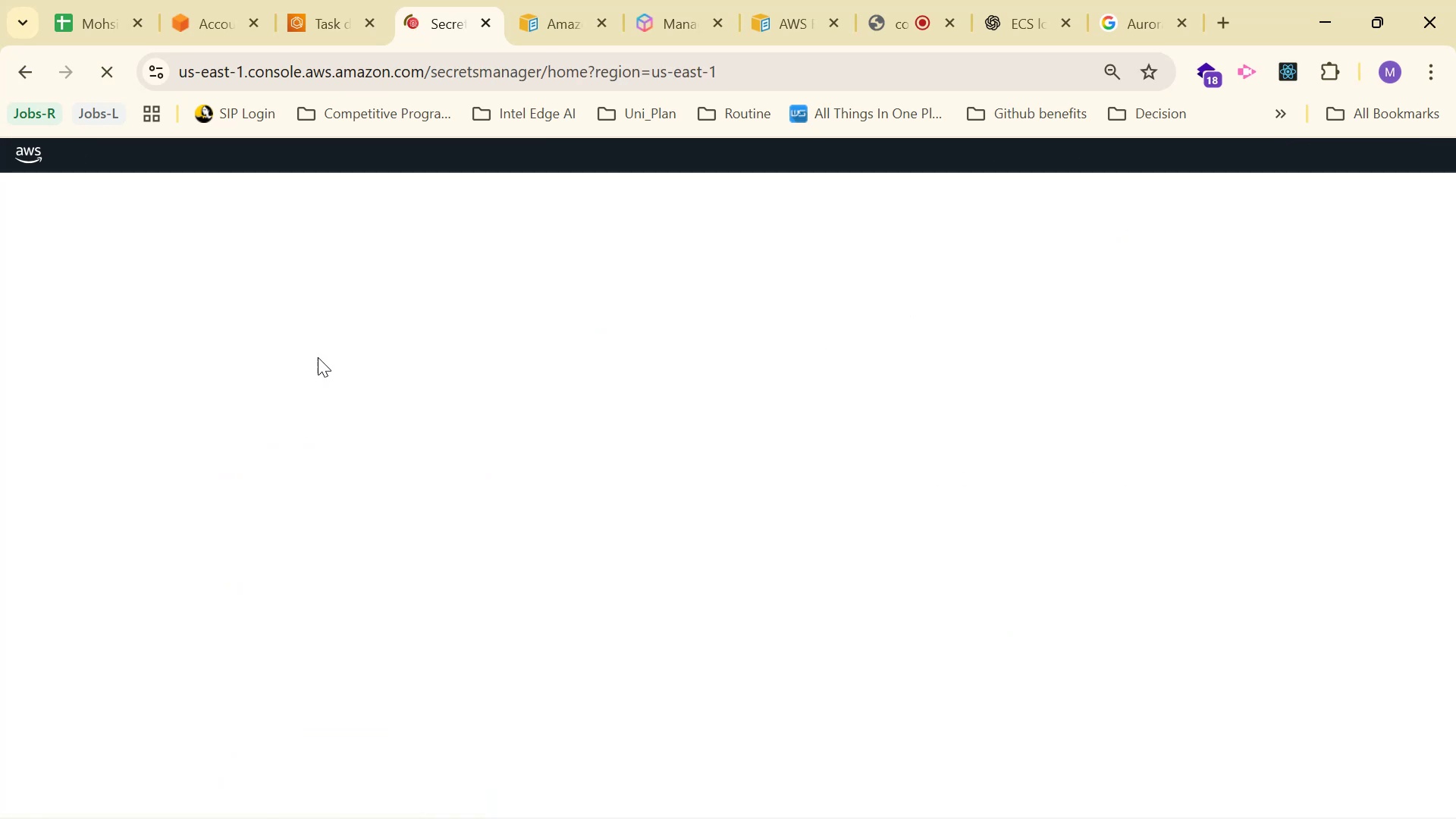 
left_click([72, 399])
 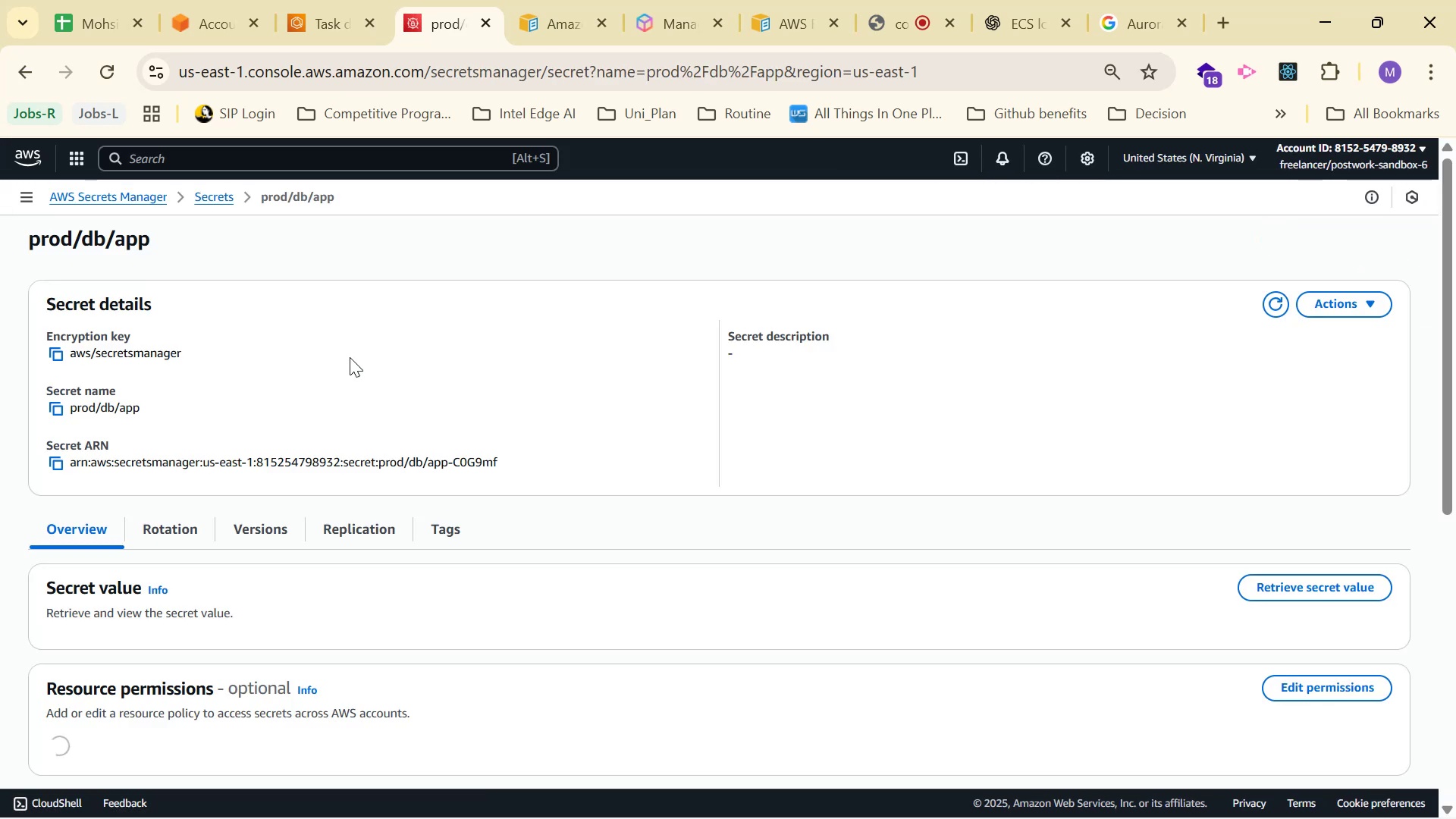 
scroll: coordinate [372, 352], scroll_direction: down, amount: 1.0
 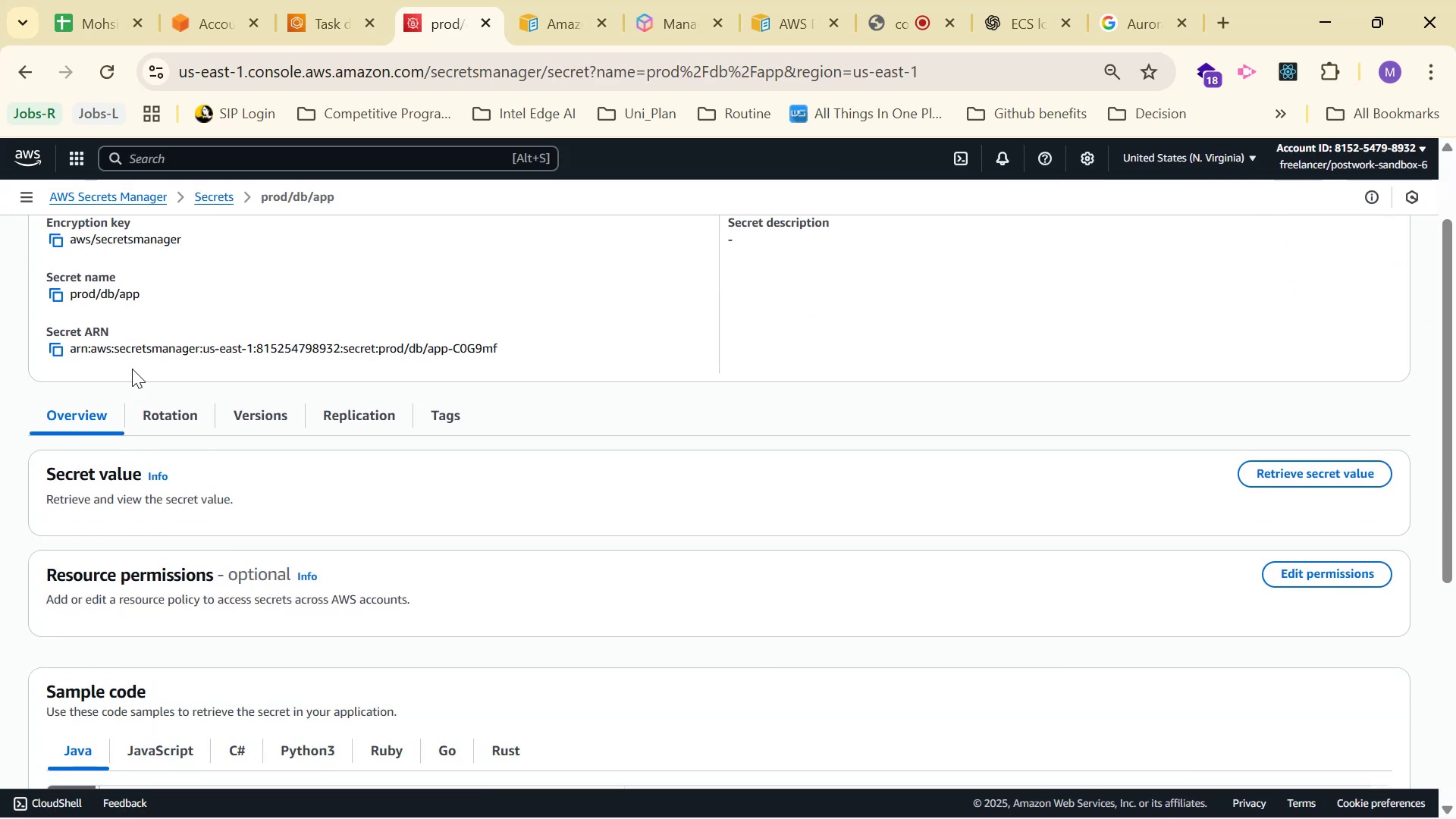 
left_click([55, 348])
 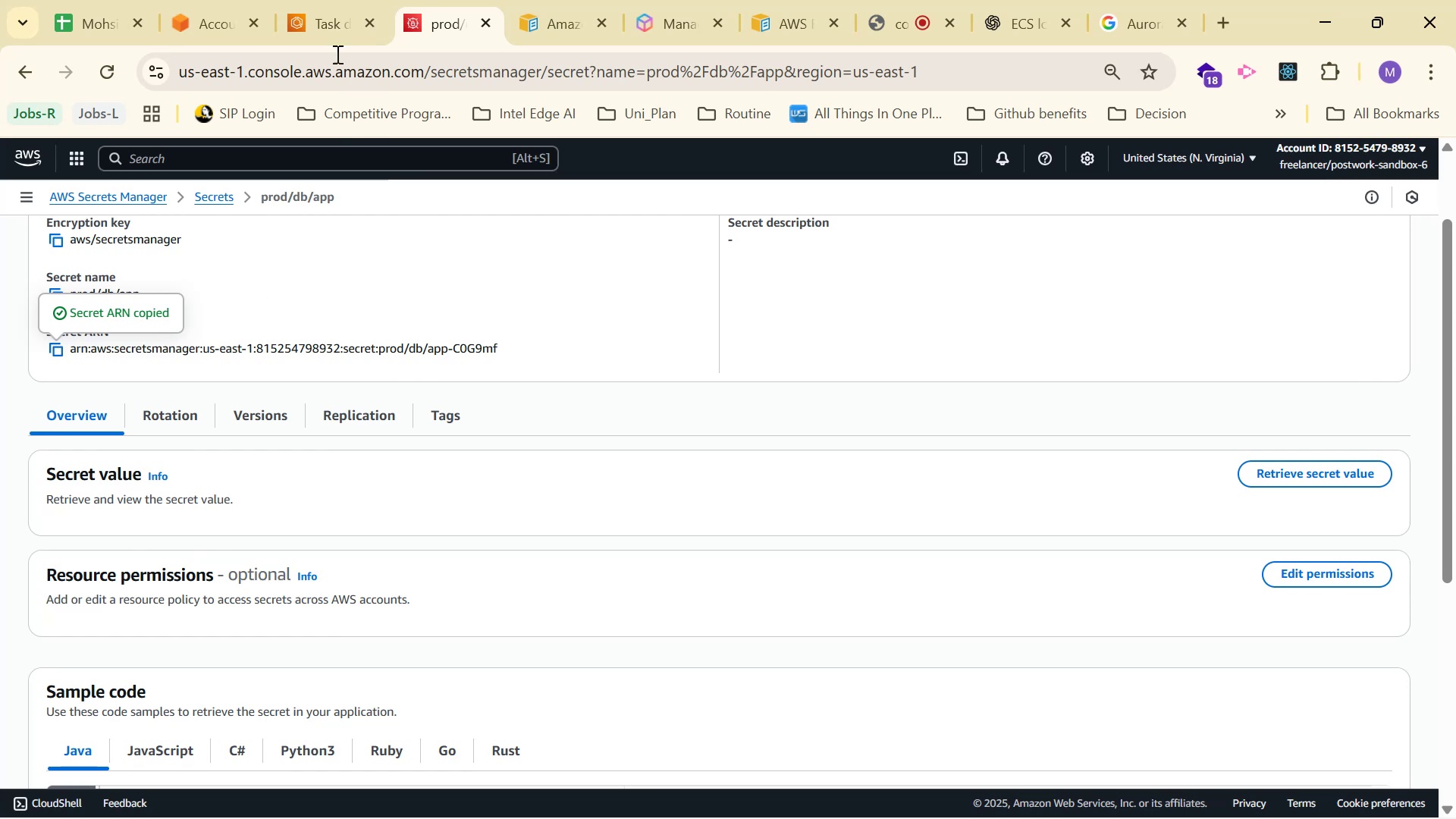 
left_click([316, 27])
 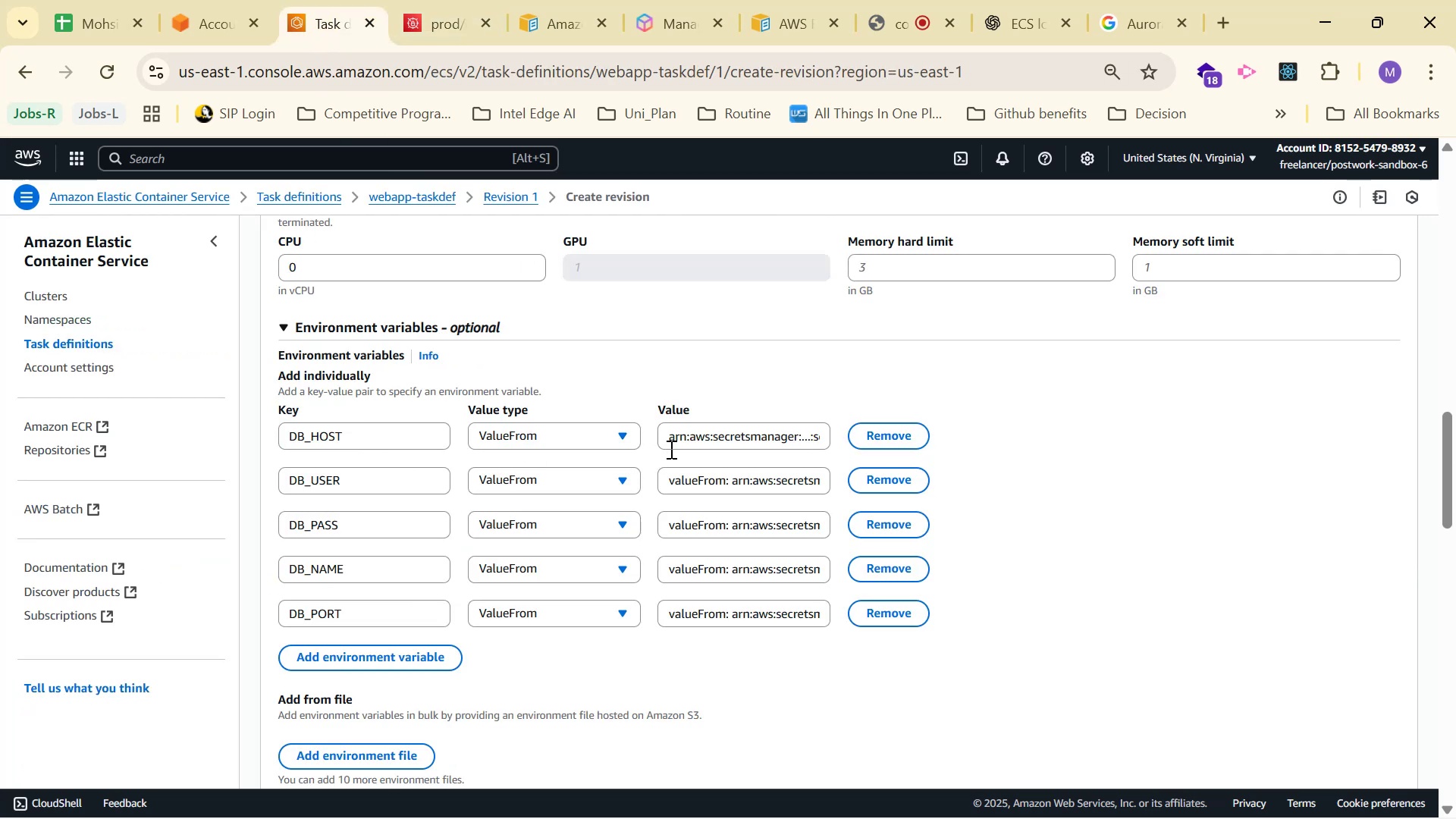 
left_click([660, 435])
 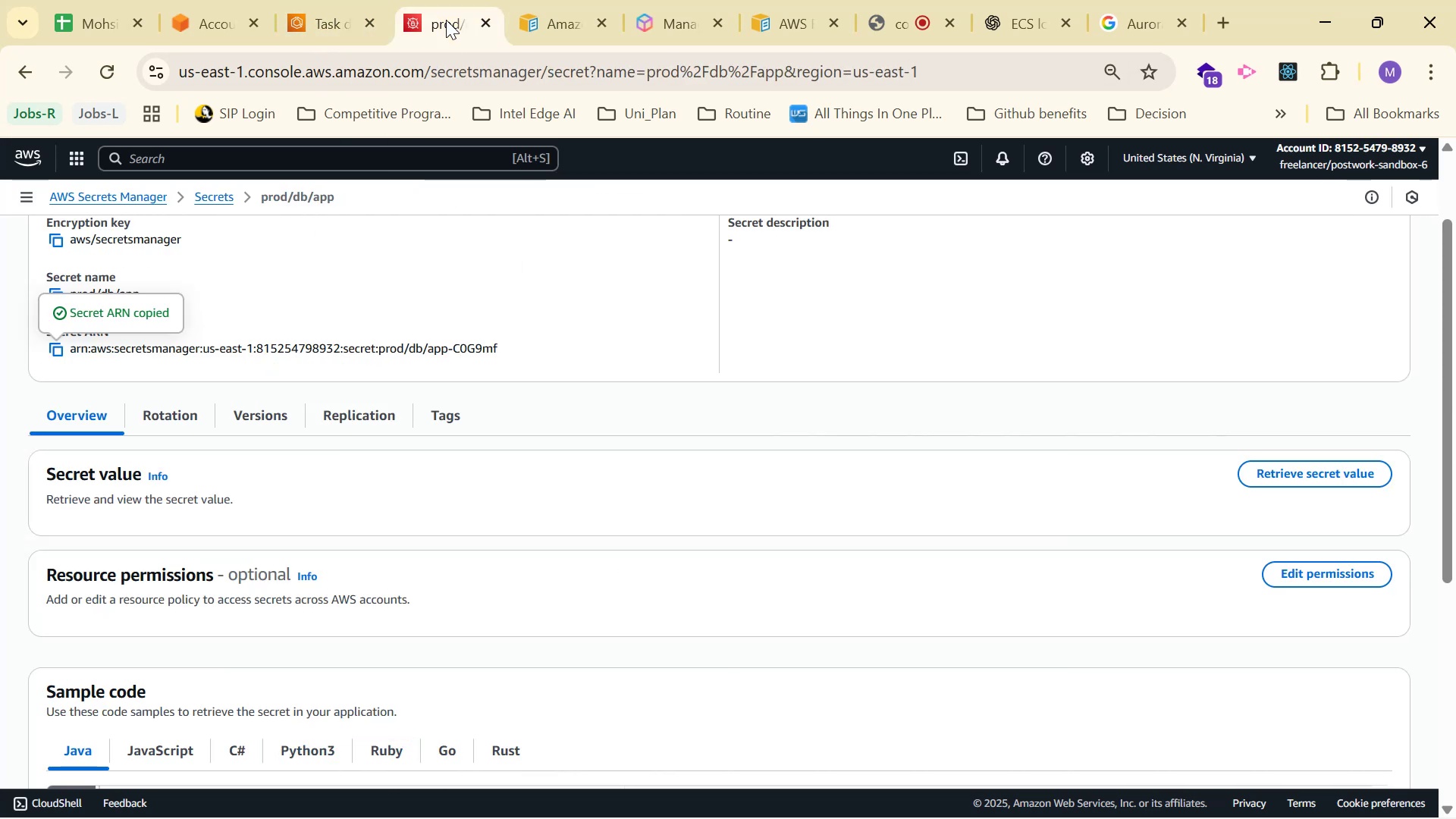 
wait(6.8)
 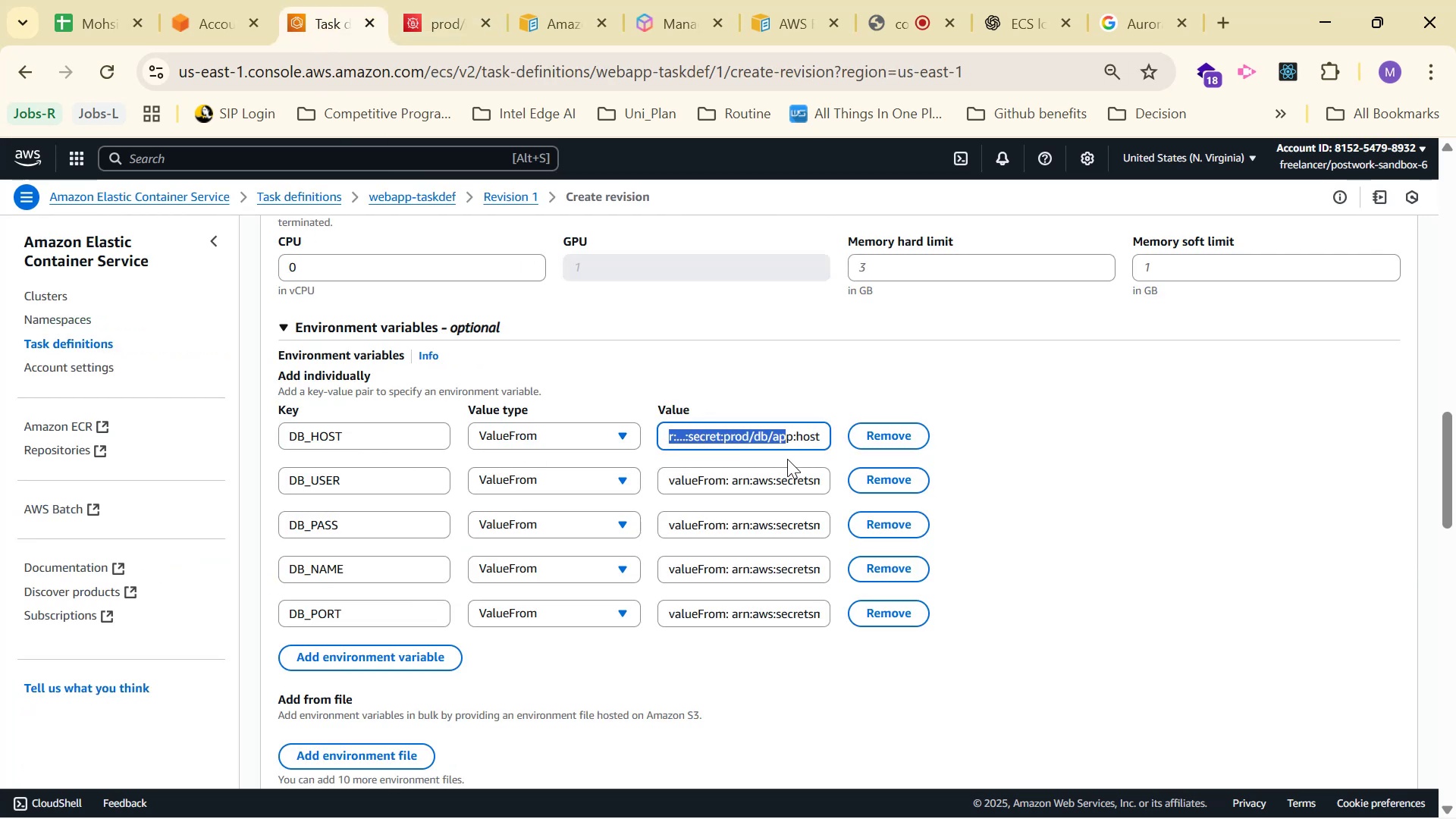 
left_click([326, 17])
 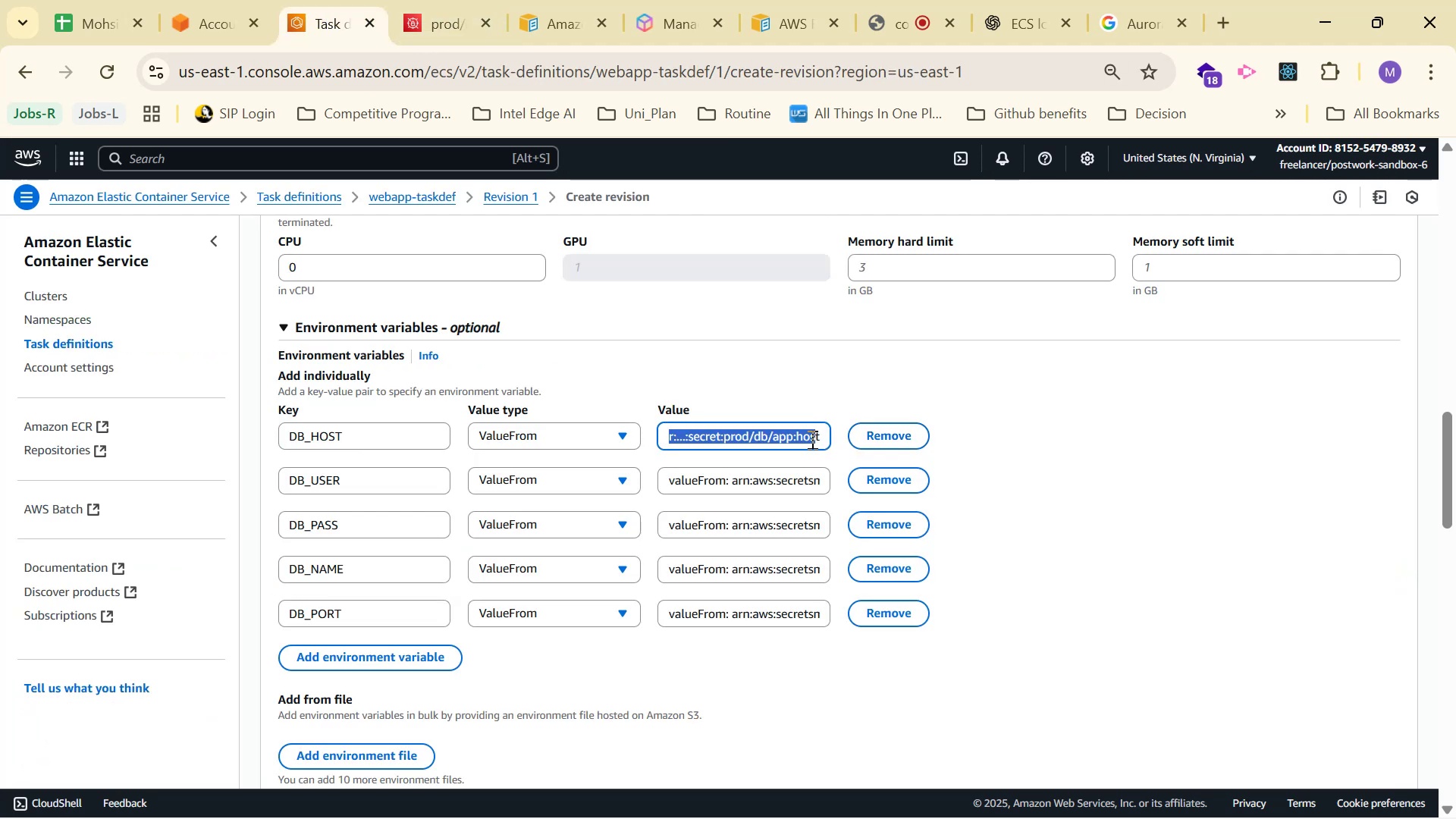 
key(Control+V)
 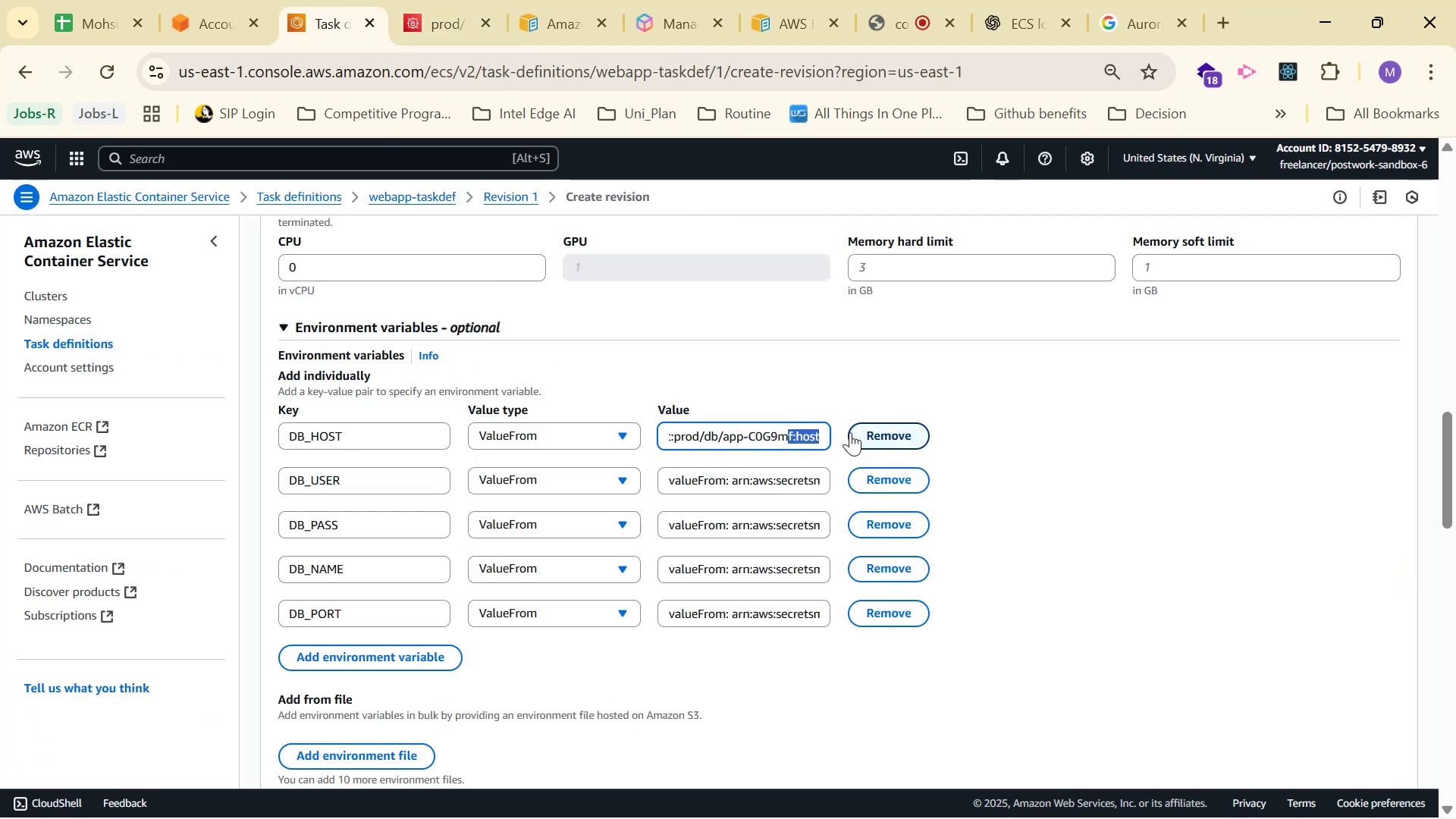 
wait(8.45)
 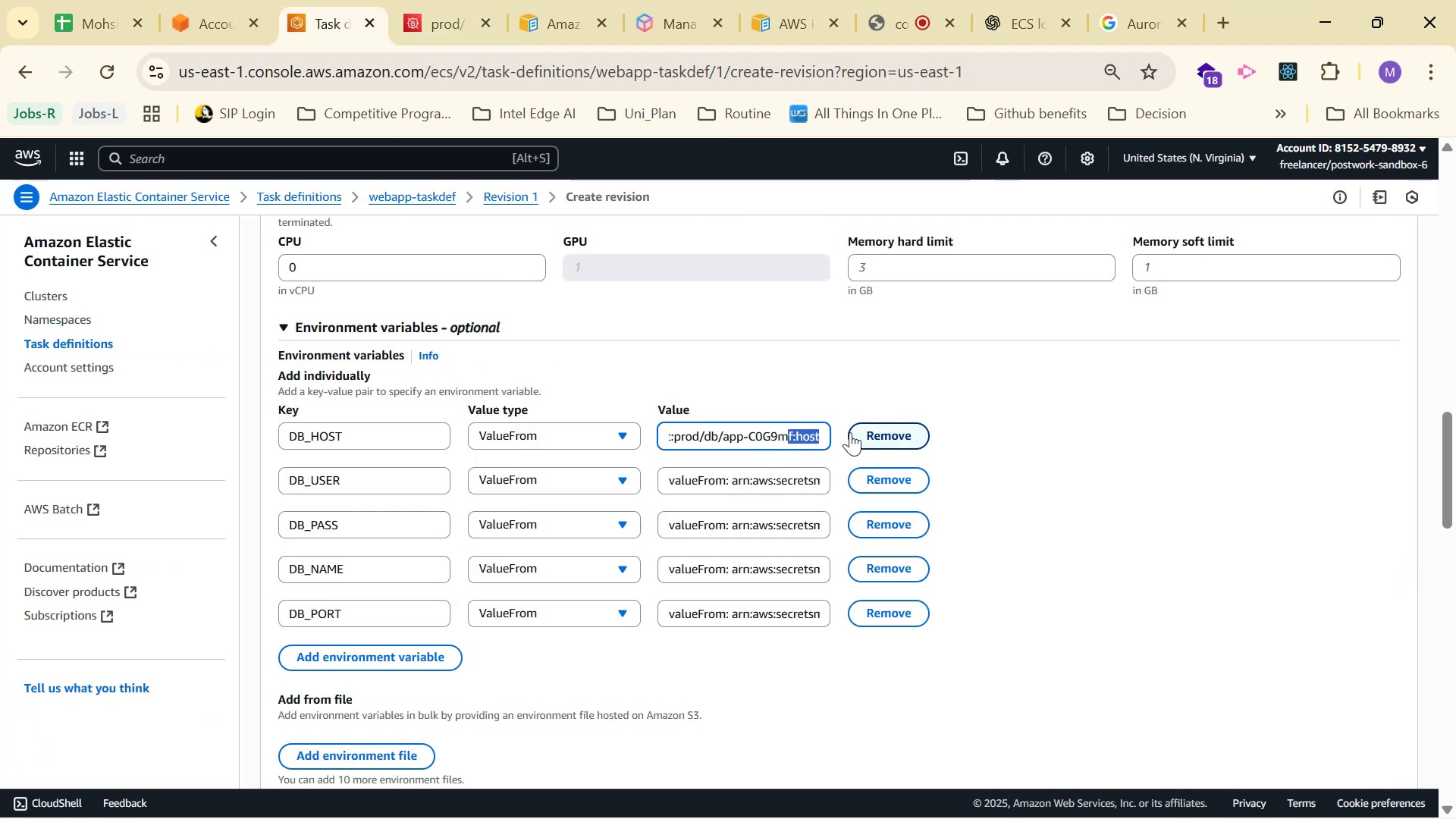 
hold_key(key=Backspace, duration=0.3)
 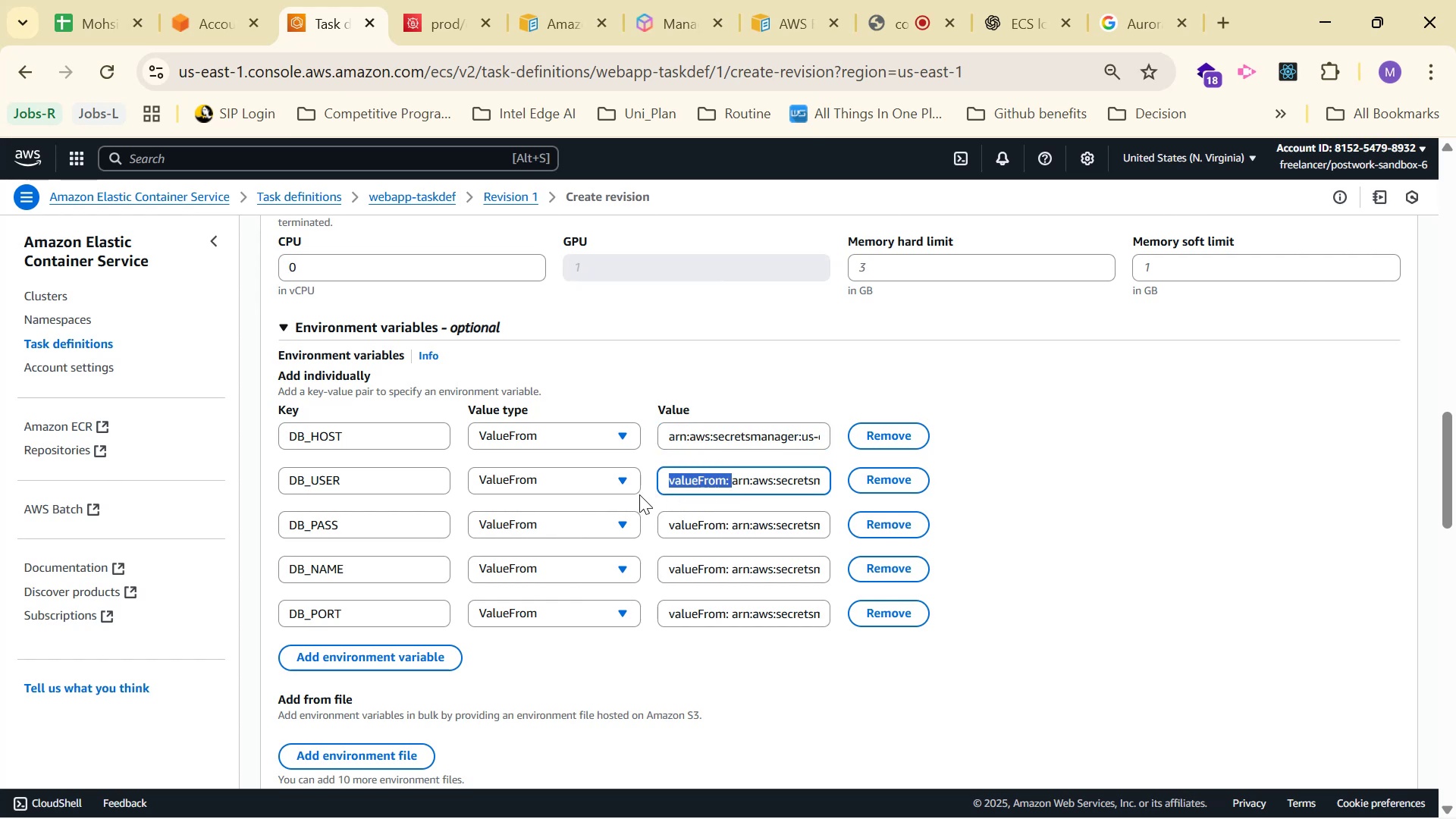 
key(Delete)
 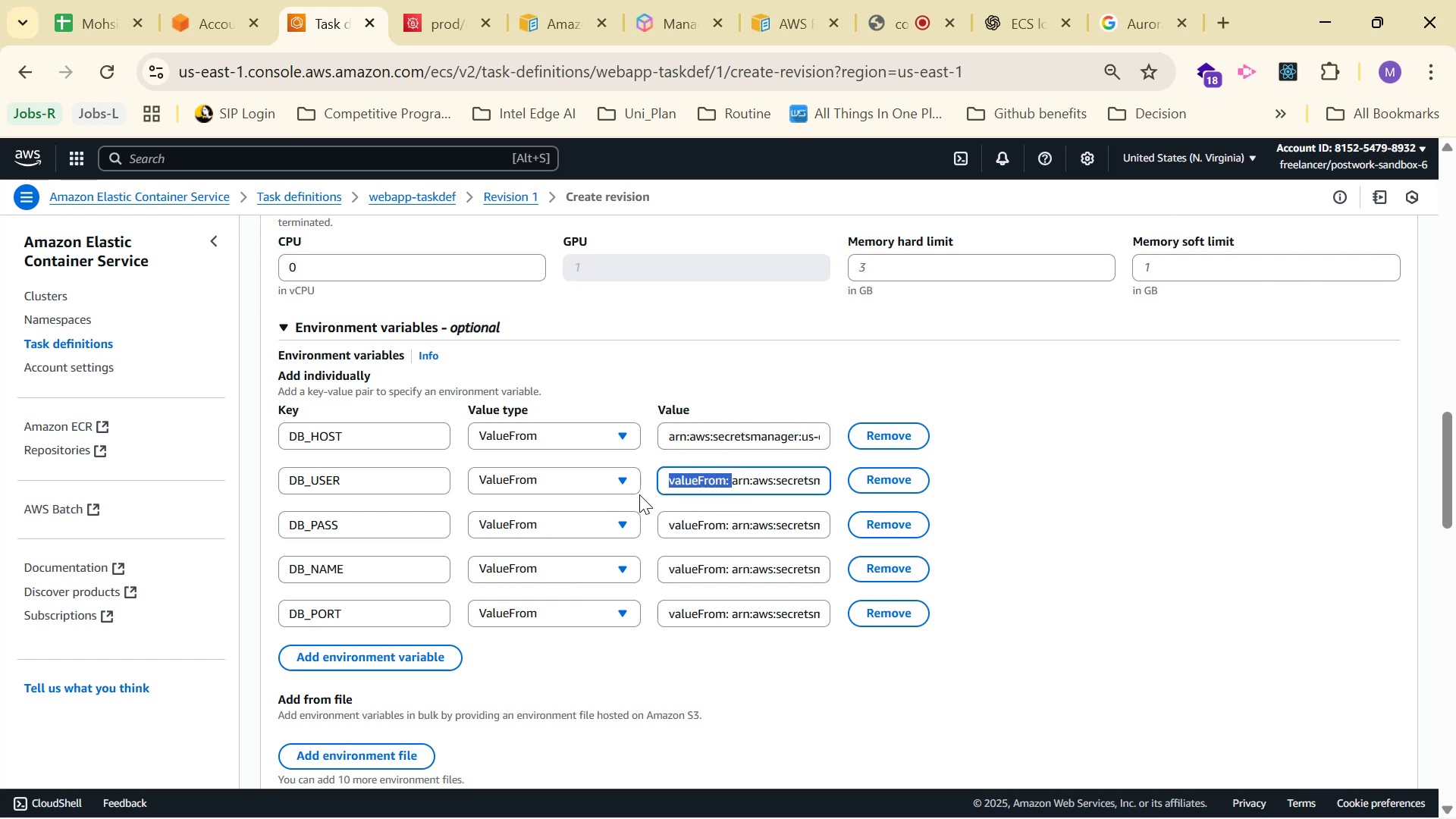 
key(Backspace)
 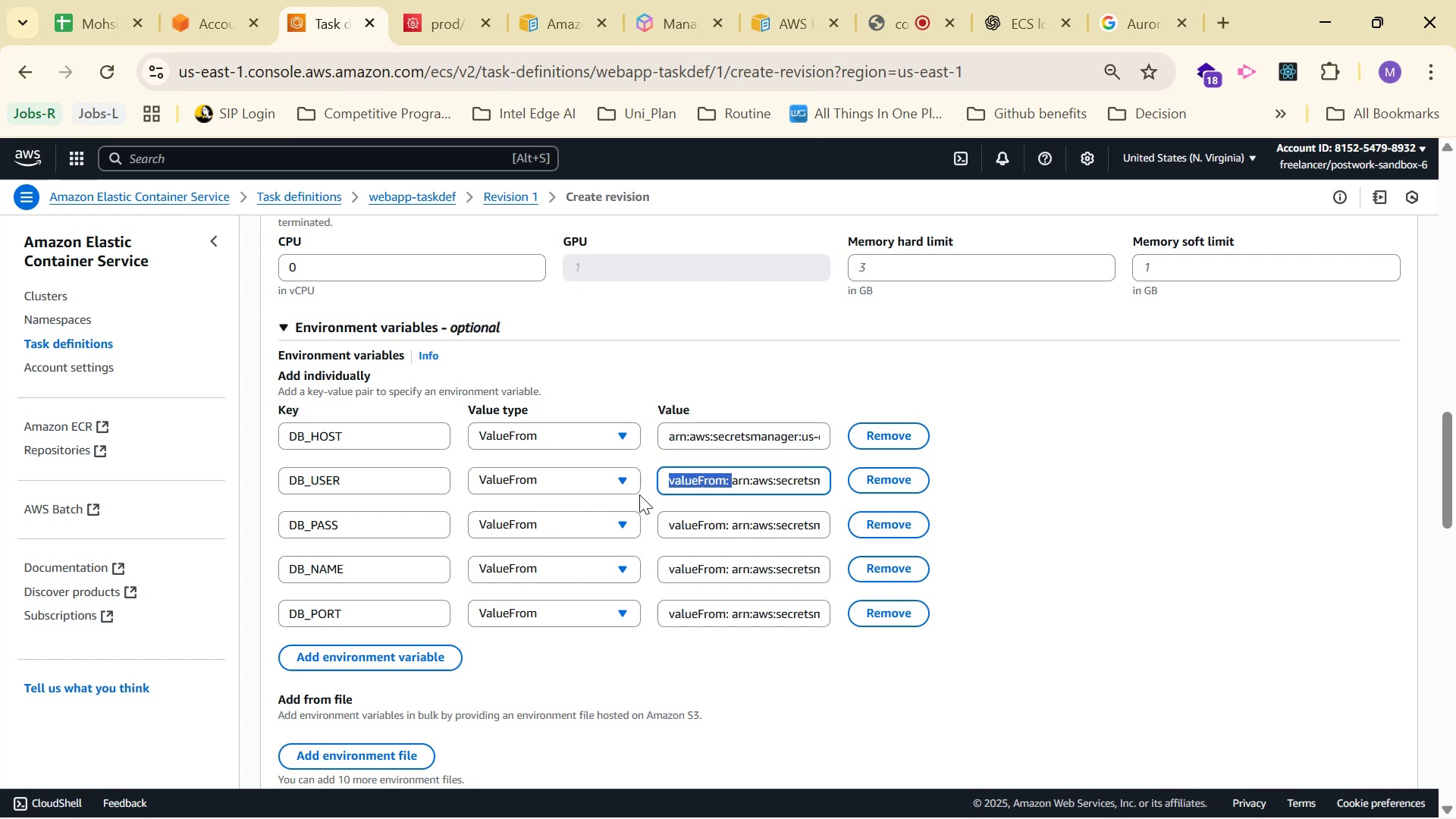 
key(Backspace)
 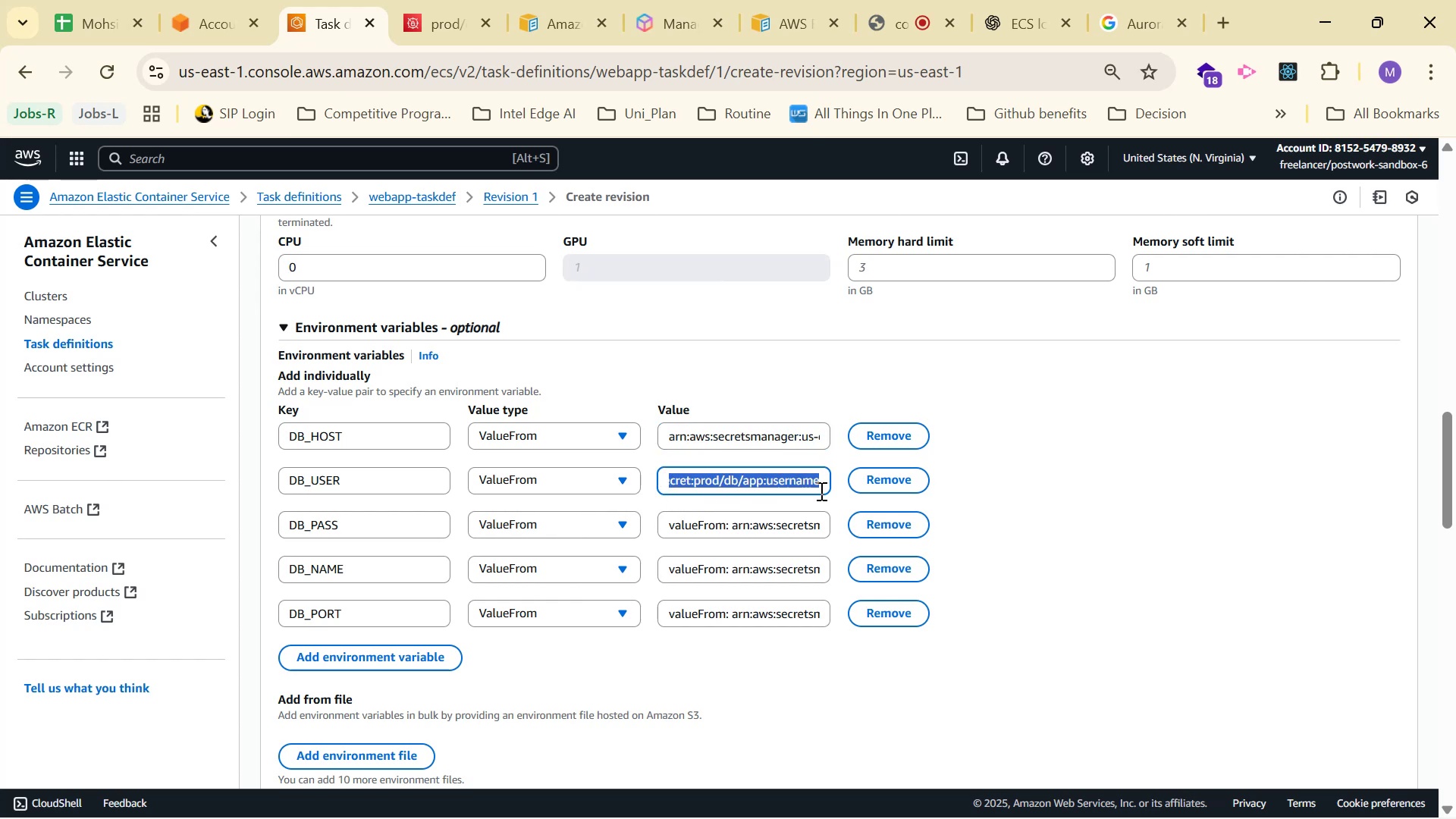 
wait(5.52)
 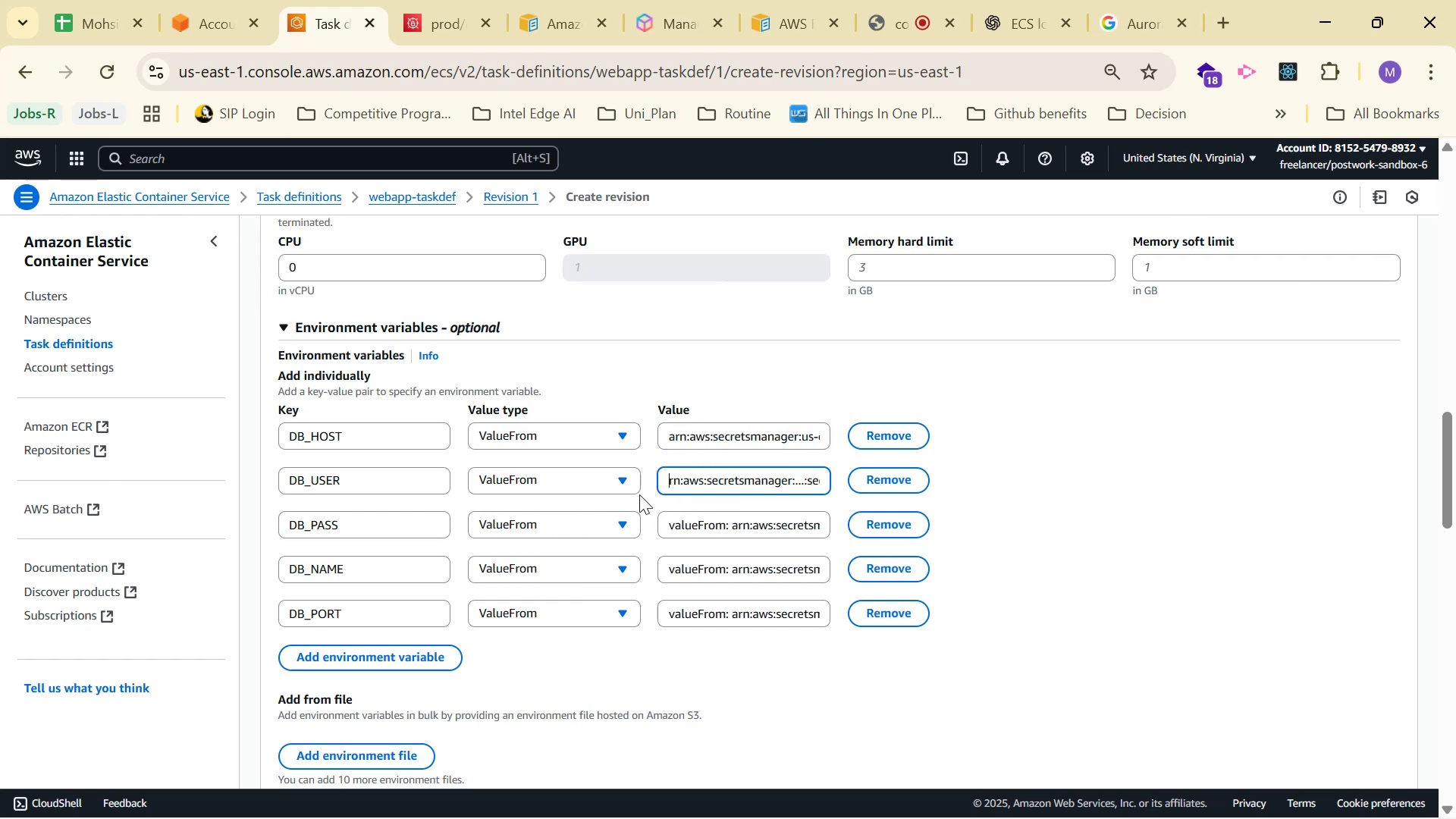 
key(Control+V)
 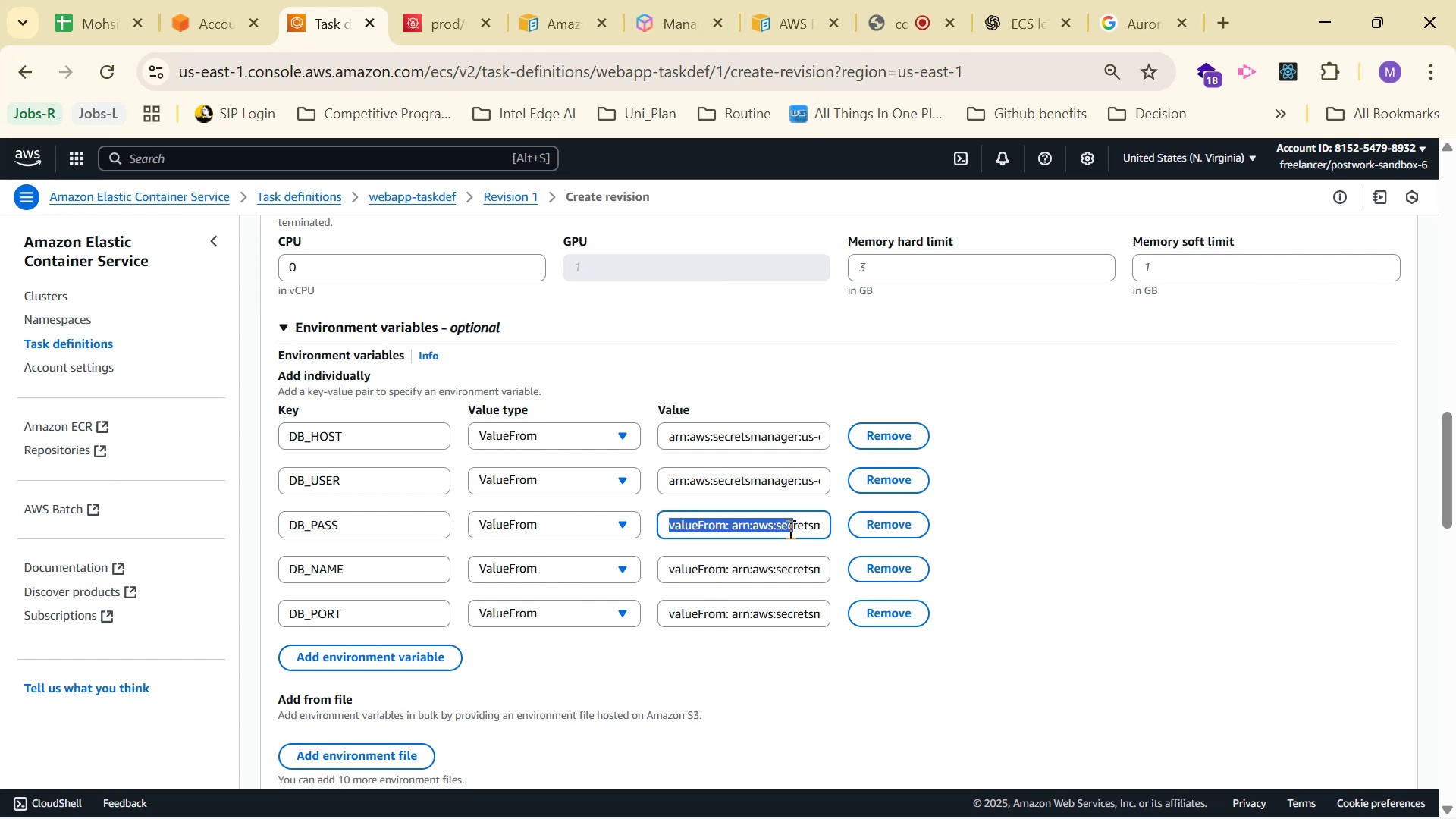 
double_click([671, 544])
 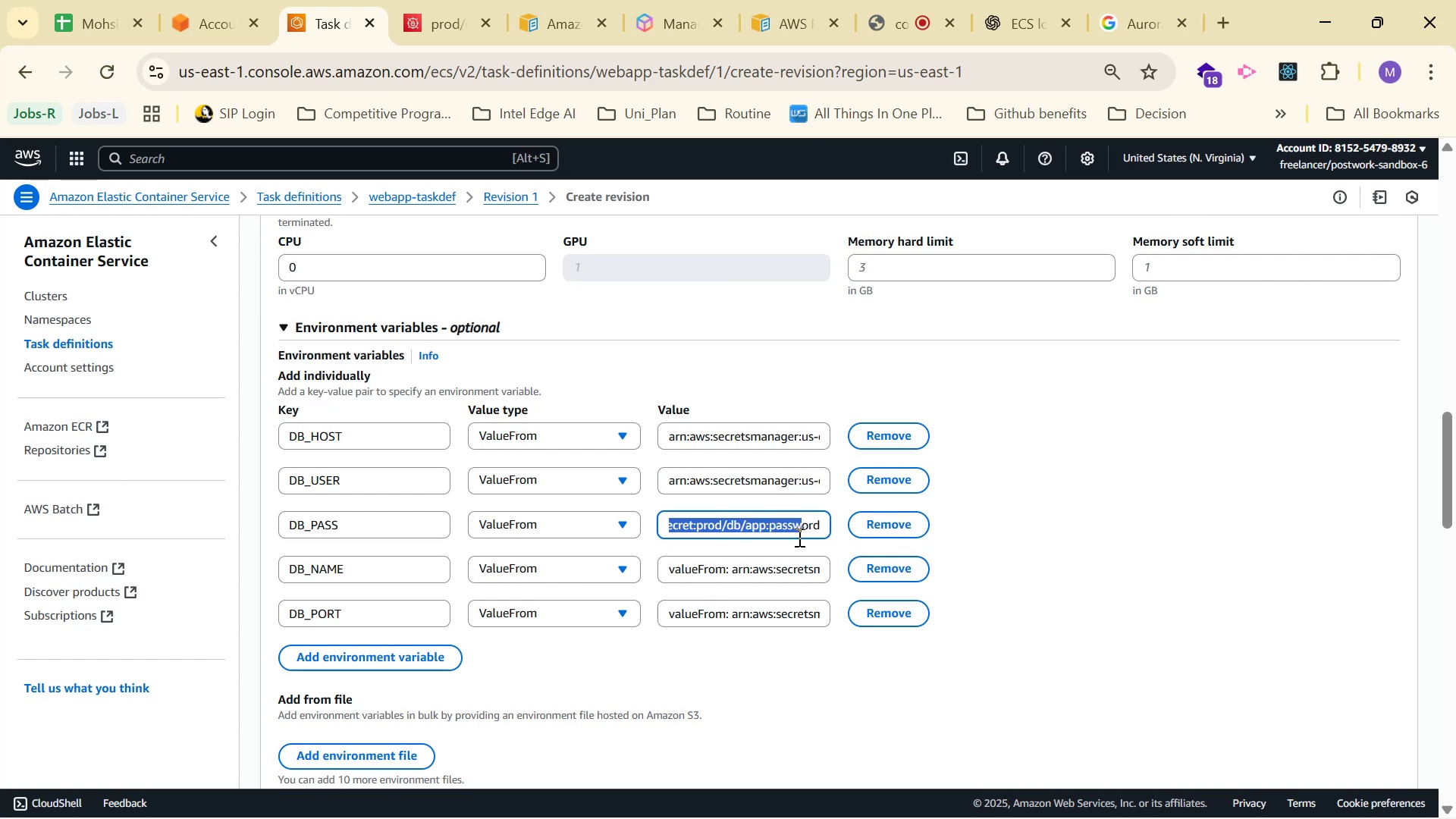 
key(Control+V)
 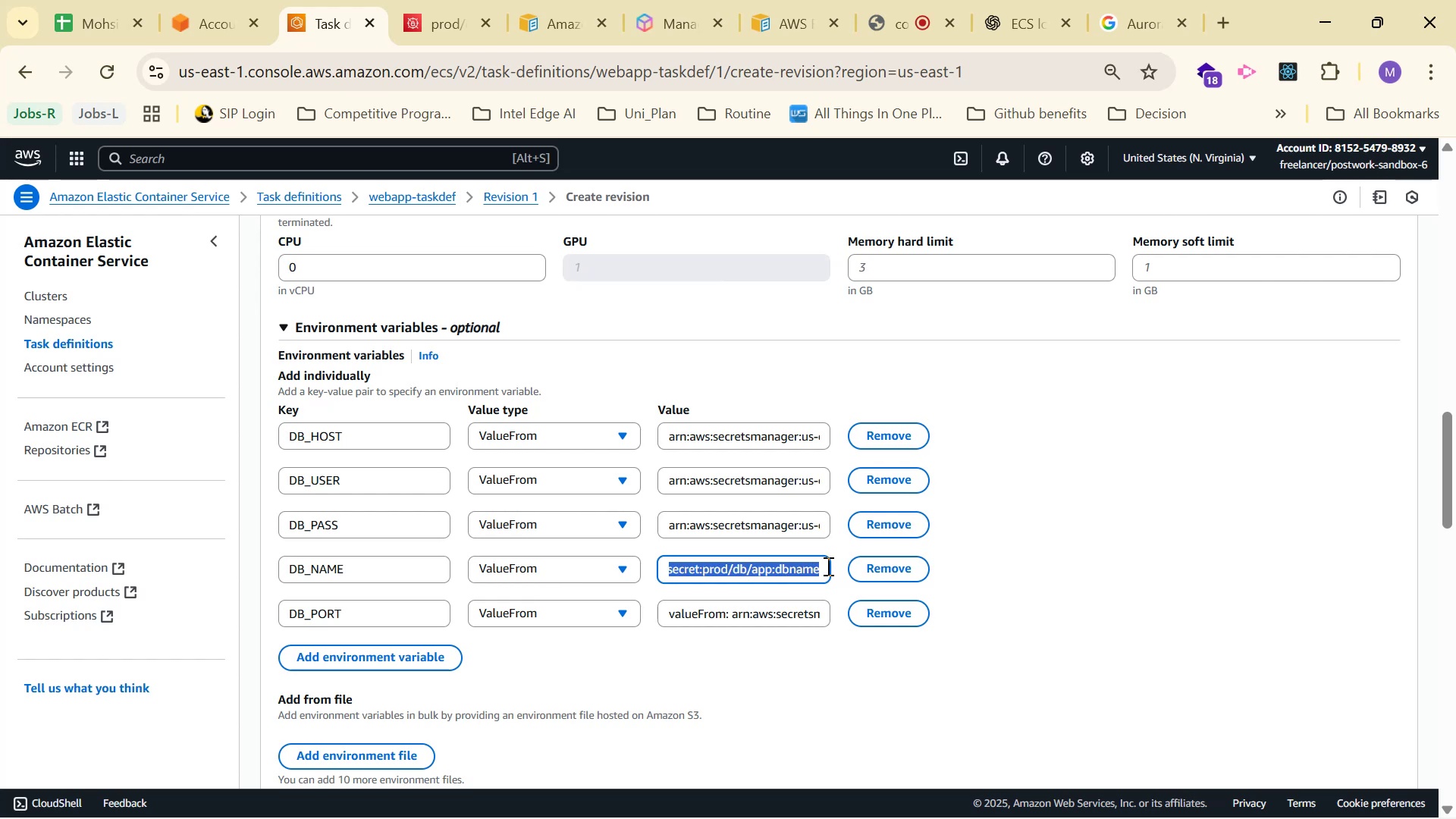 
key(Control+V)
 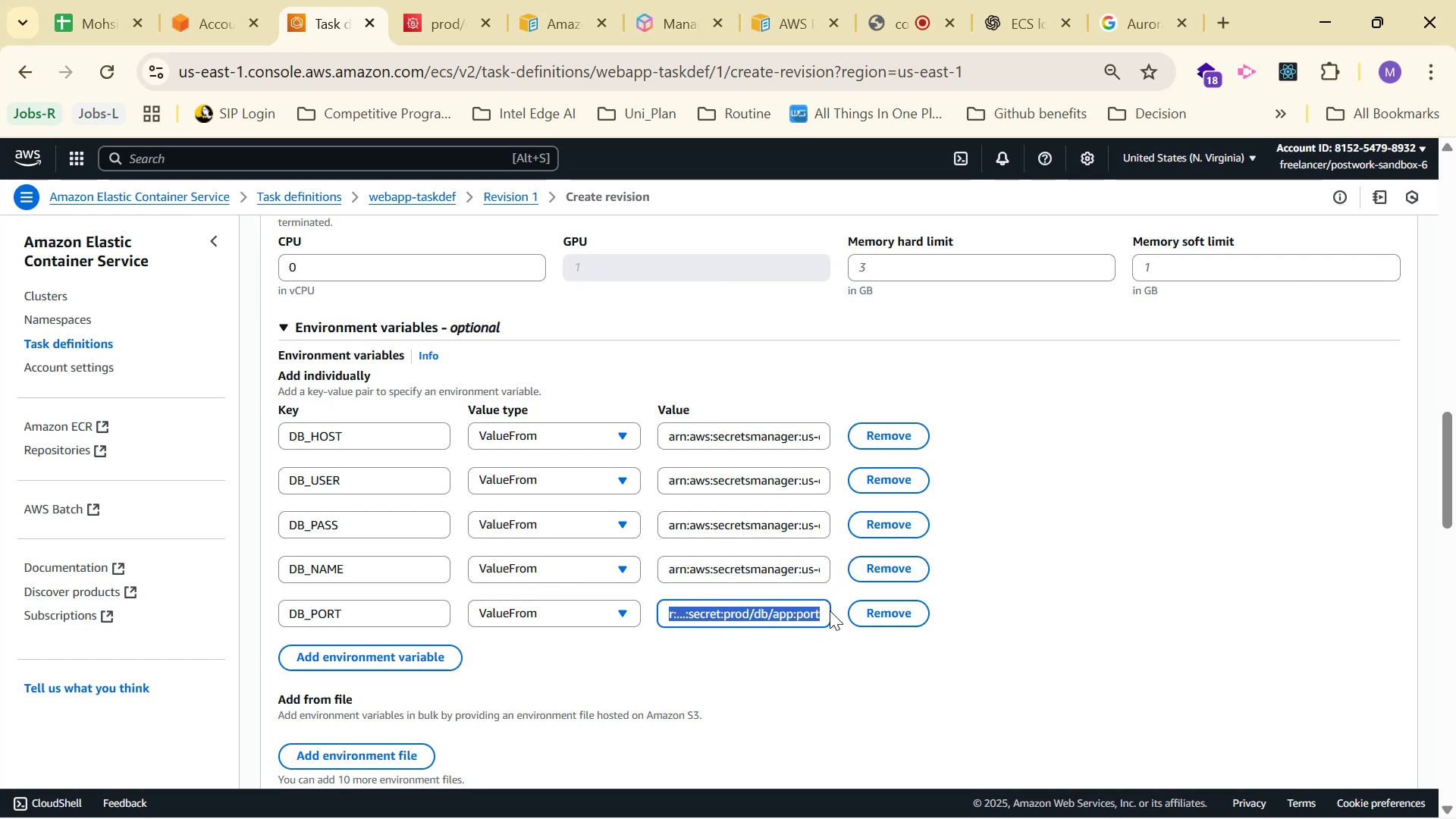 
wait(5.26)
 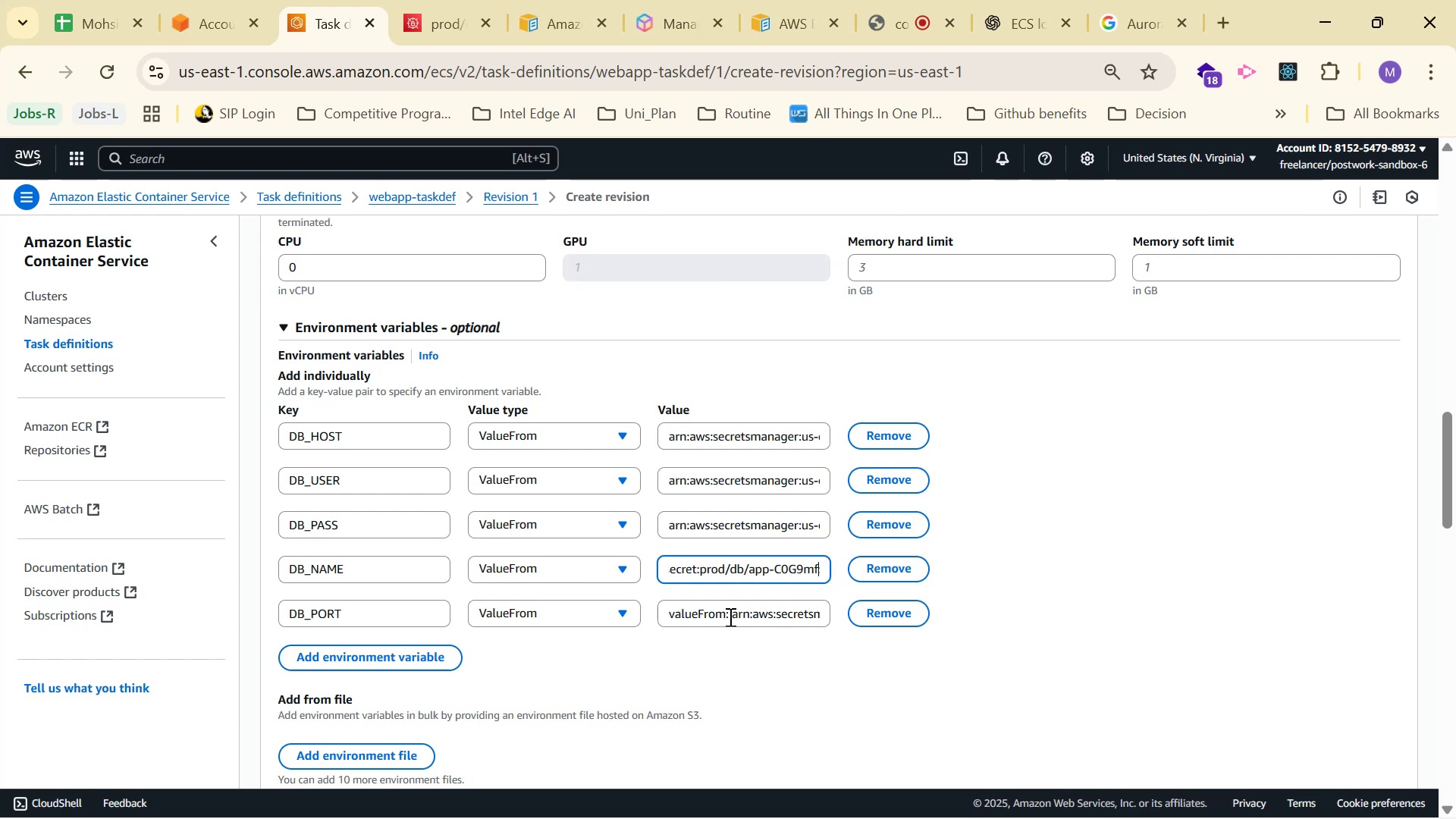 
key(Control+V)
 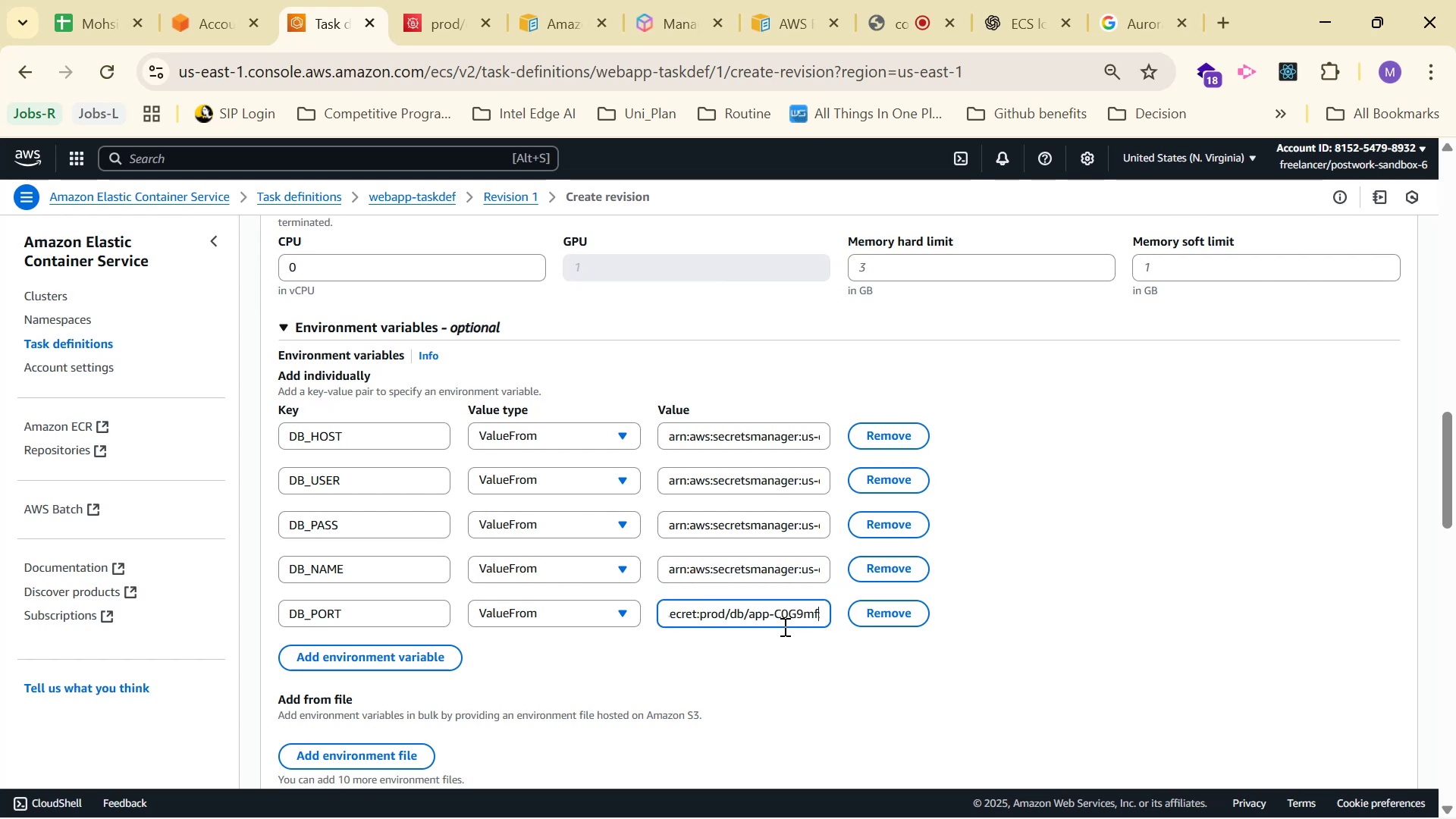 
left_click([672, 619])
 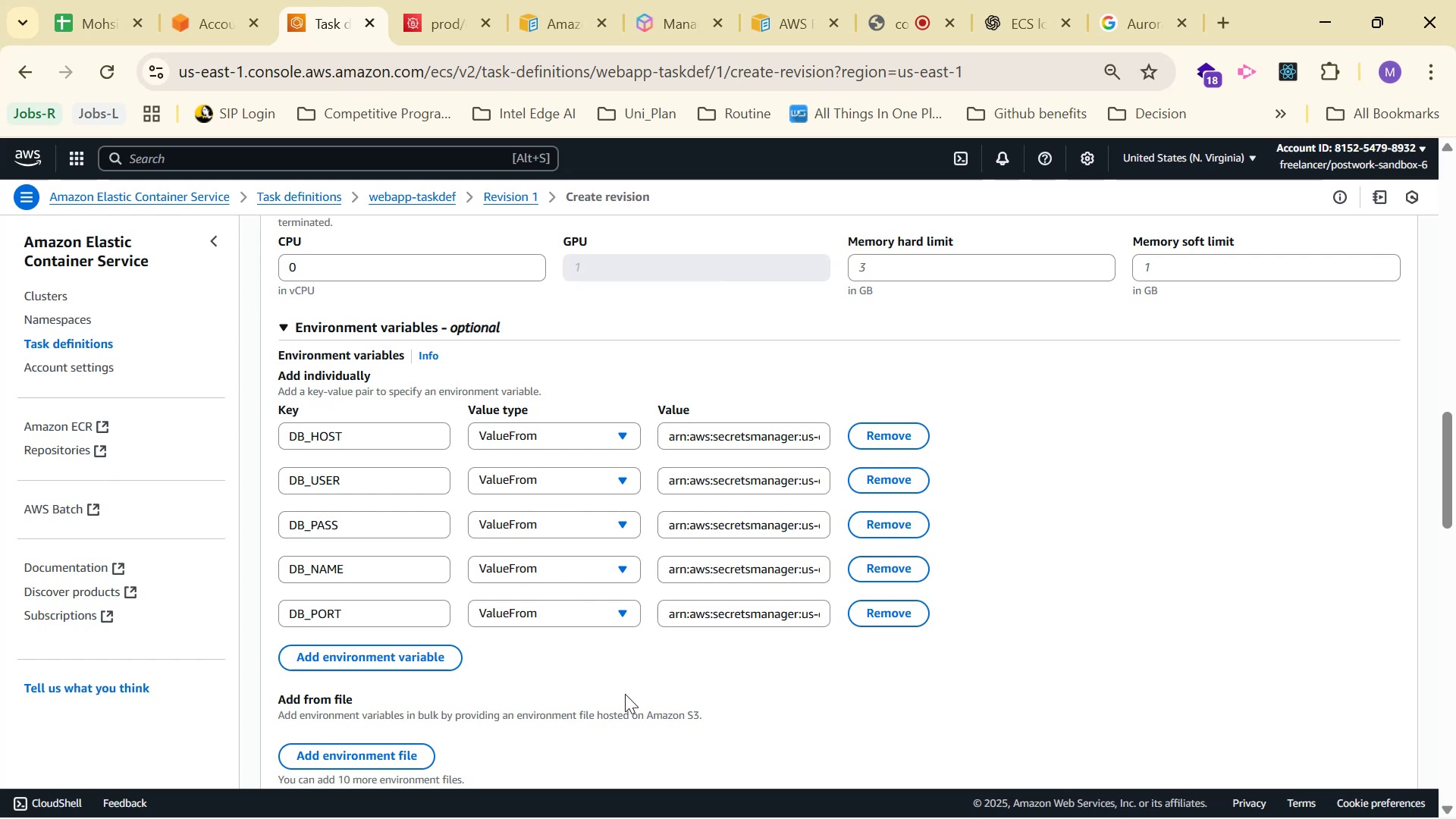 
scroll: coordinate [1307, 706], scroll_direction: down, amount: 17.0
 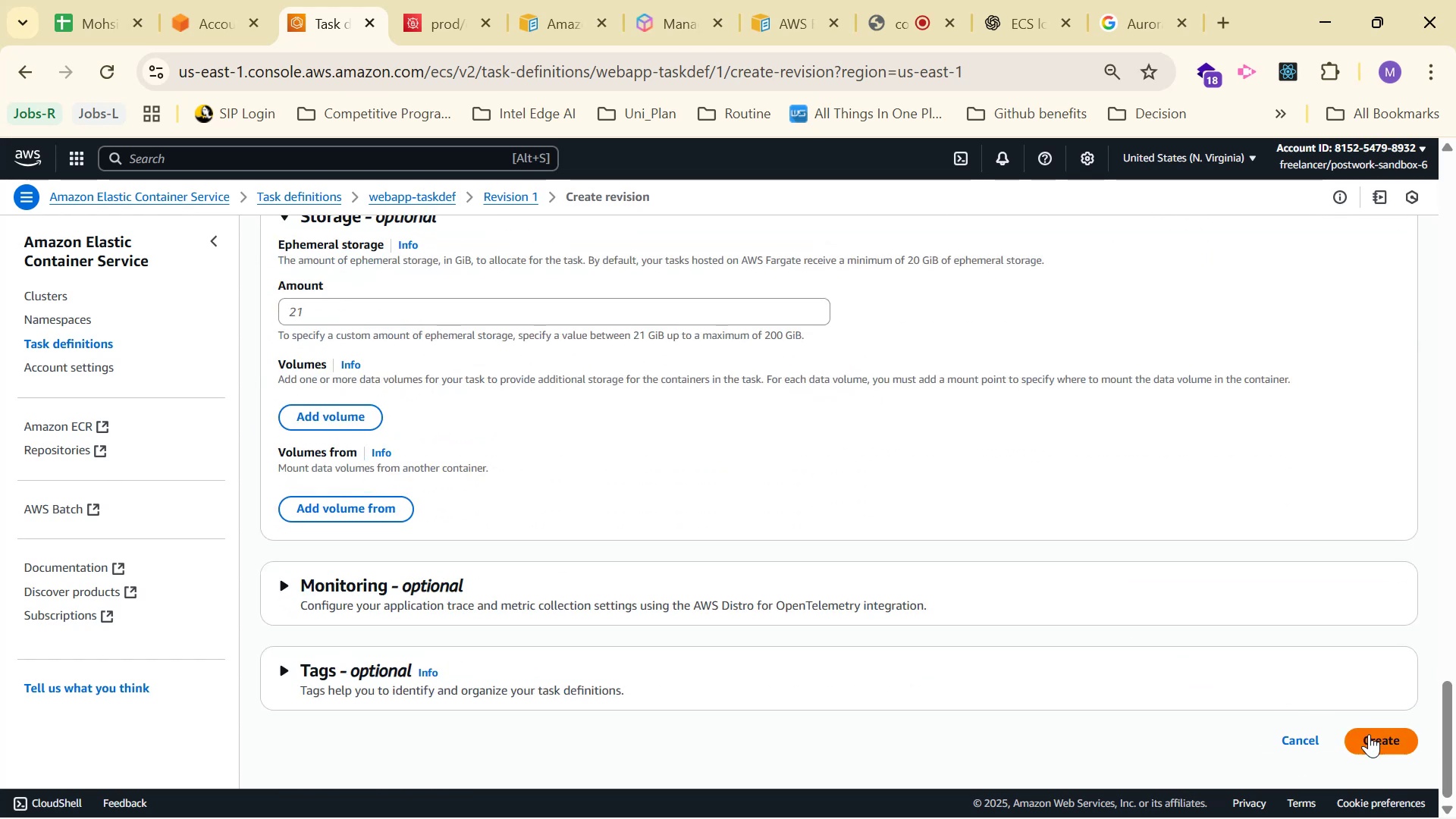 
left_click([1371, 736])
 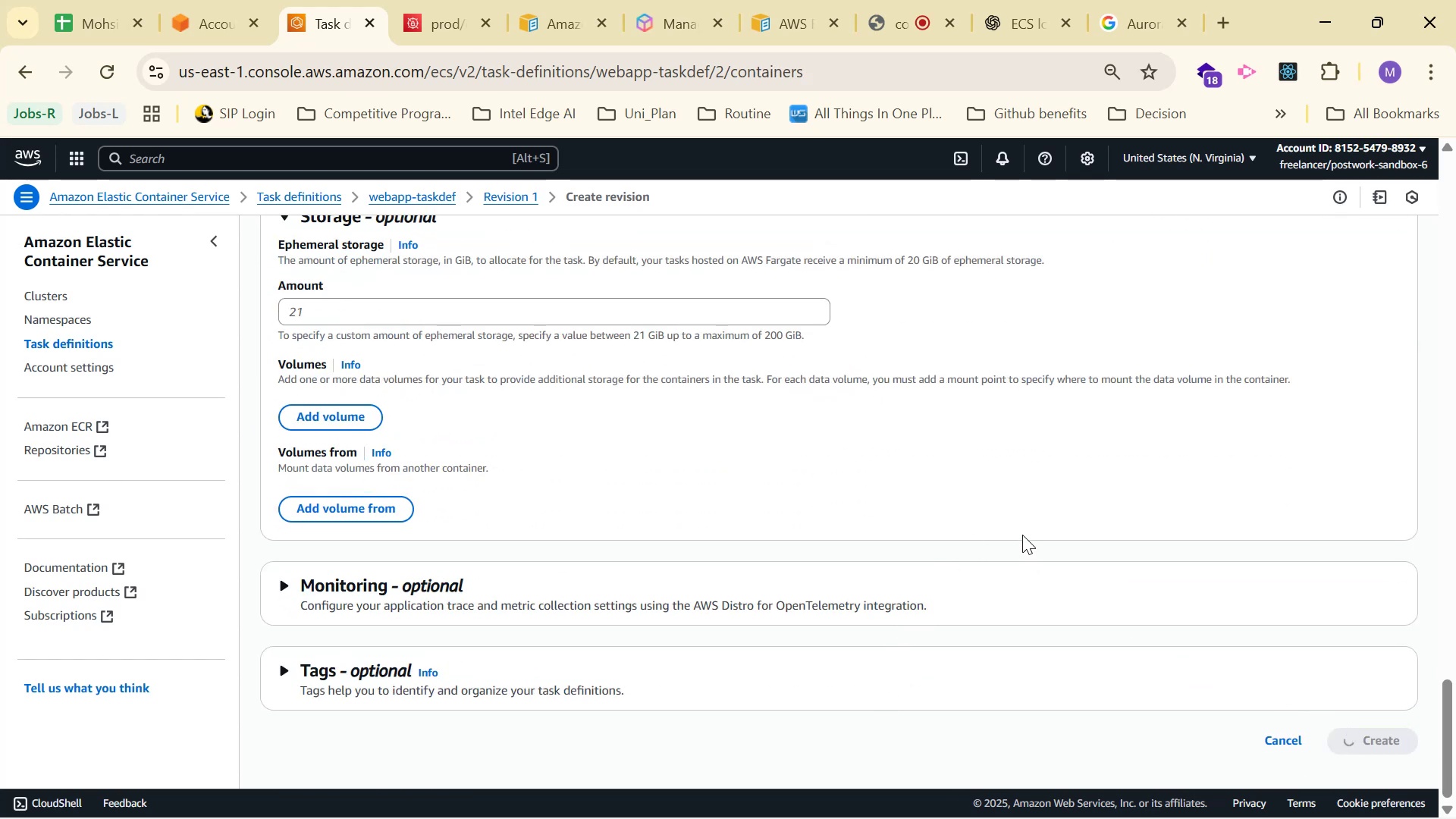 
wait(5.6)
 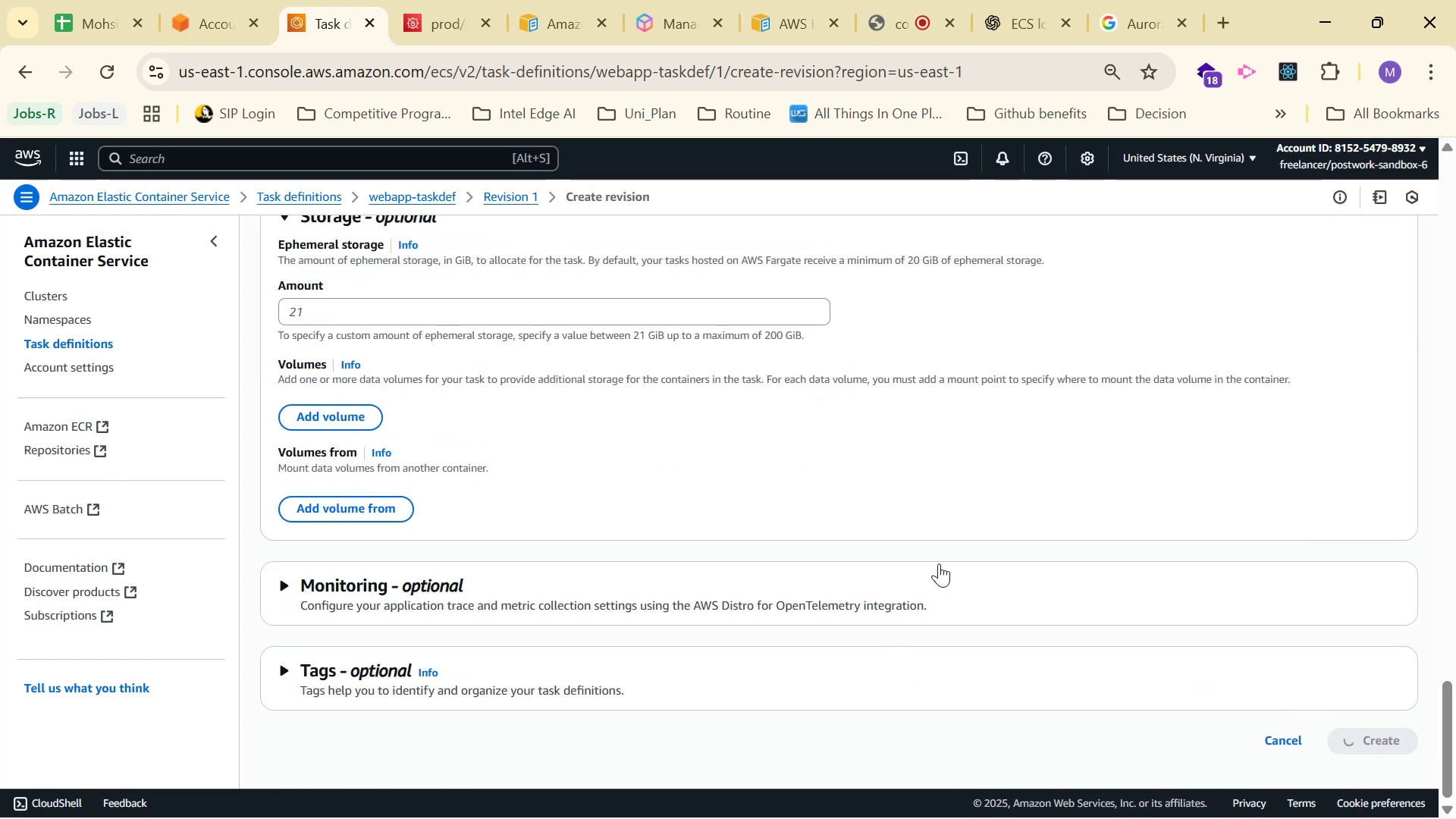 
scroll: coordinate [1022, 534], scroll_direction: down, amount: 4.0
 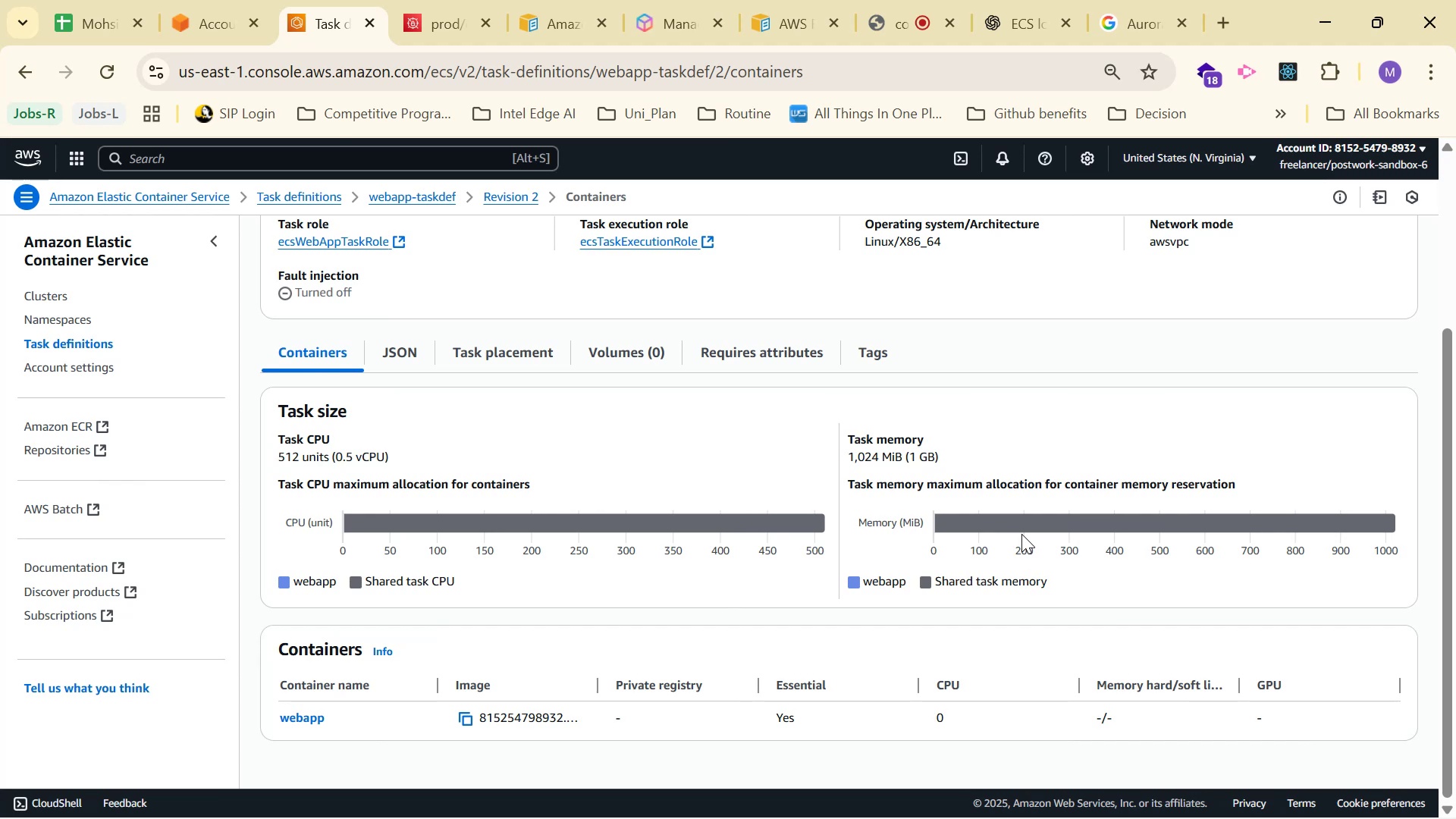 
scroll: coordinate [1021, 534], scroll_direction: up, amount: 4.0
 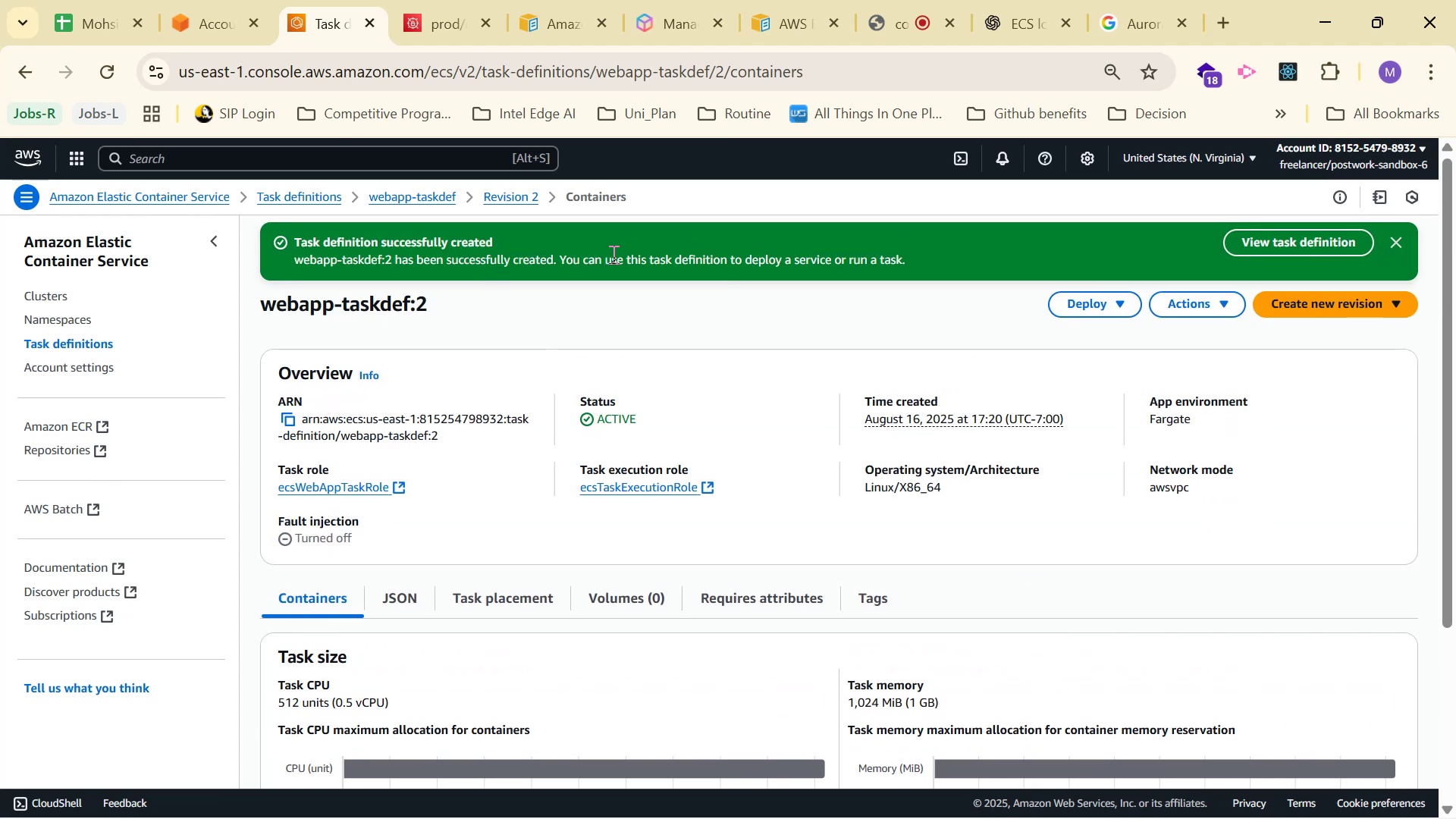 
wait(10.45)
 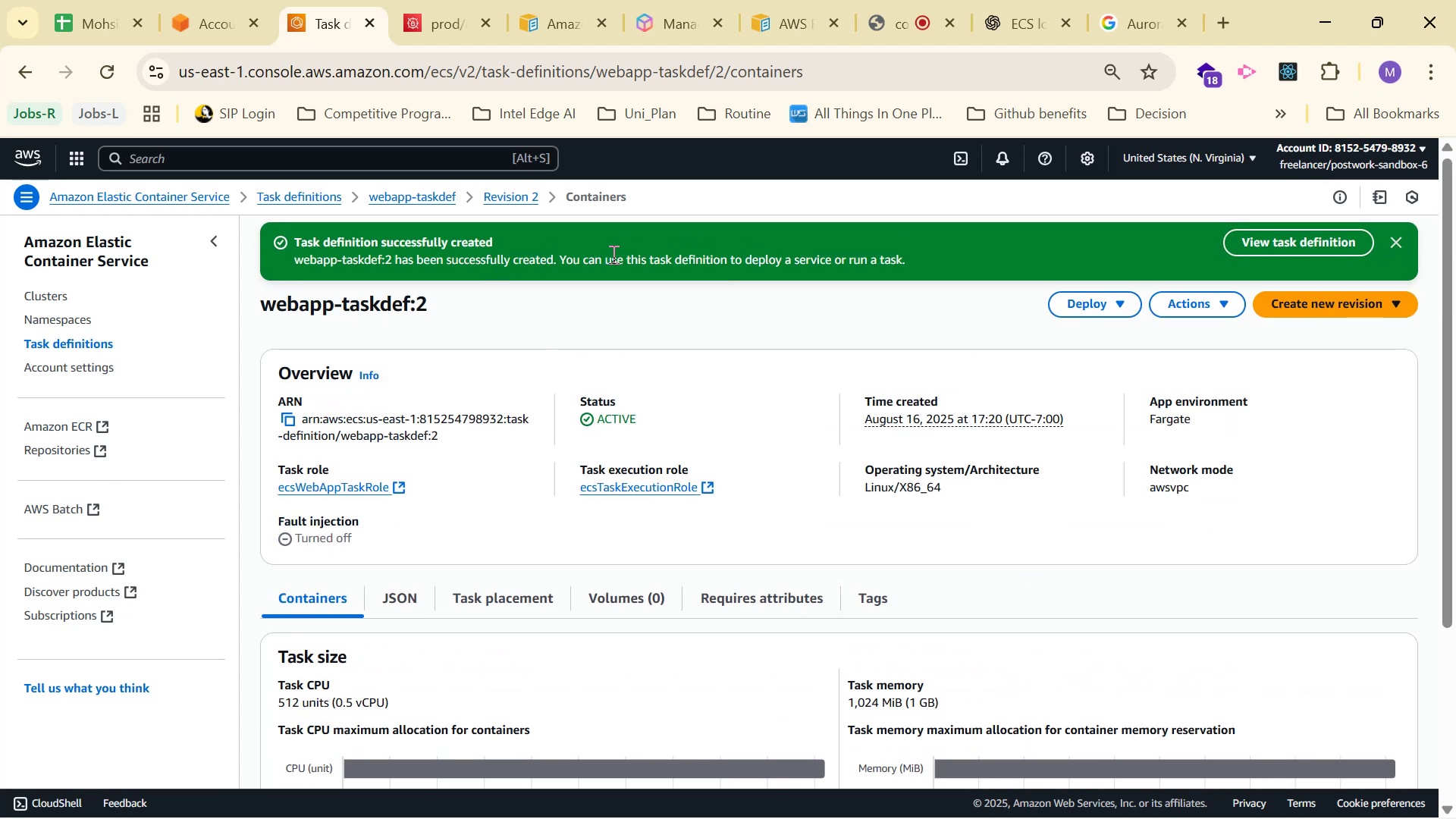 
scroll: coordinate [967, 256], scroll_direction: down, amount: 3.0
 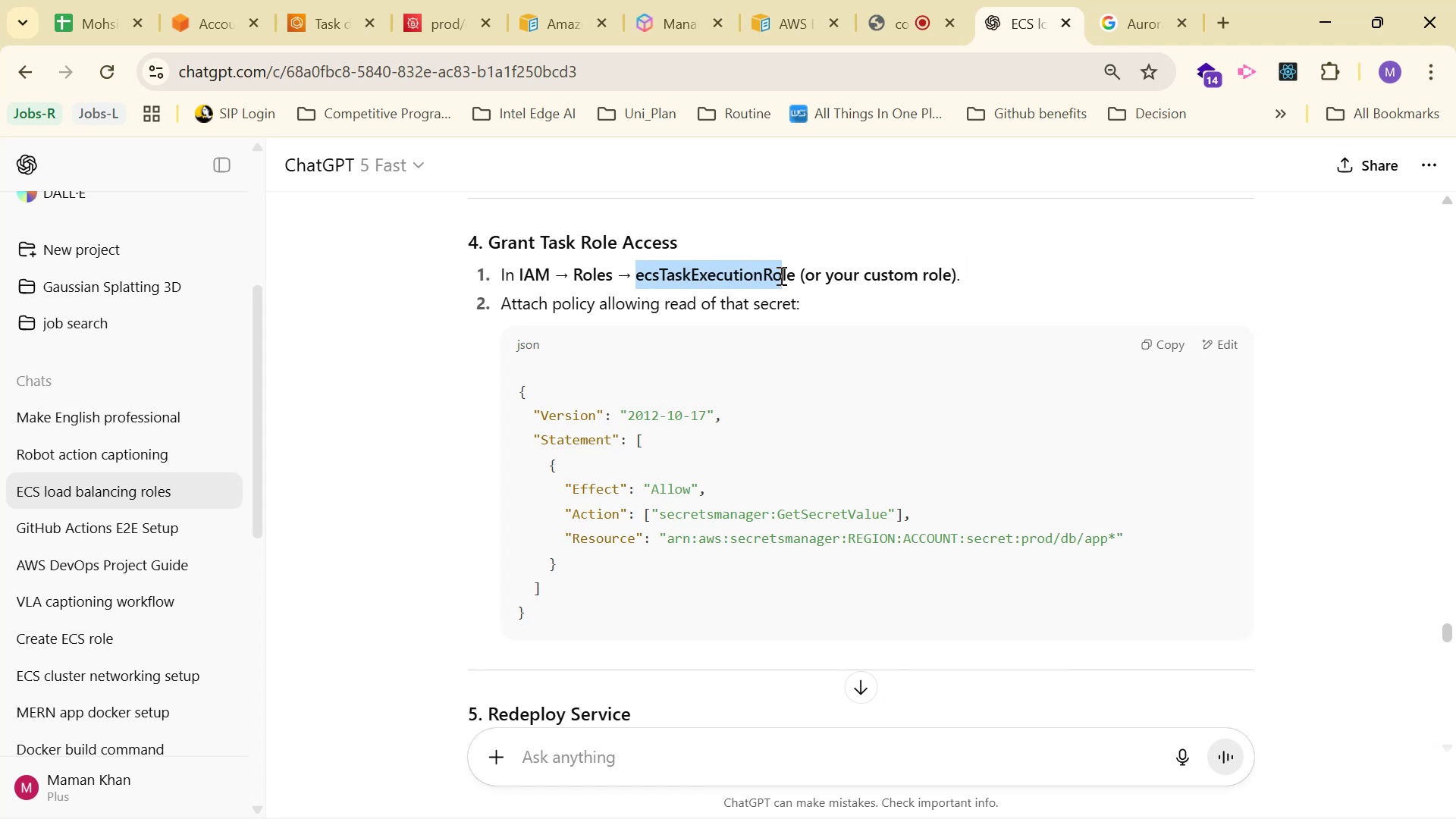 
wait(7.11)
 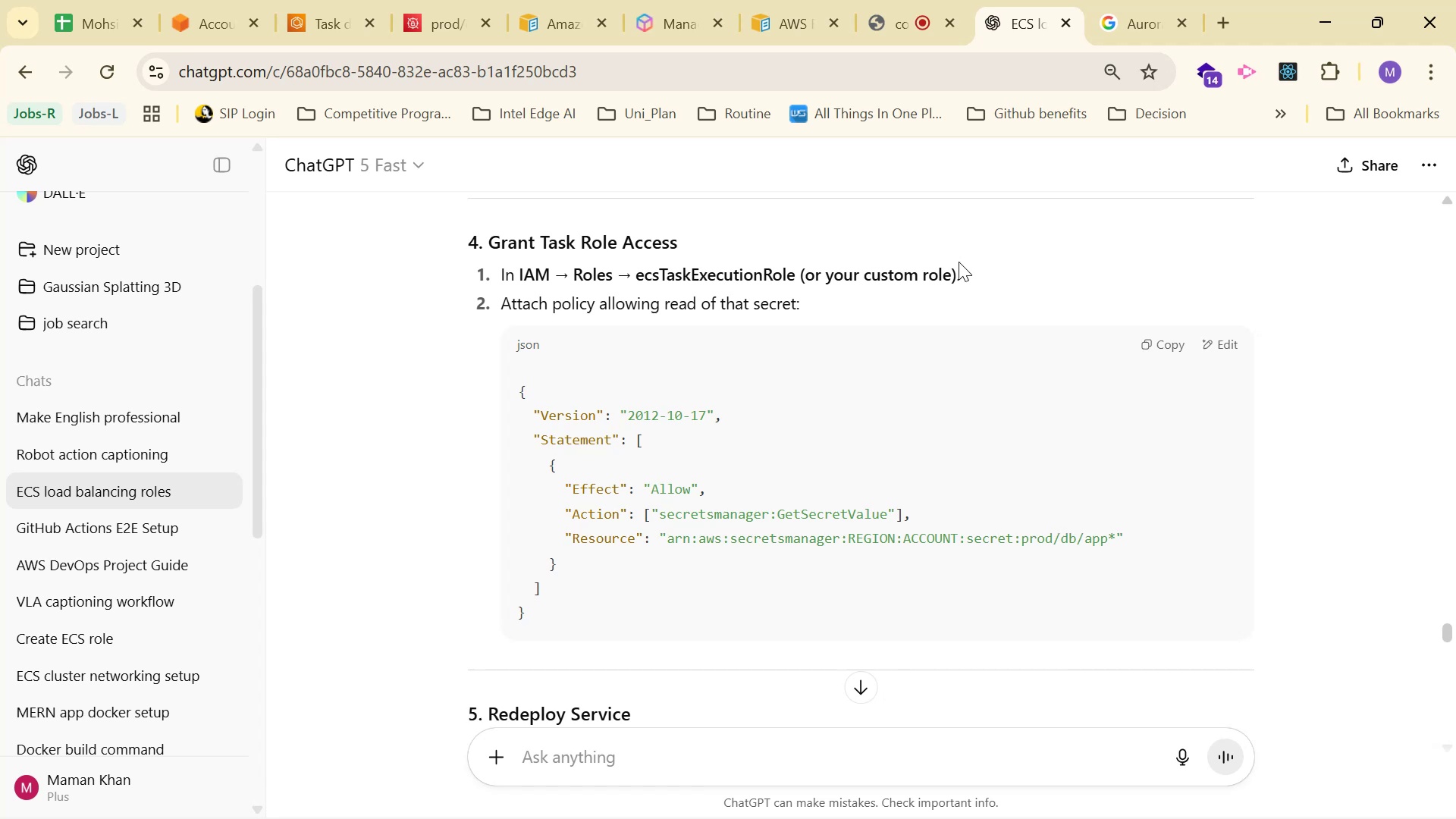 
key(Control+C)
 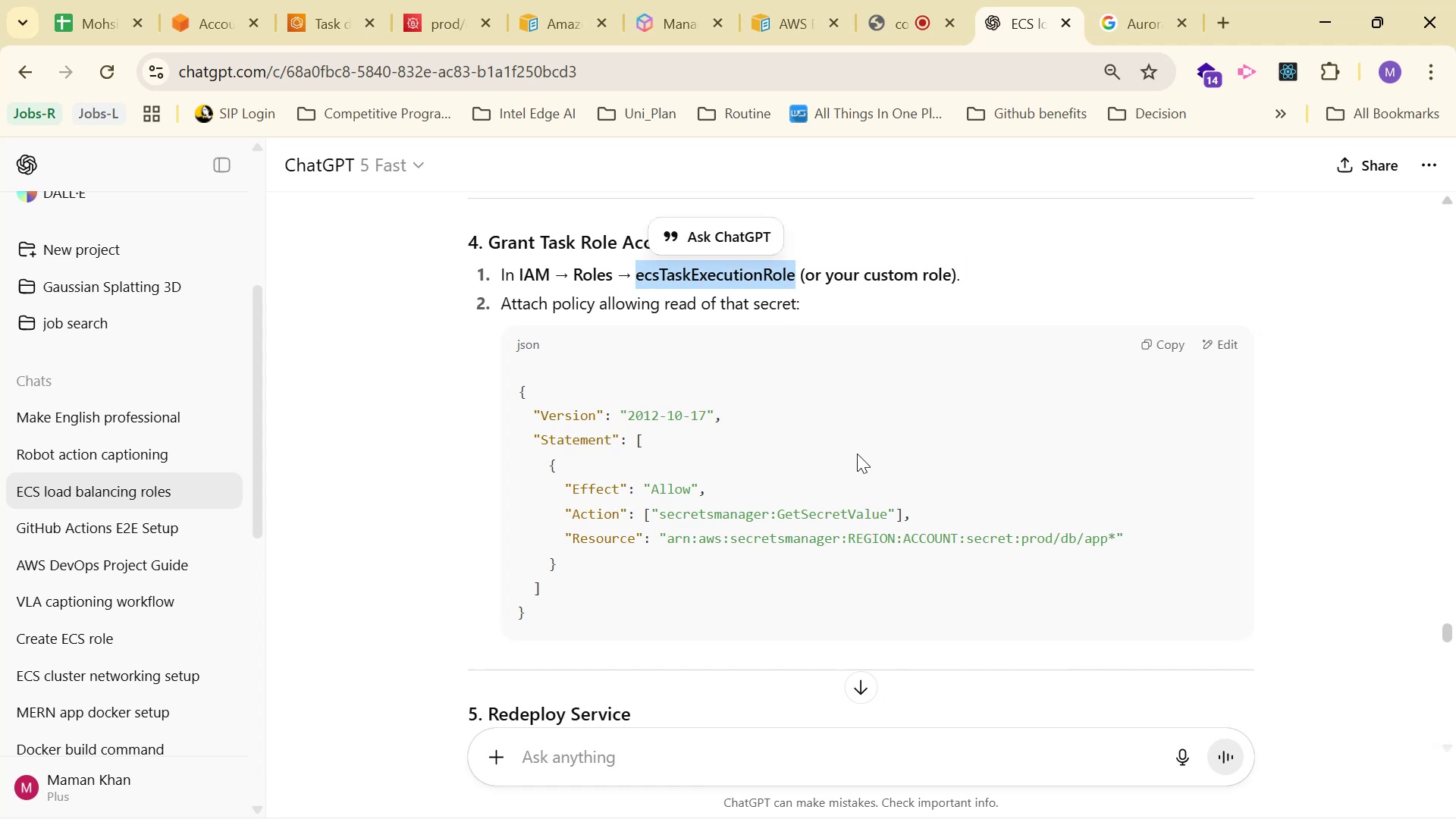 
key(Control+C)
 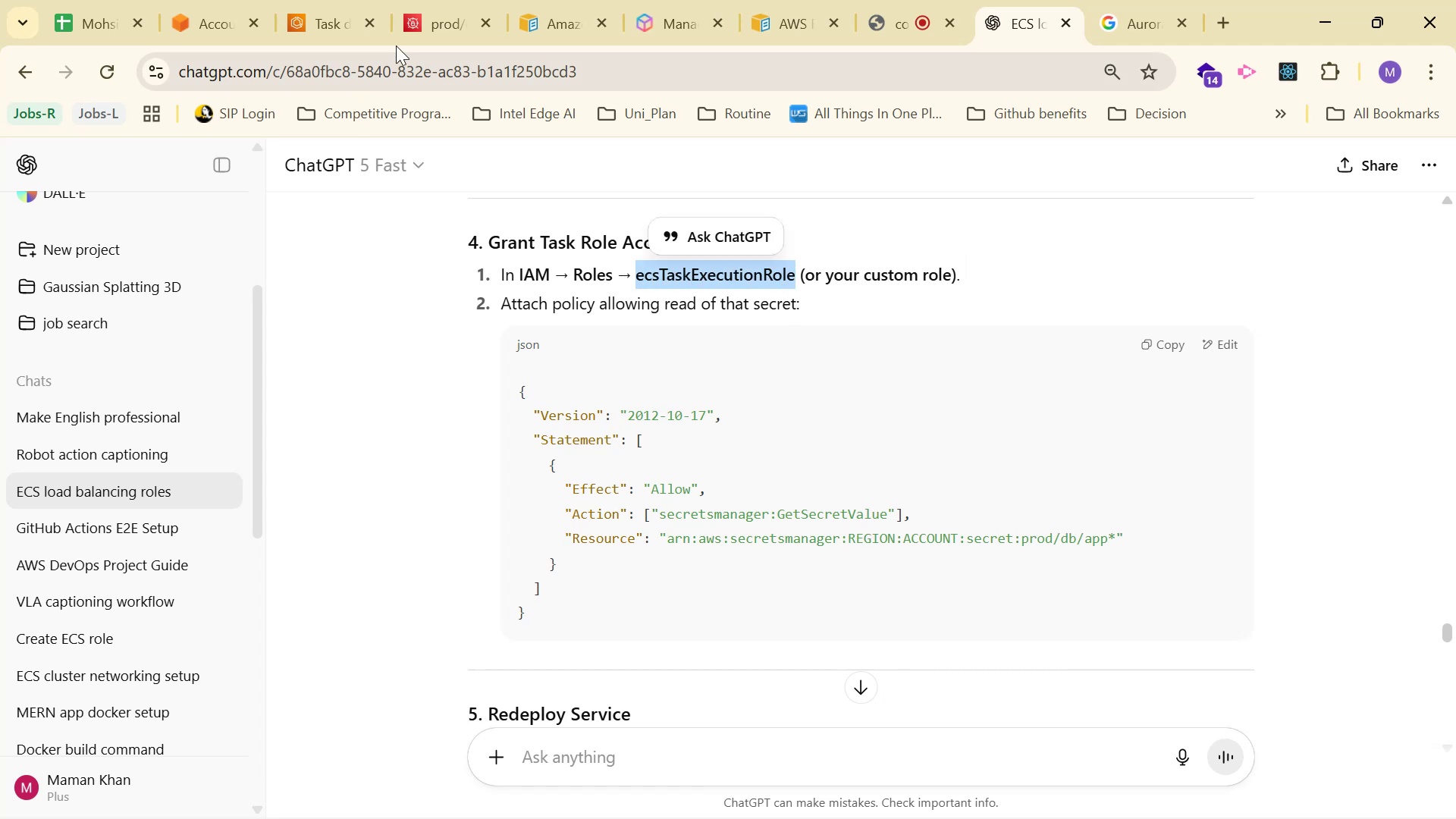 
left_click([435, 31])
 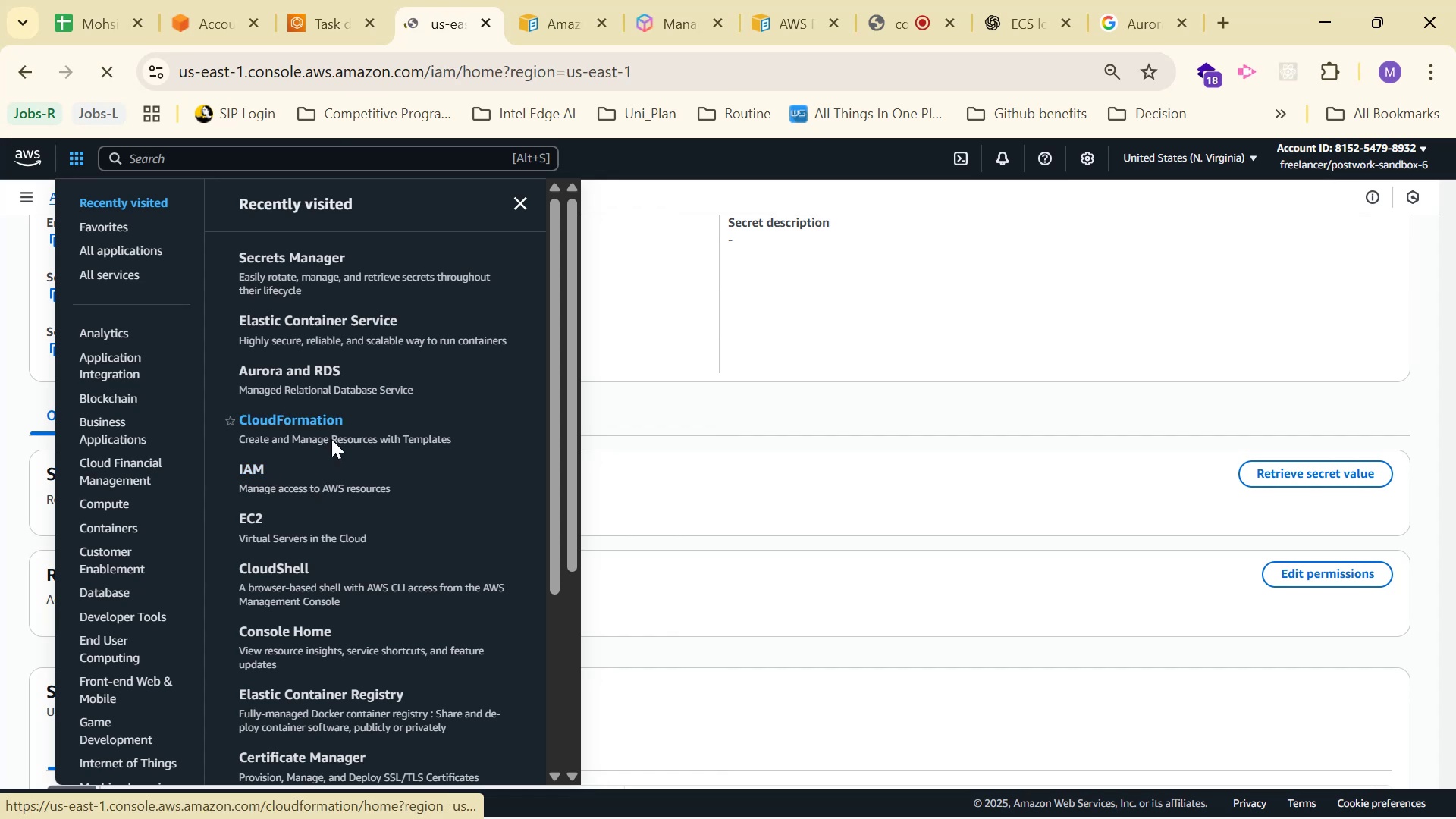 
wait(9.25)
 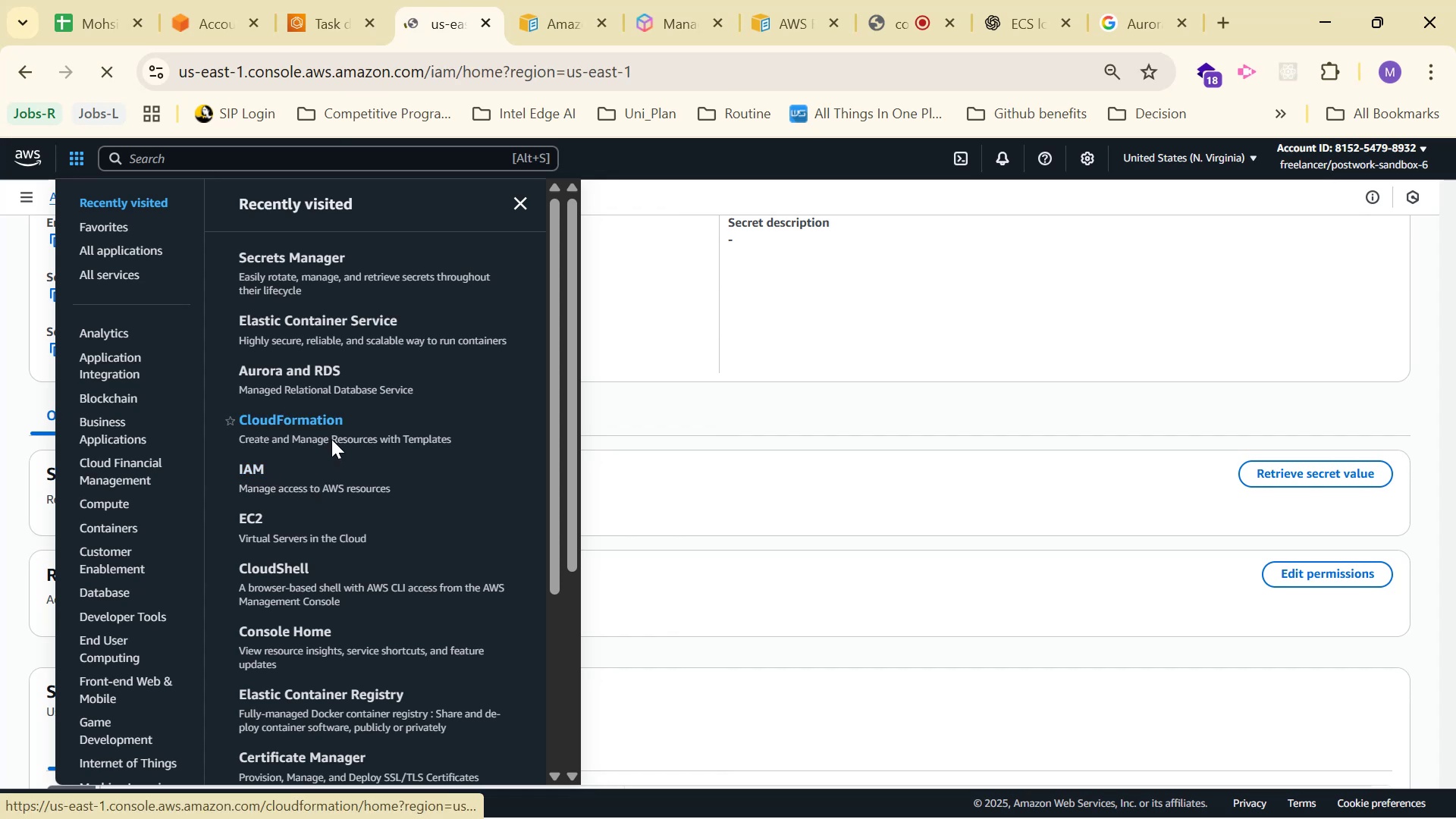 
left_click([41, 463])
 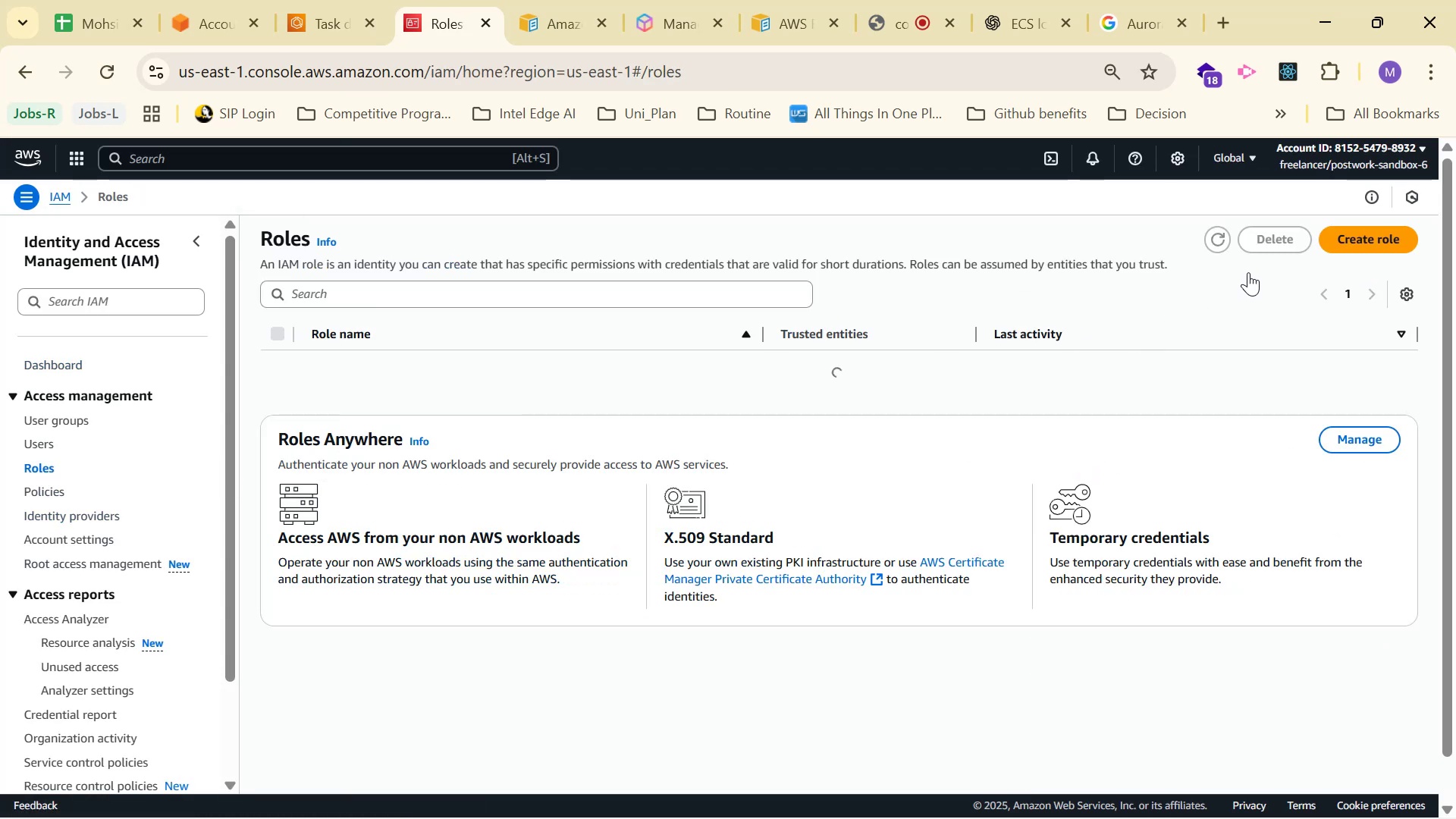 
key(Control+V)
 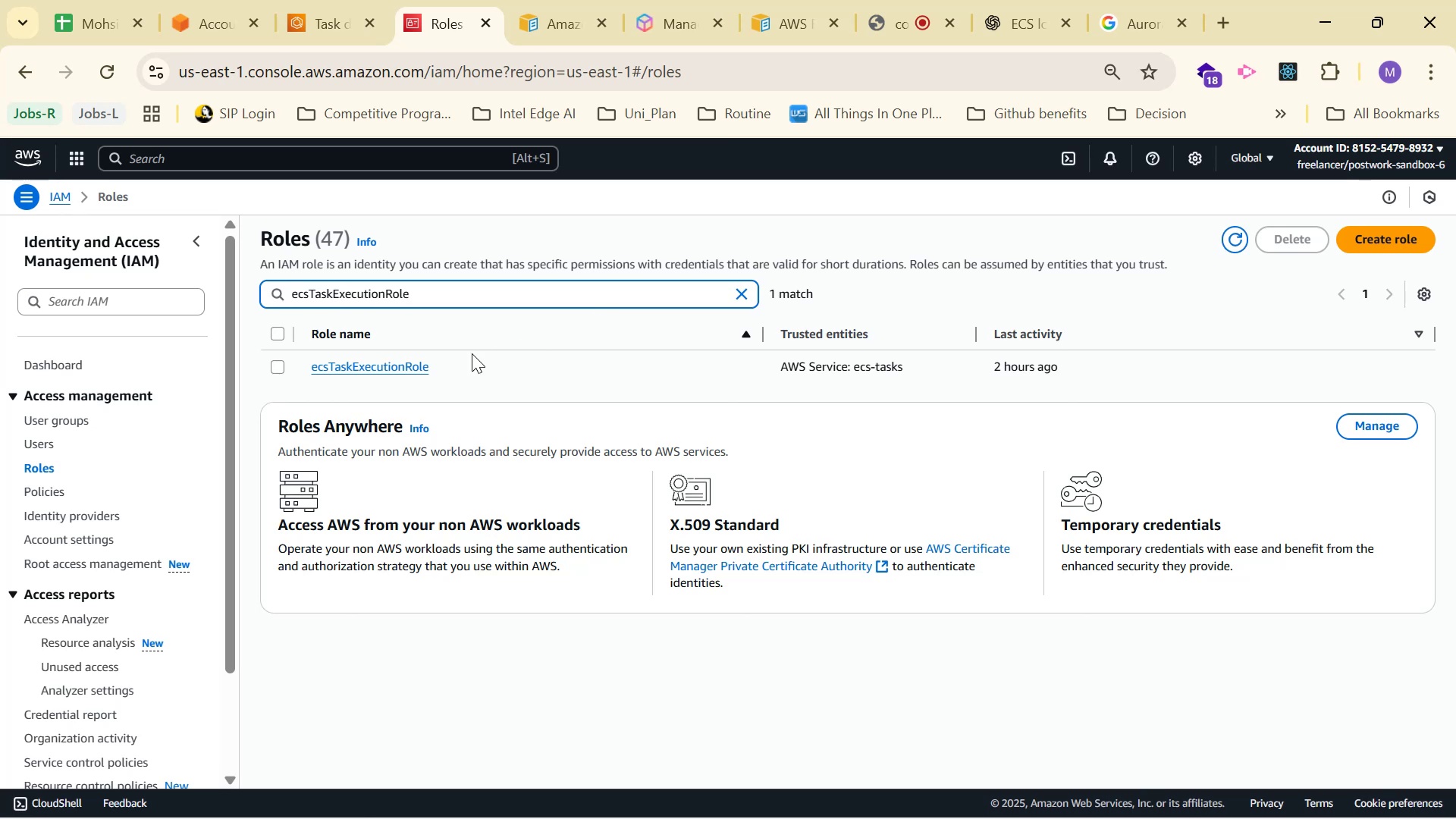 
left_click([414, 362])
 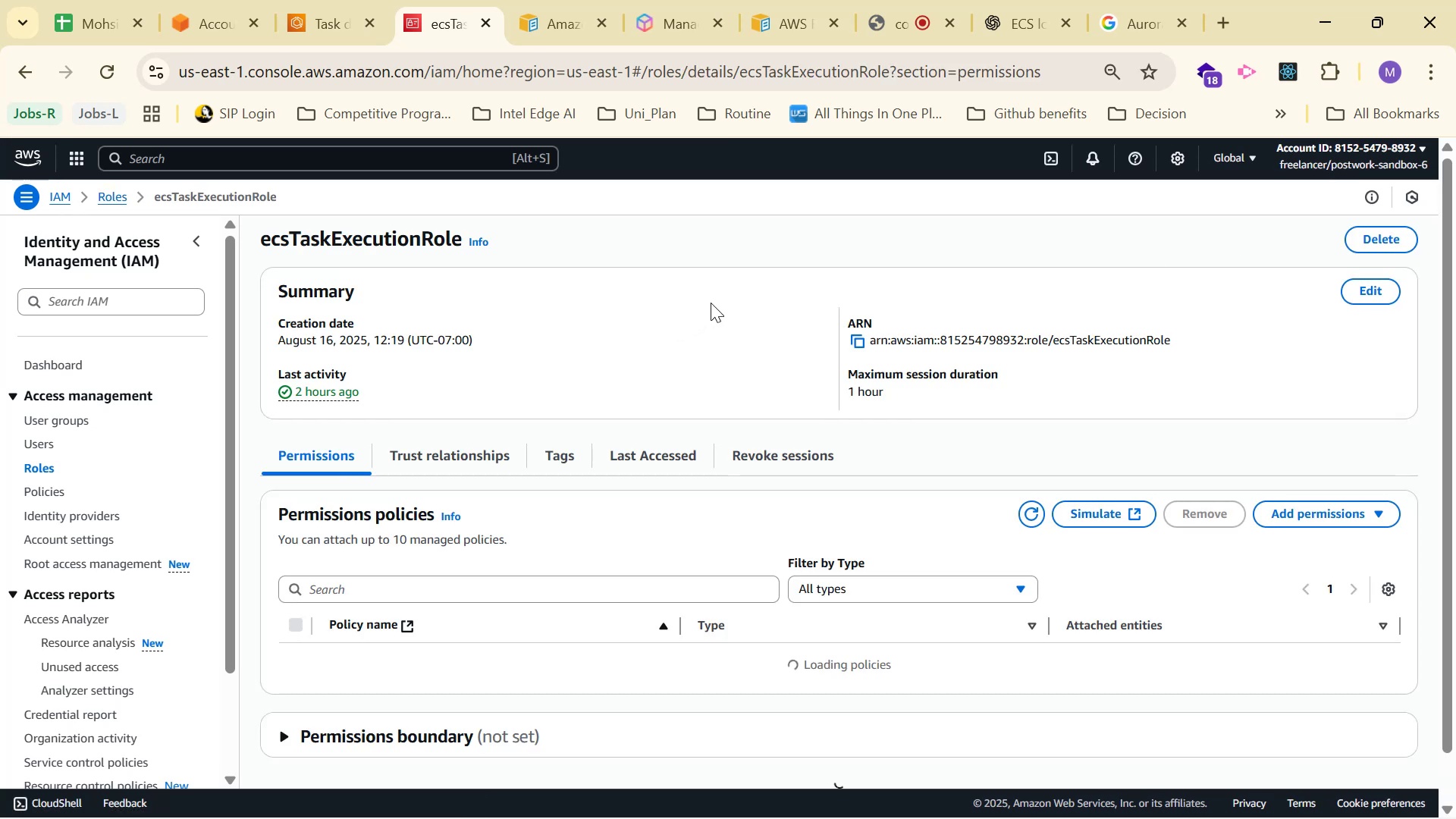 
scroll: coordinate [711, 303], scroll_direction: down, amount: 1.0
 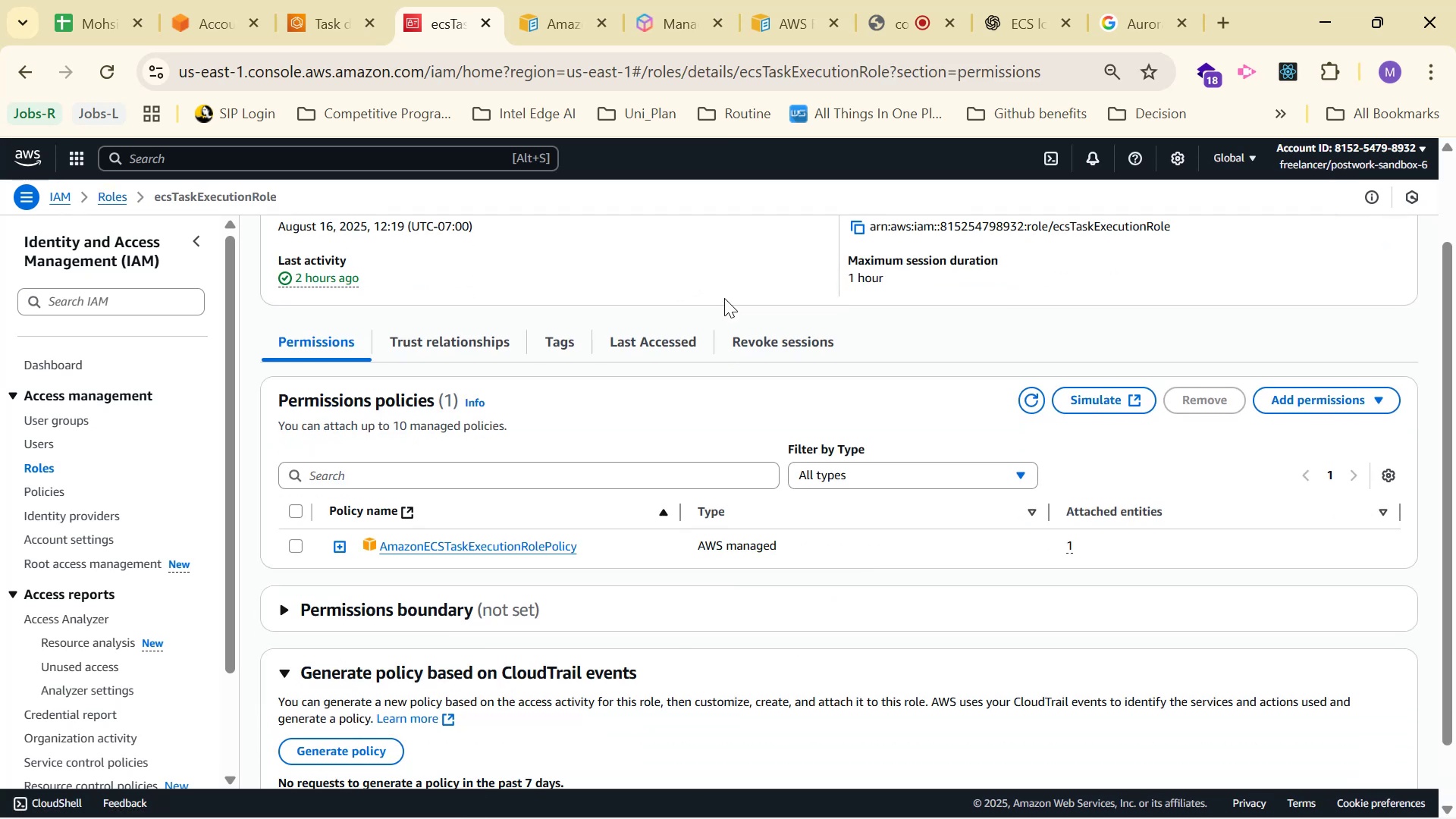 
left_click([1018, 8])
 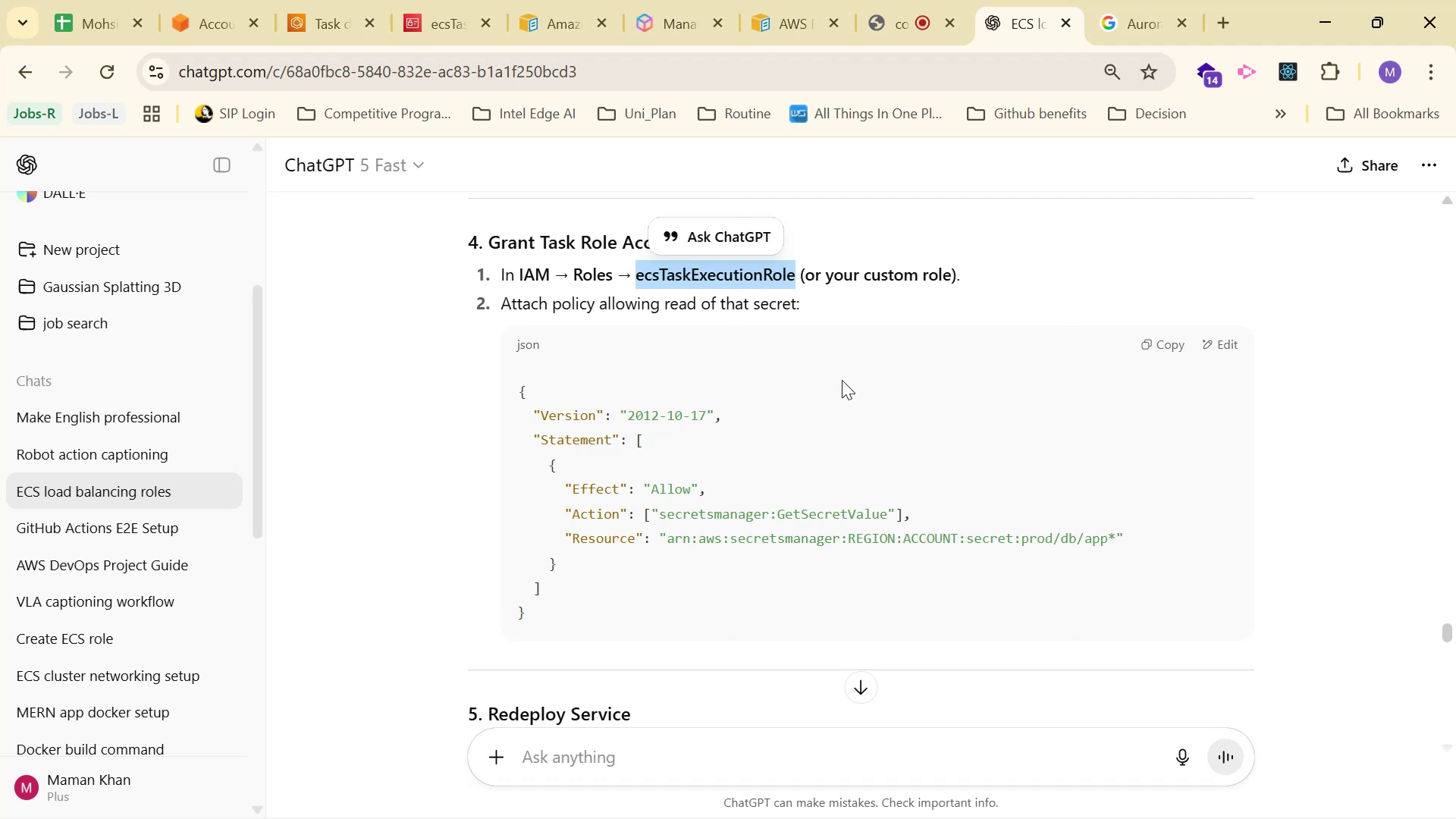 
wait(5.78)
 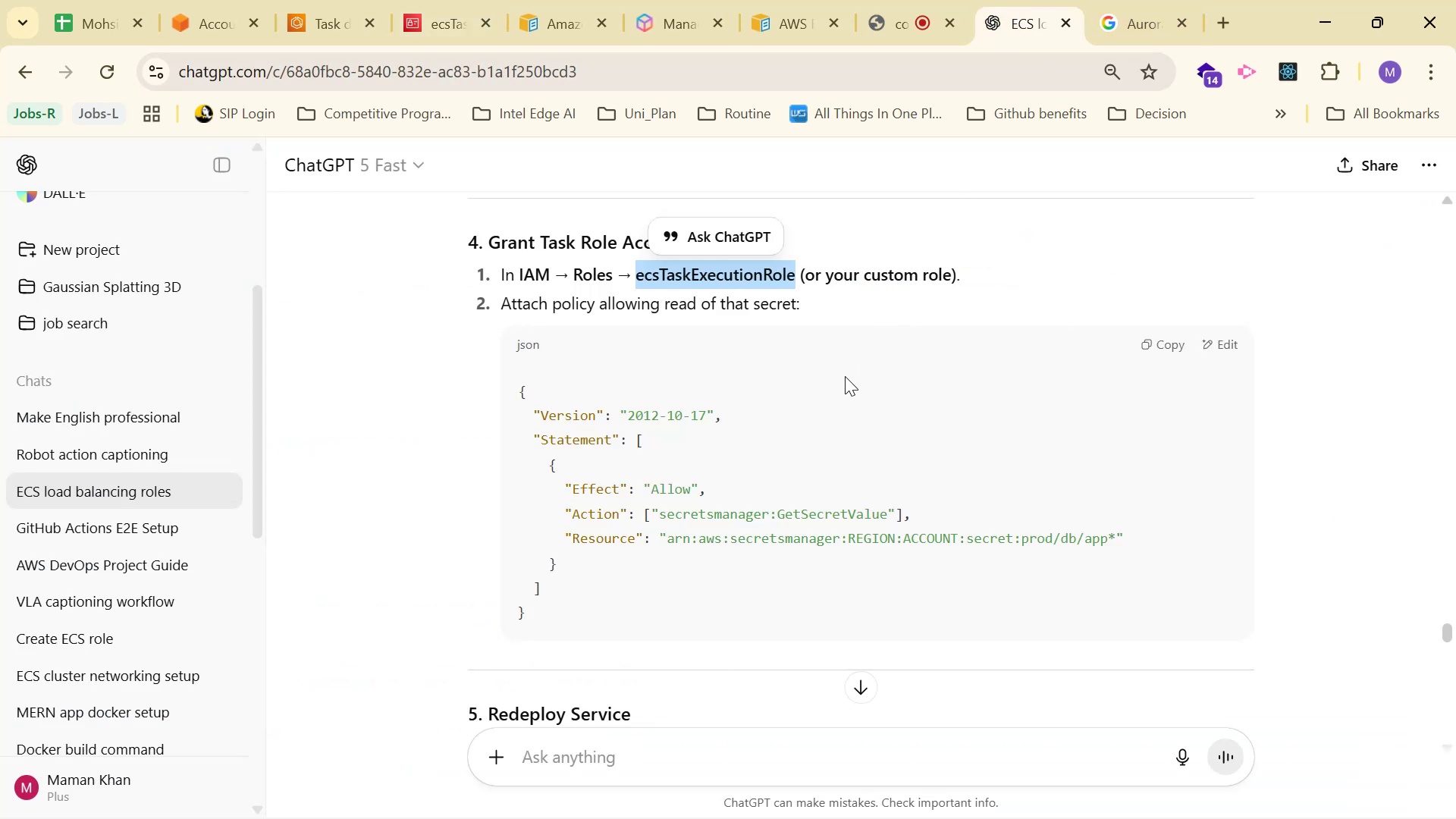 
scroll: coordinate [841, 376], scroll_direction: down, amount: 2.0
 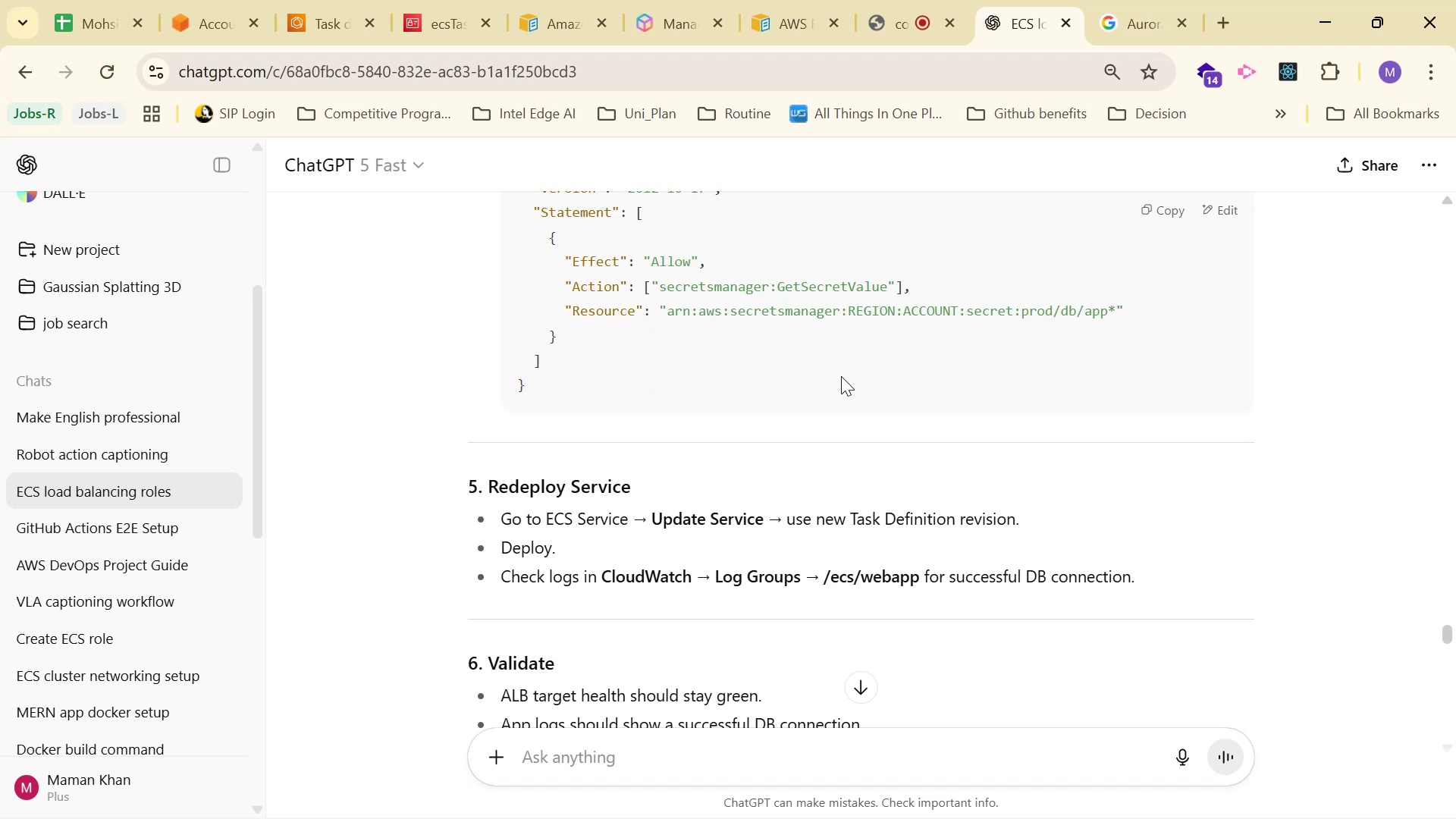 
scroll: coordinate [841, 376], scroll_direction: up, amount: 1.0
 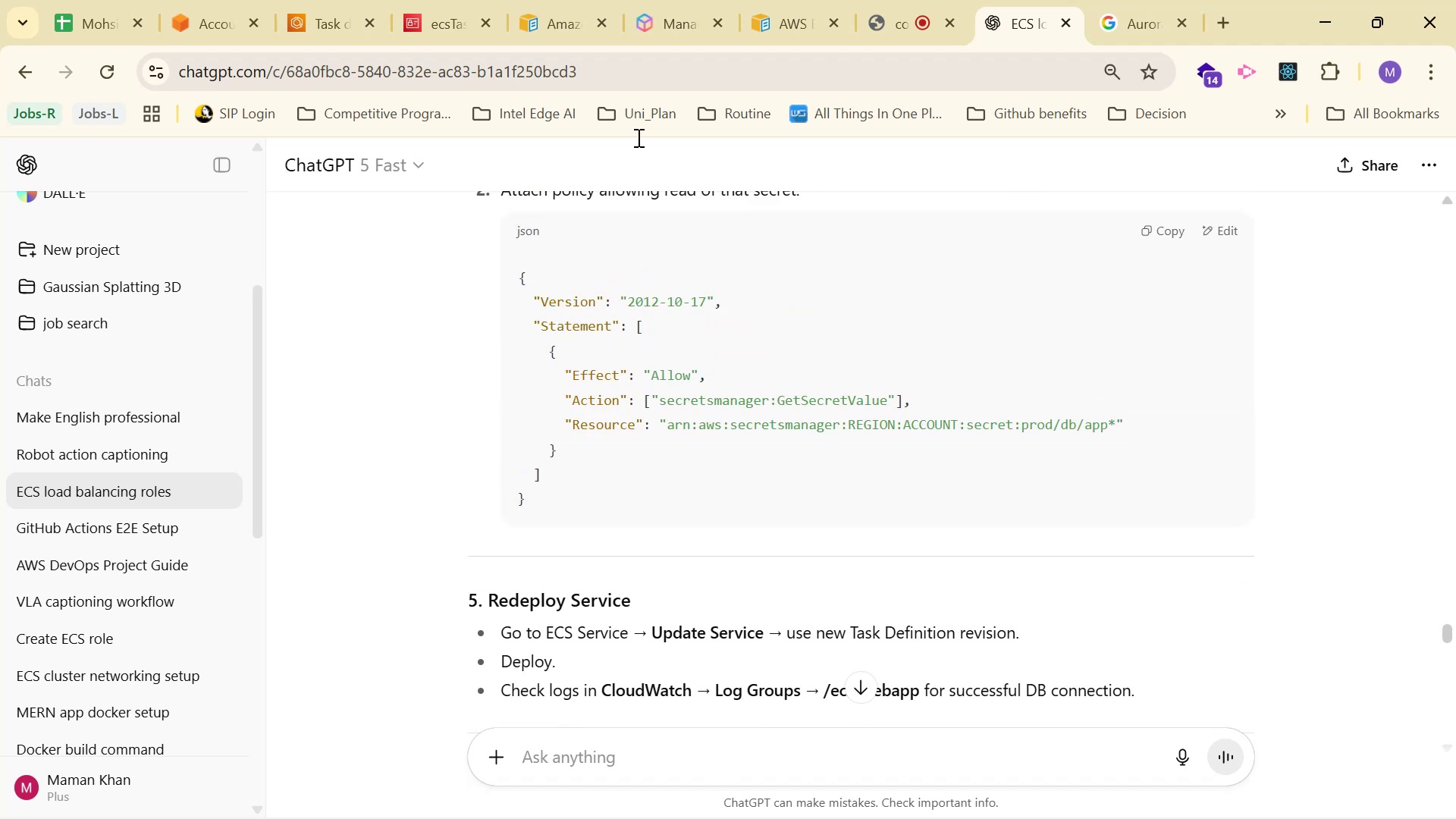 
left_click([453, 0])
 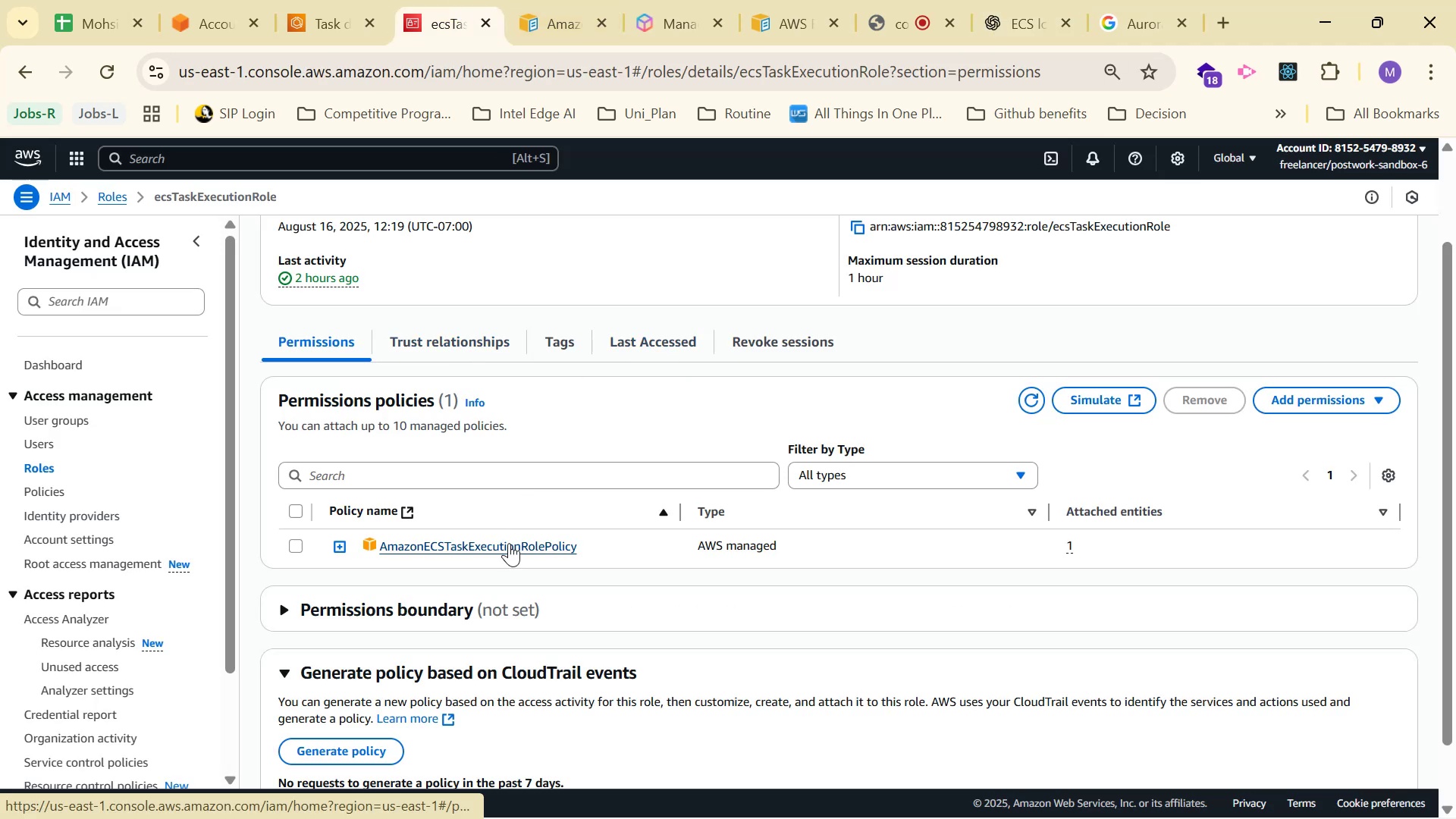 
left_click([481, 335])
 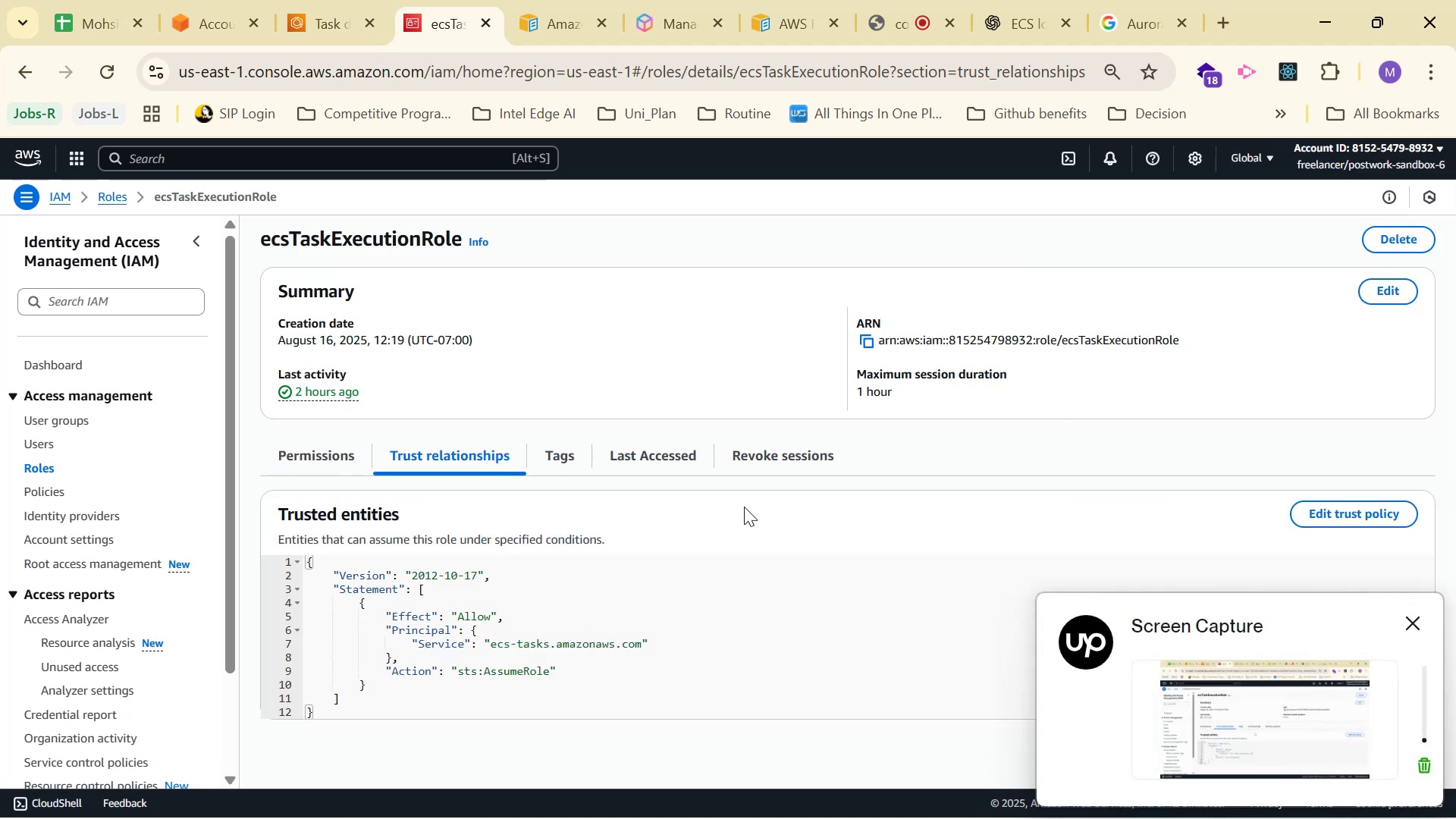 
wait(7.38)
 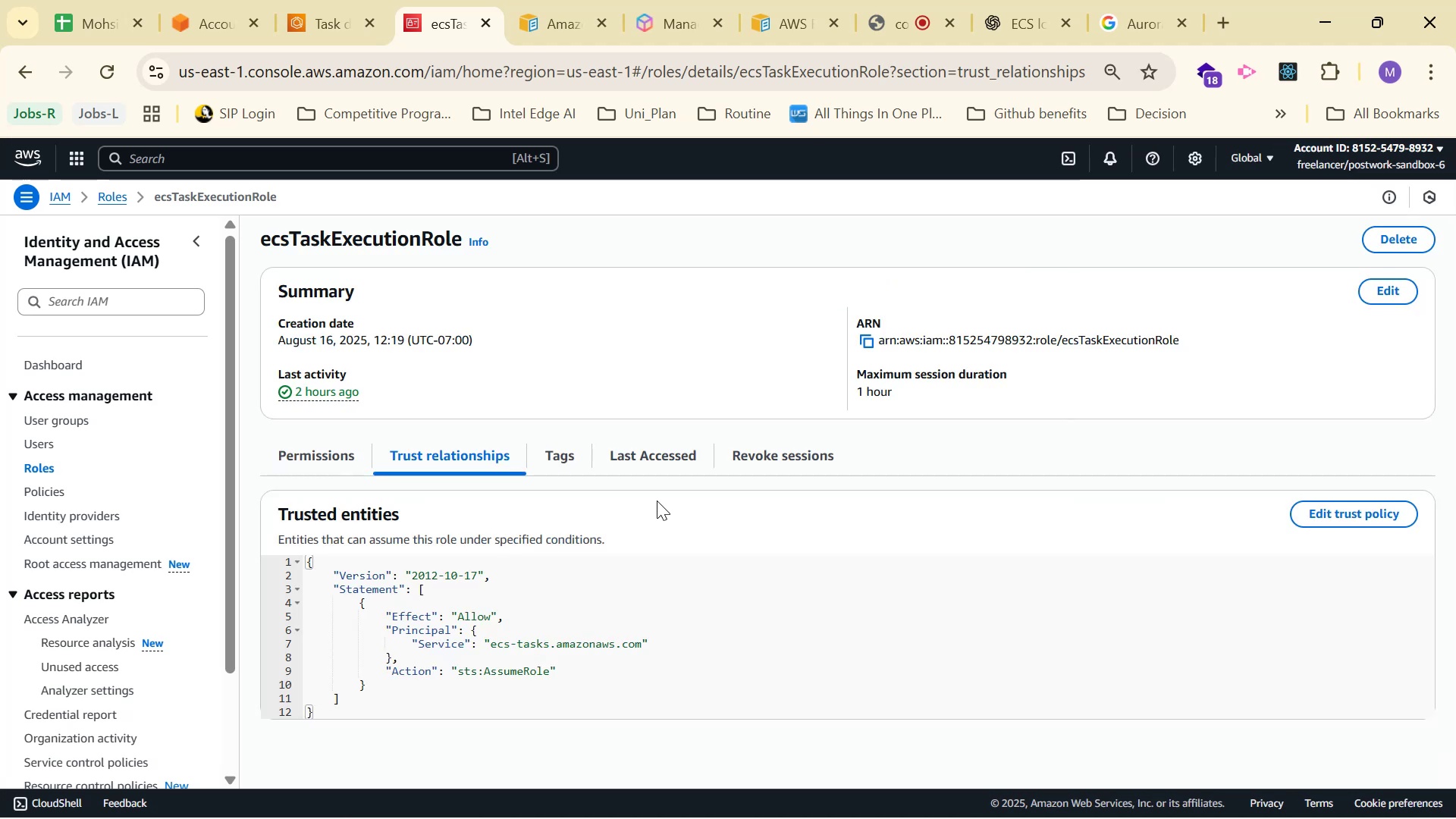 
left_click([978, 9])
 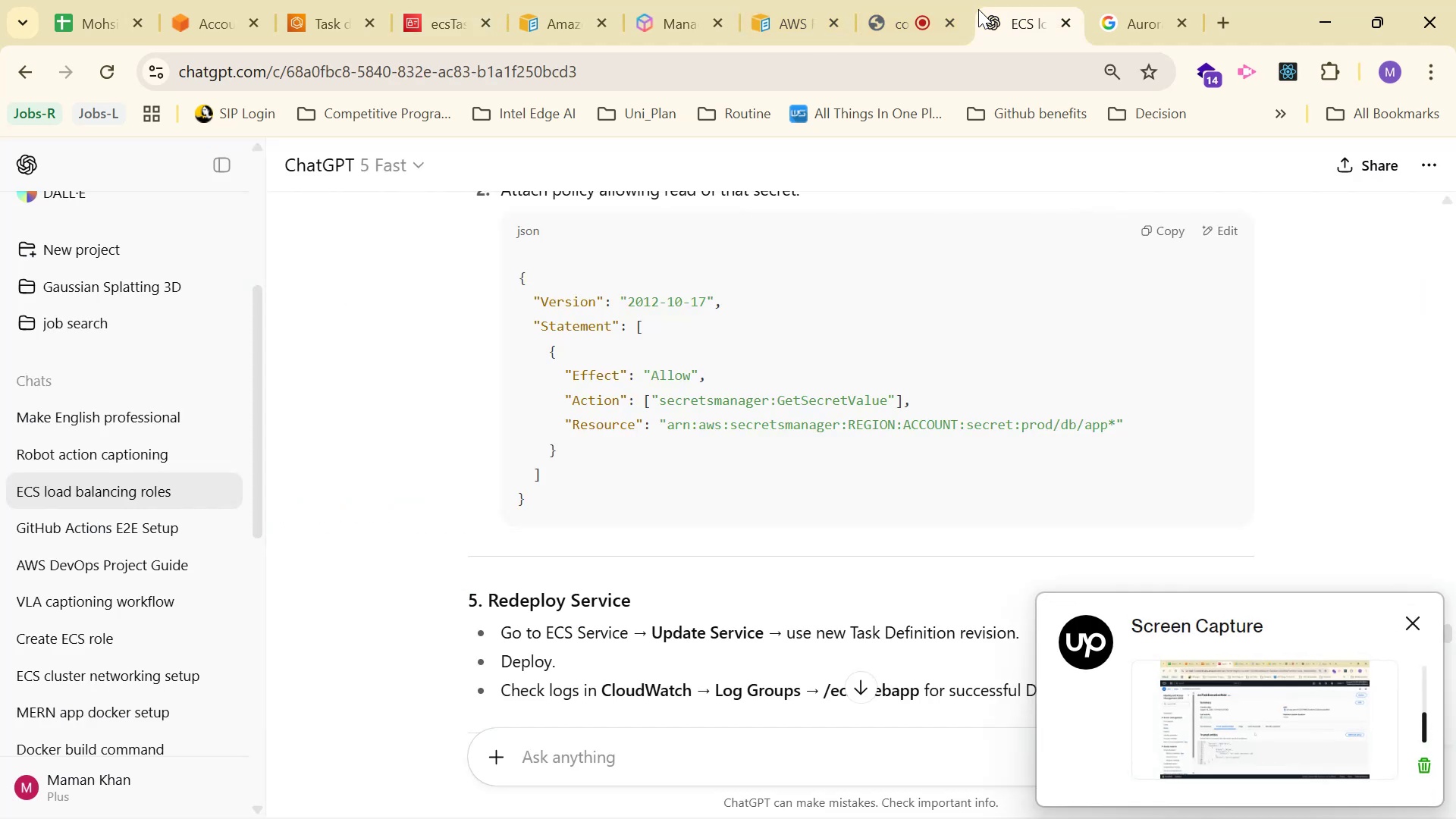 
scroll: coordinate [984, 220], scroll_direction: up, amount: 2.0
 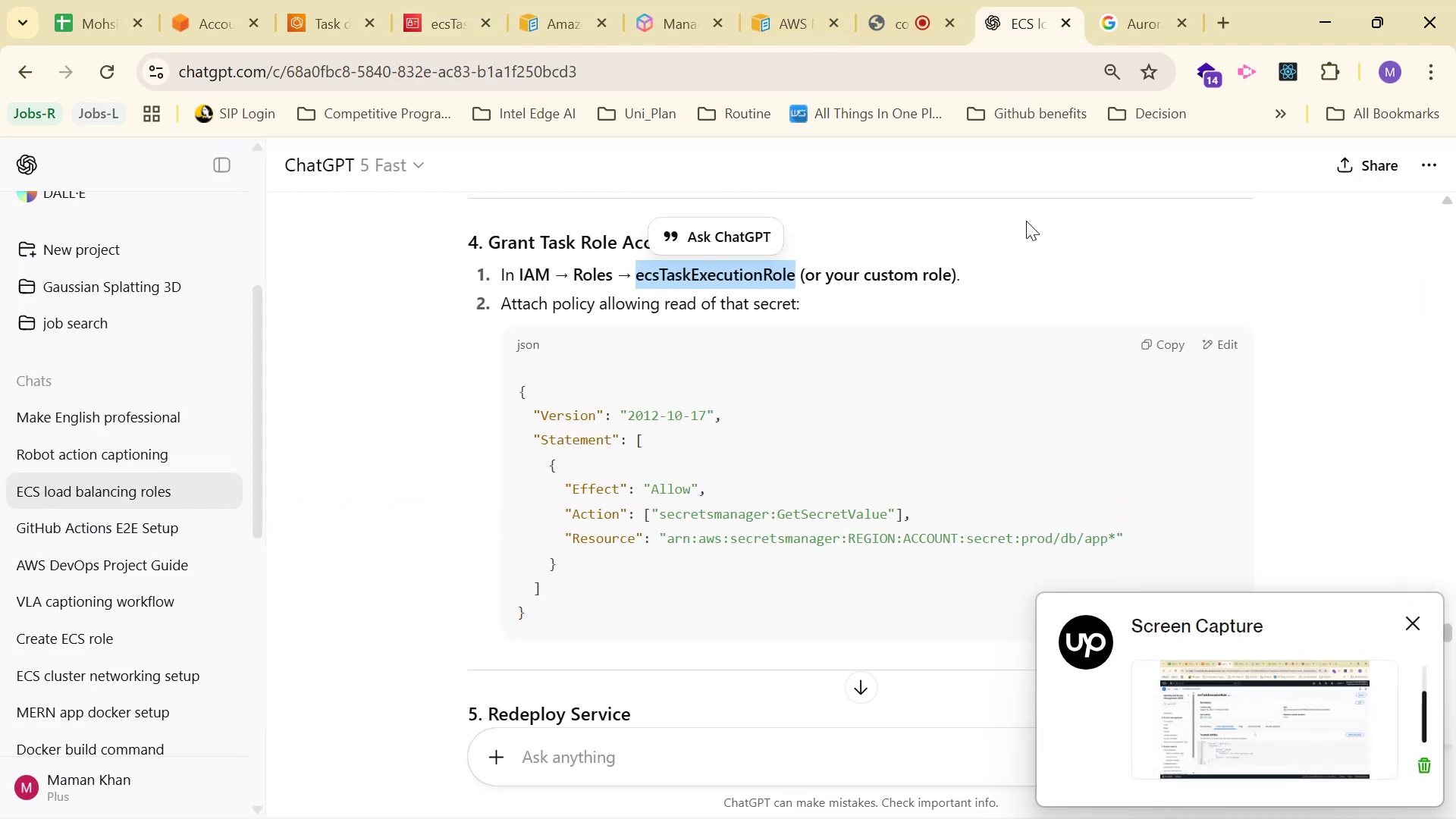 
left_click([1066, 222])
 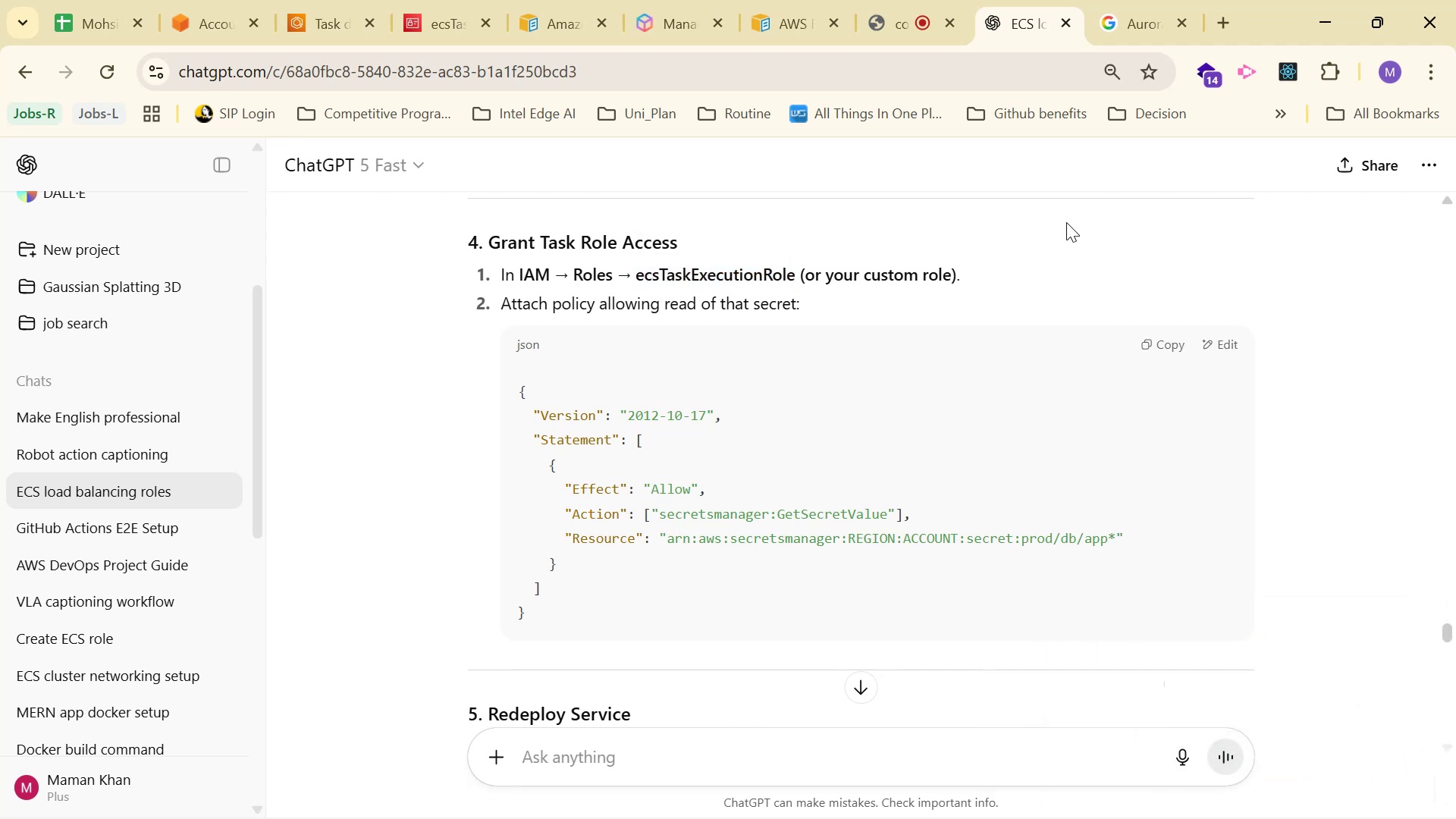 
wait(9.13)
 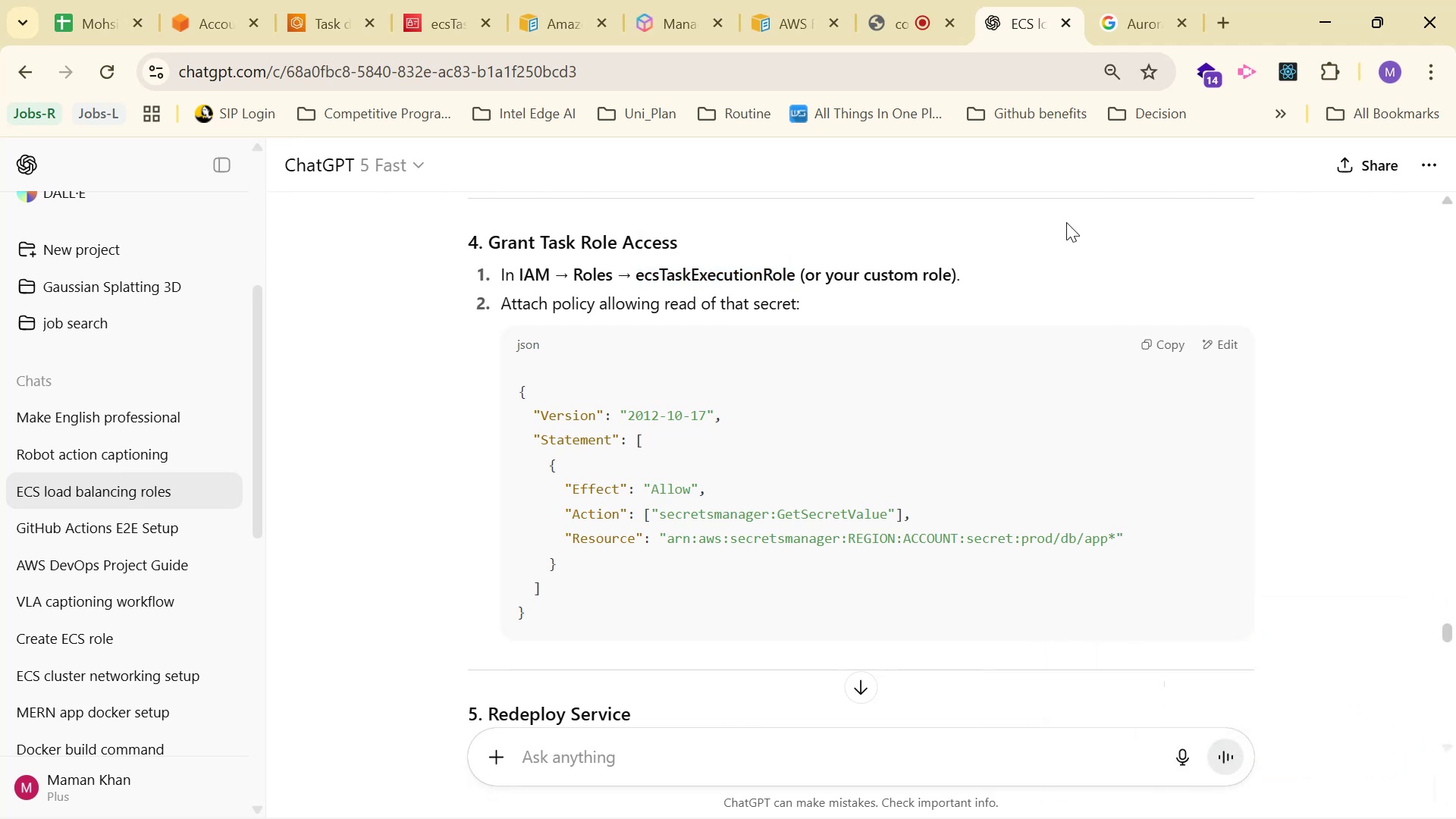 
left_click([1158, 341])
 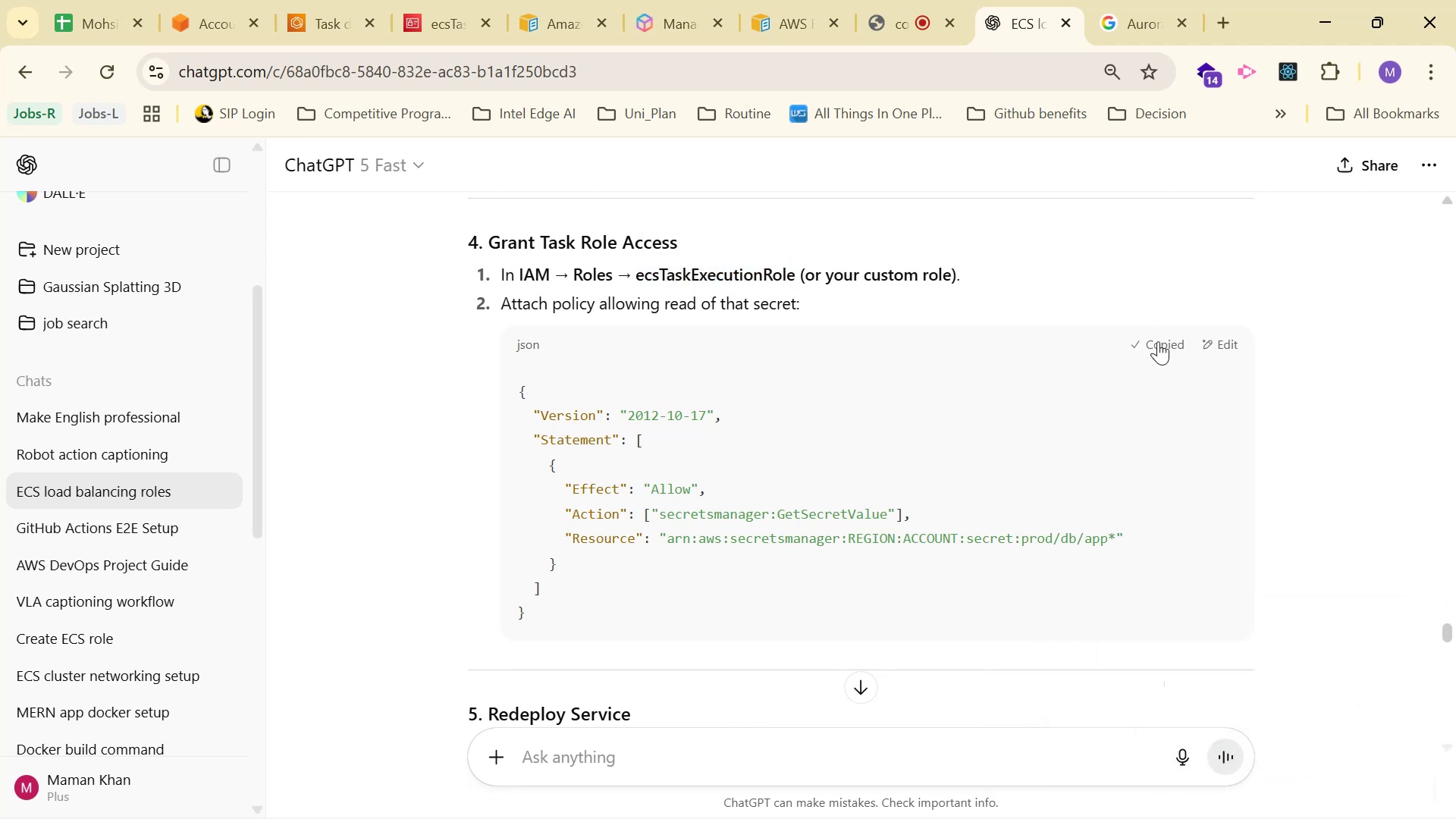 
left_click([1158, 341])
 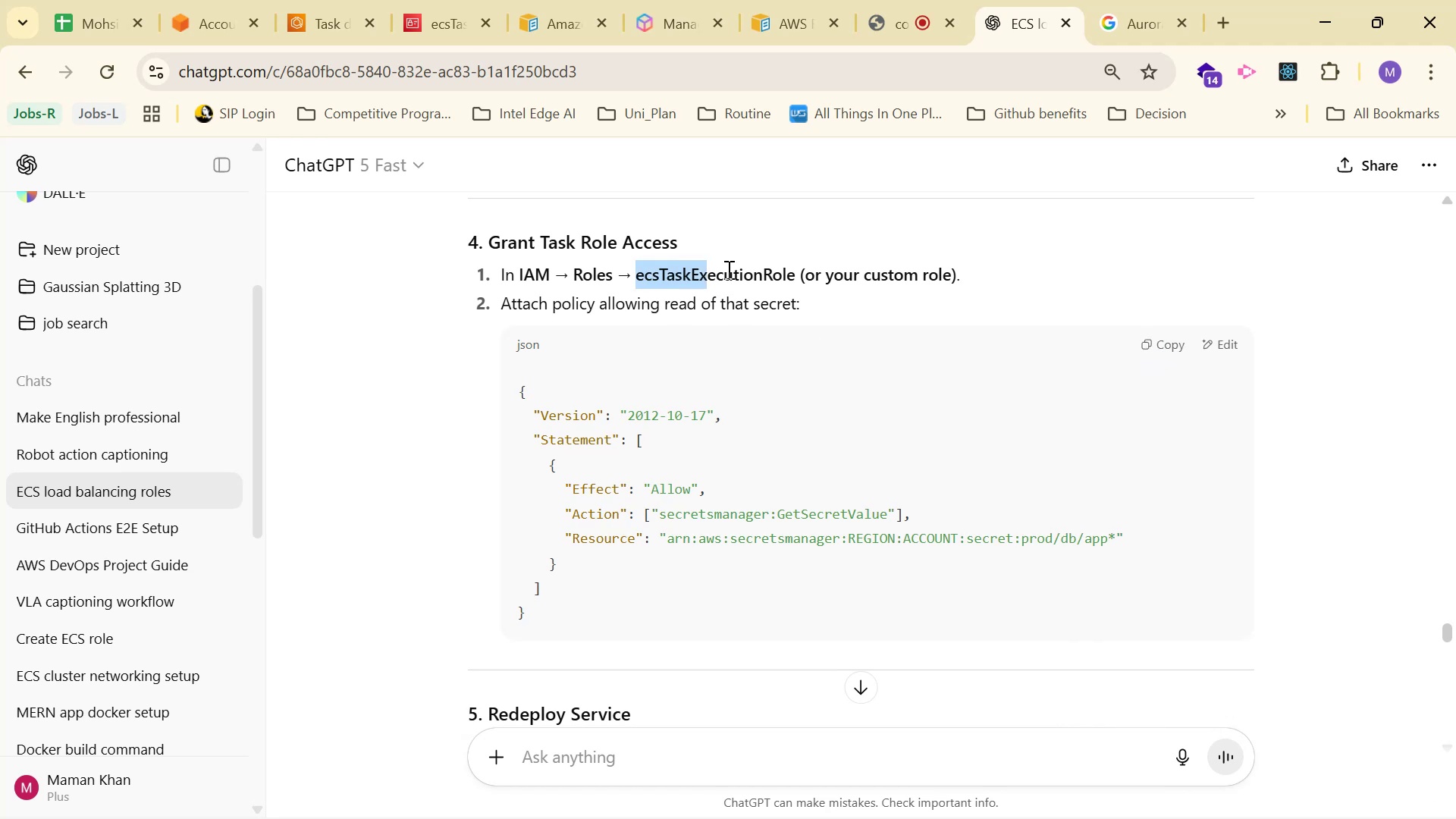 
key(Control+C)
 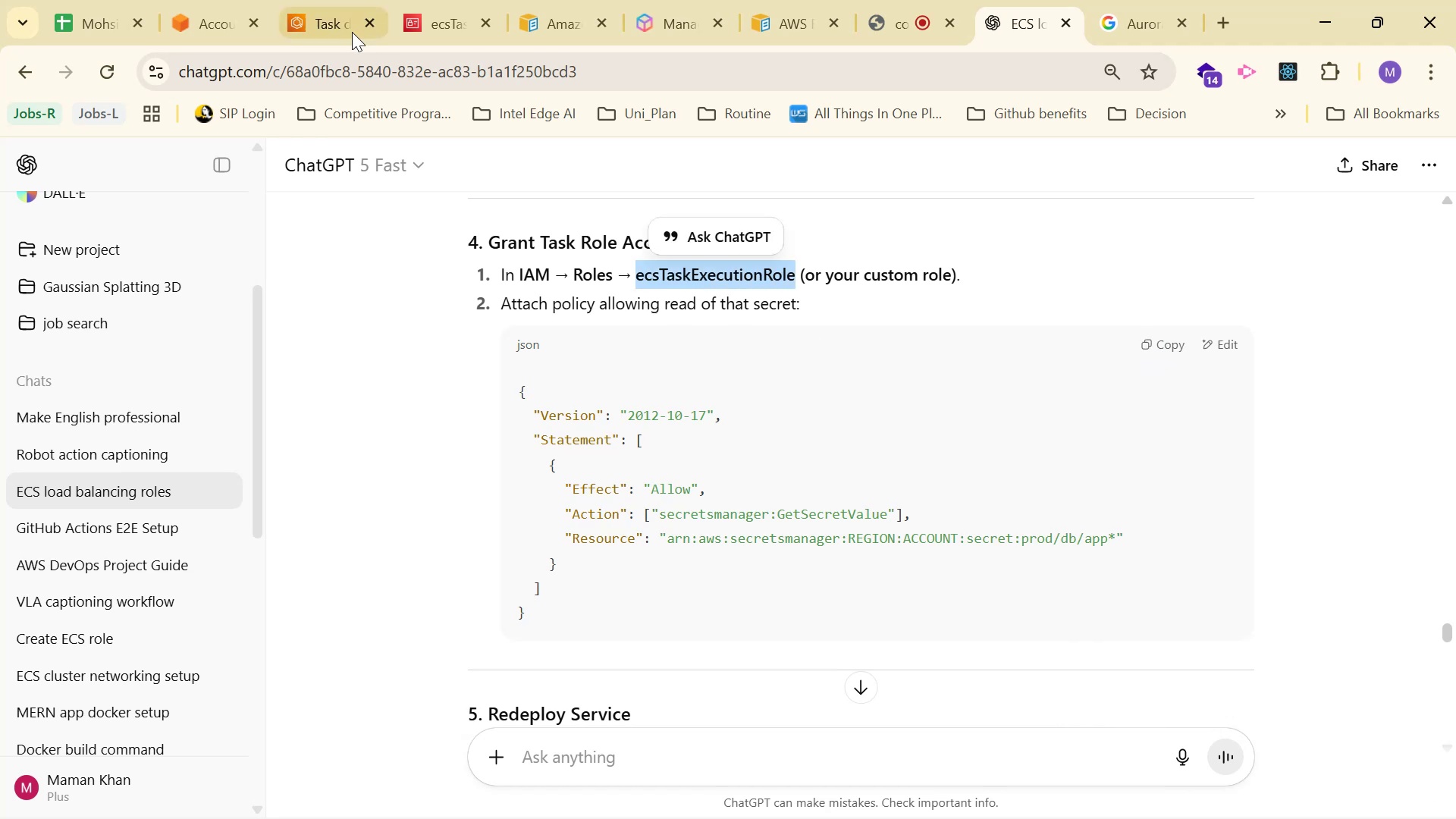 
left_click([329, 10])
 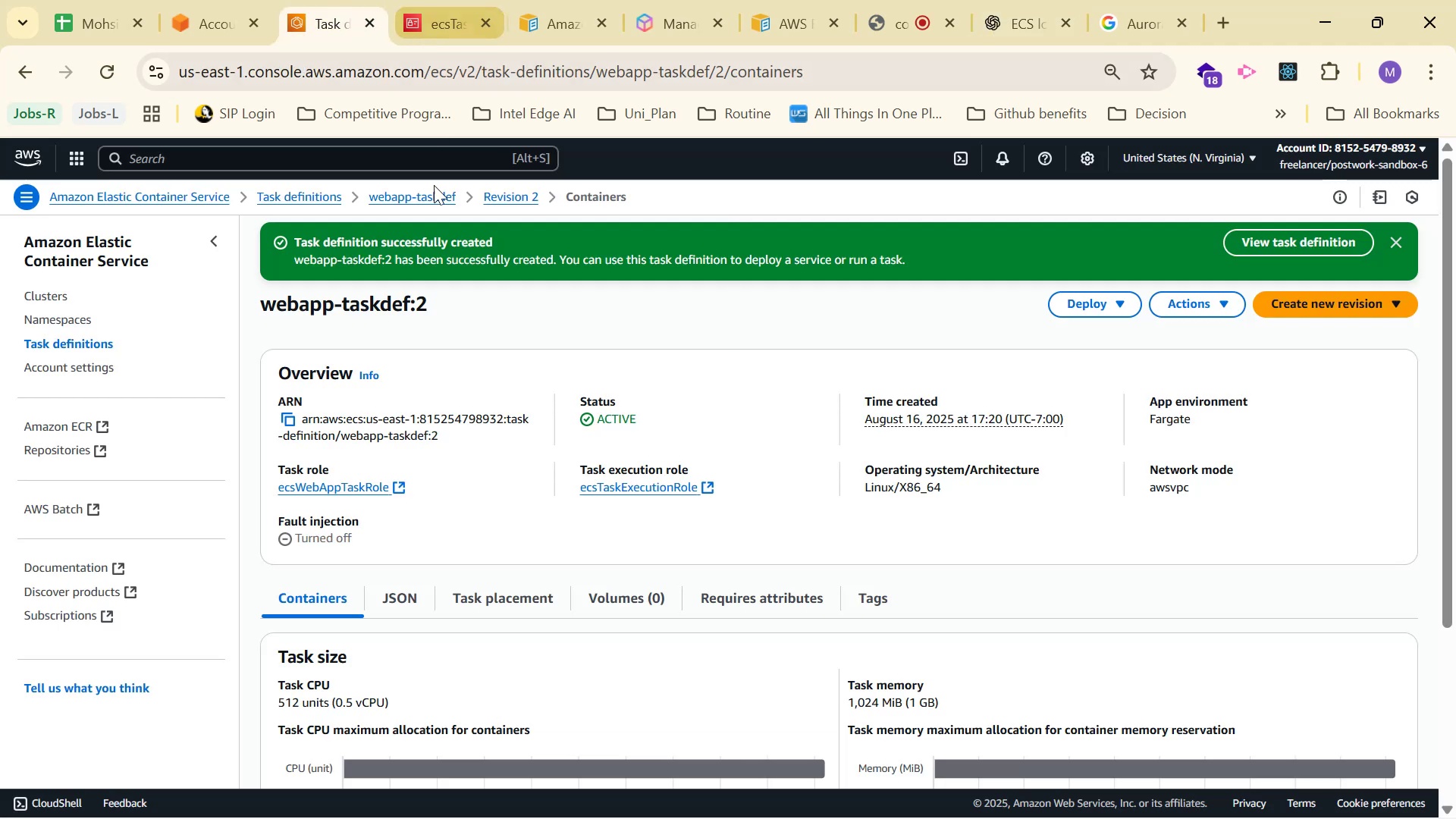 
scroll: coordinate [451, 491], scroll_direction: down, amount: 2.0
 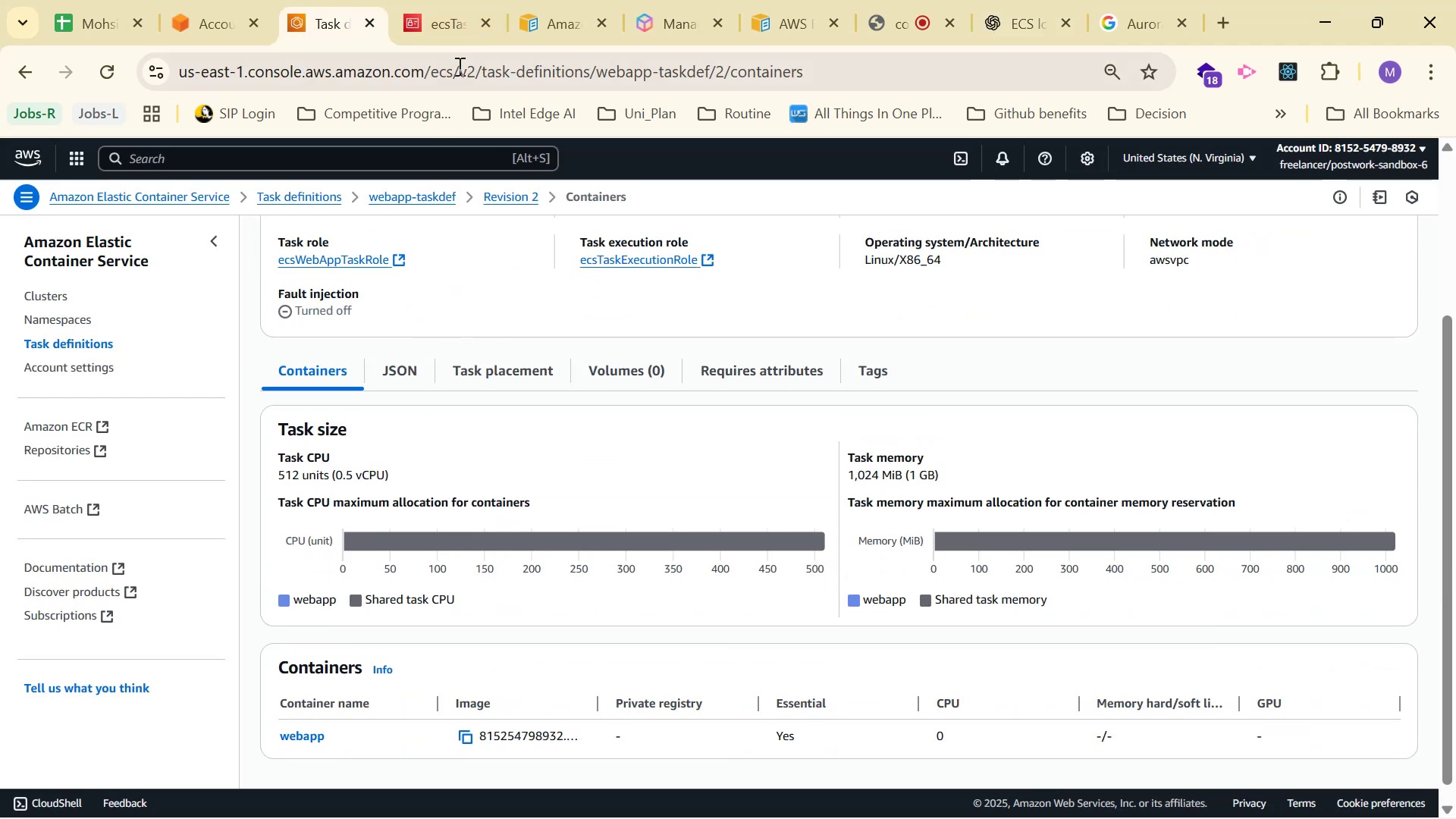 
left_click([428, 25])
 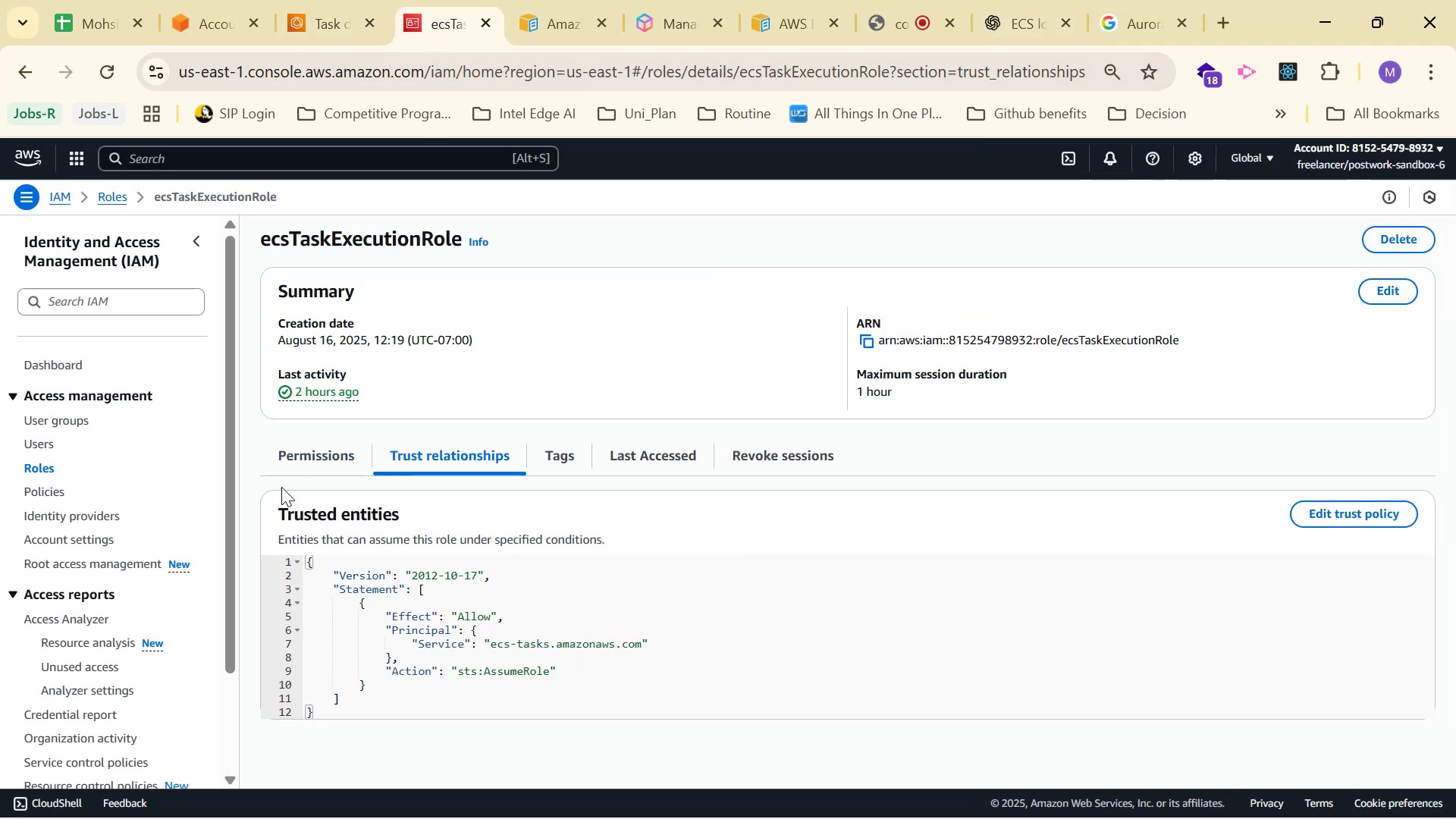 
left_click([286, 463])
 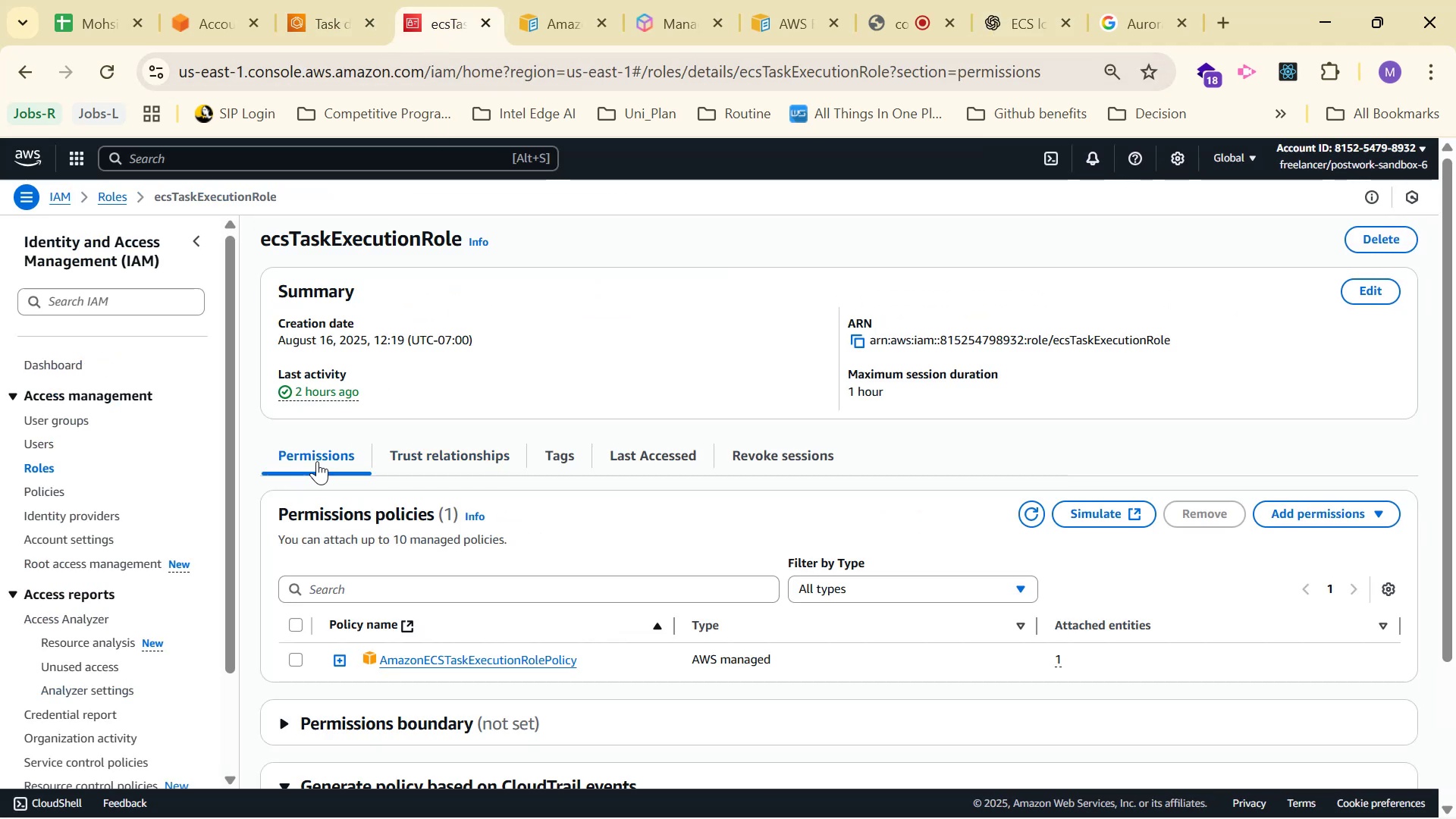 
scroll: coordinate [366, 488], scroll_direction: down, amount: 1.0
 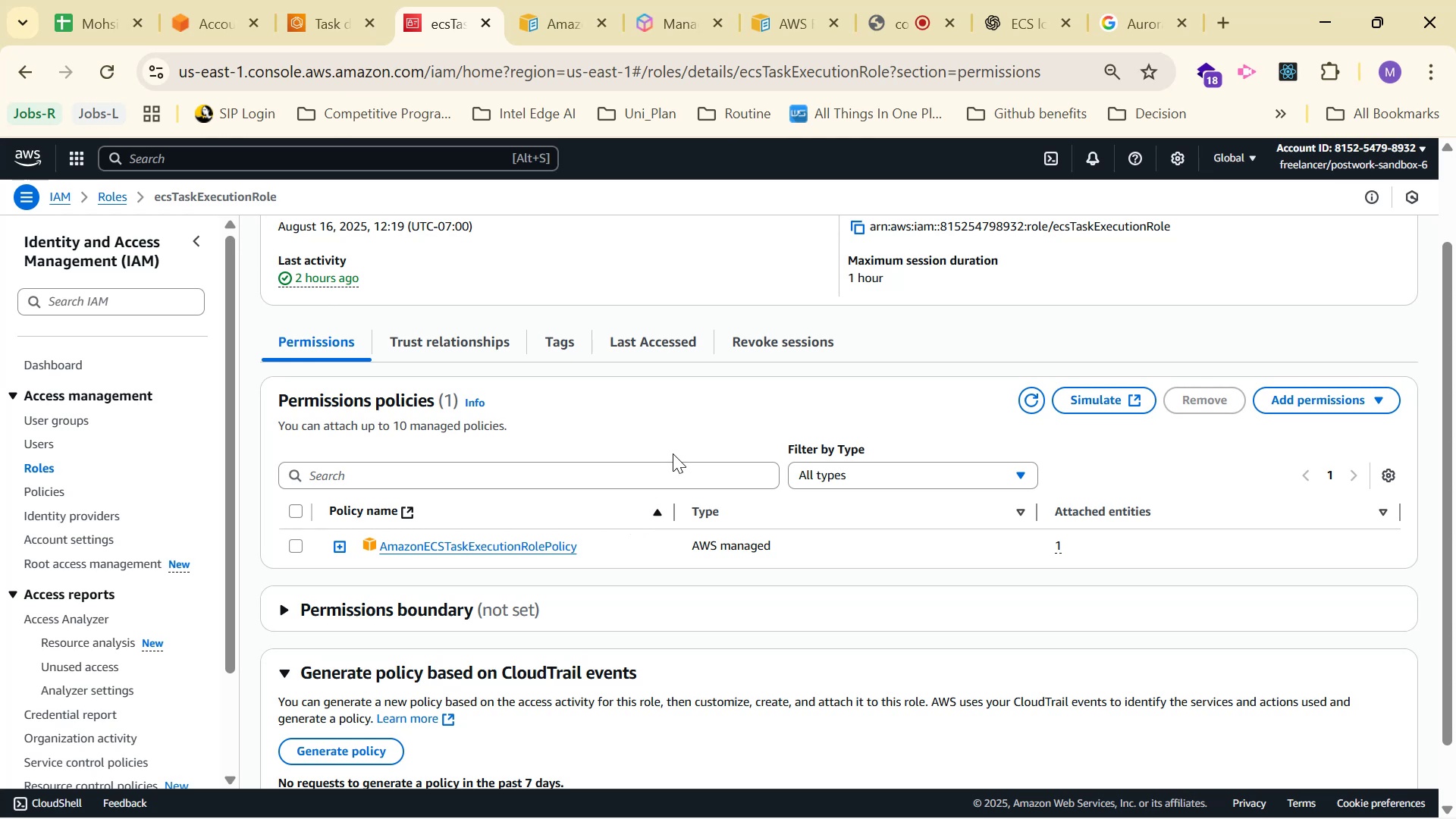 
wait(5.77)
 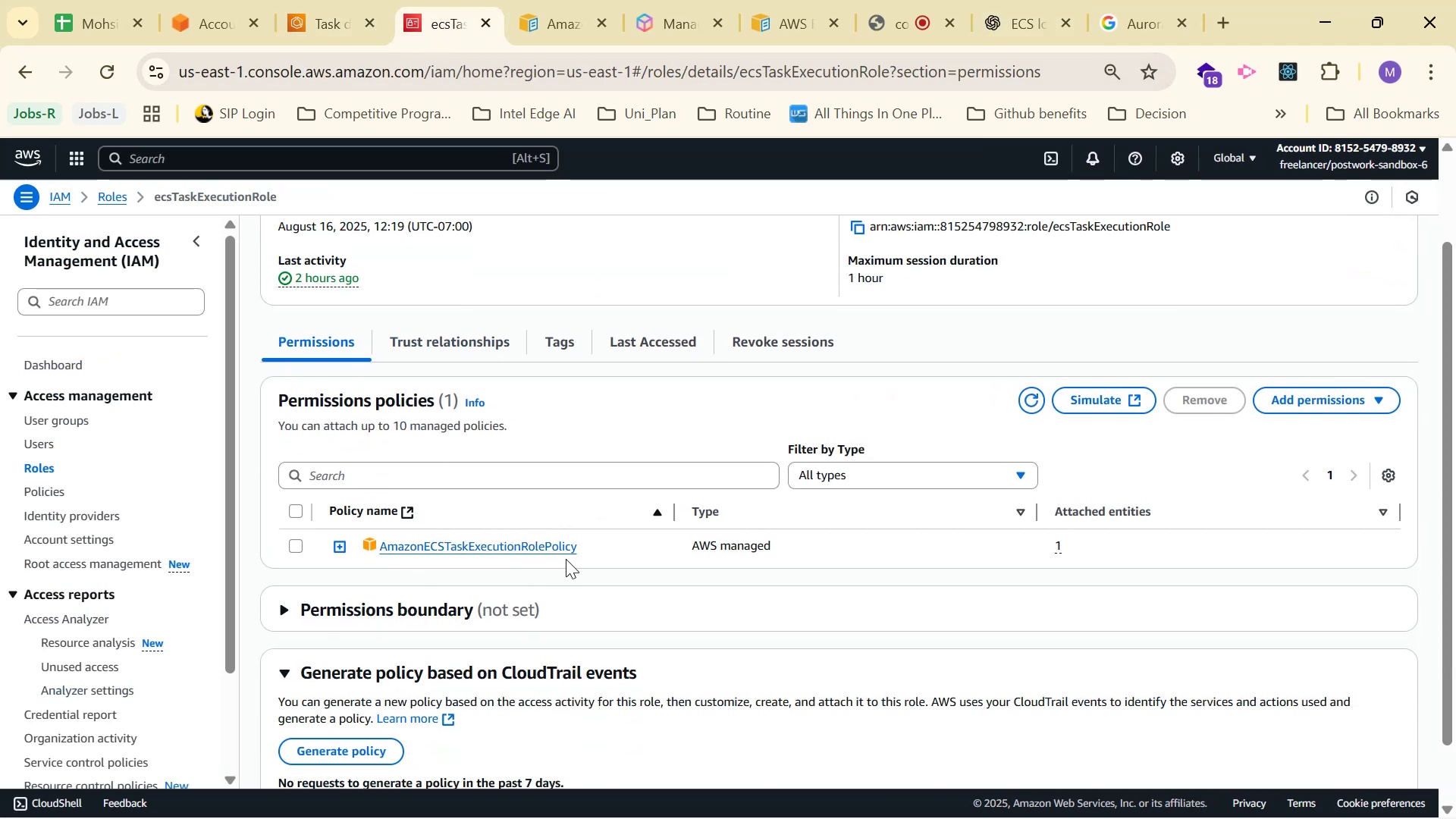 
left_click([1282, 398])
 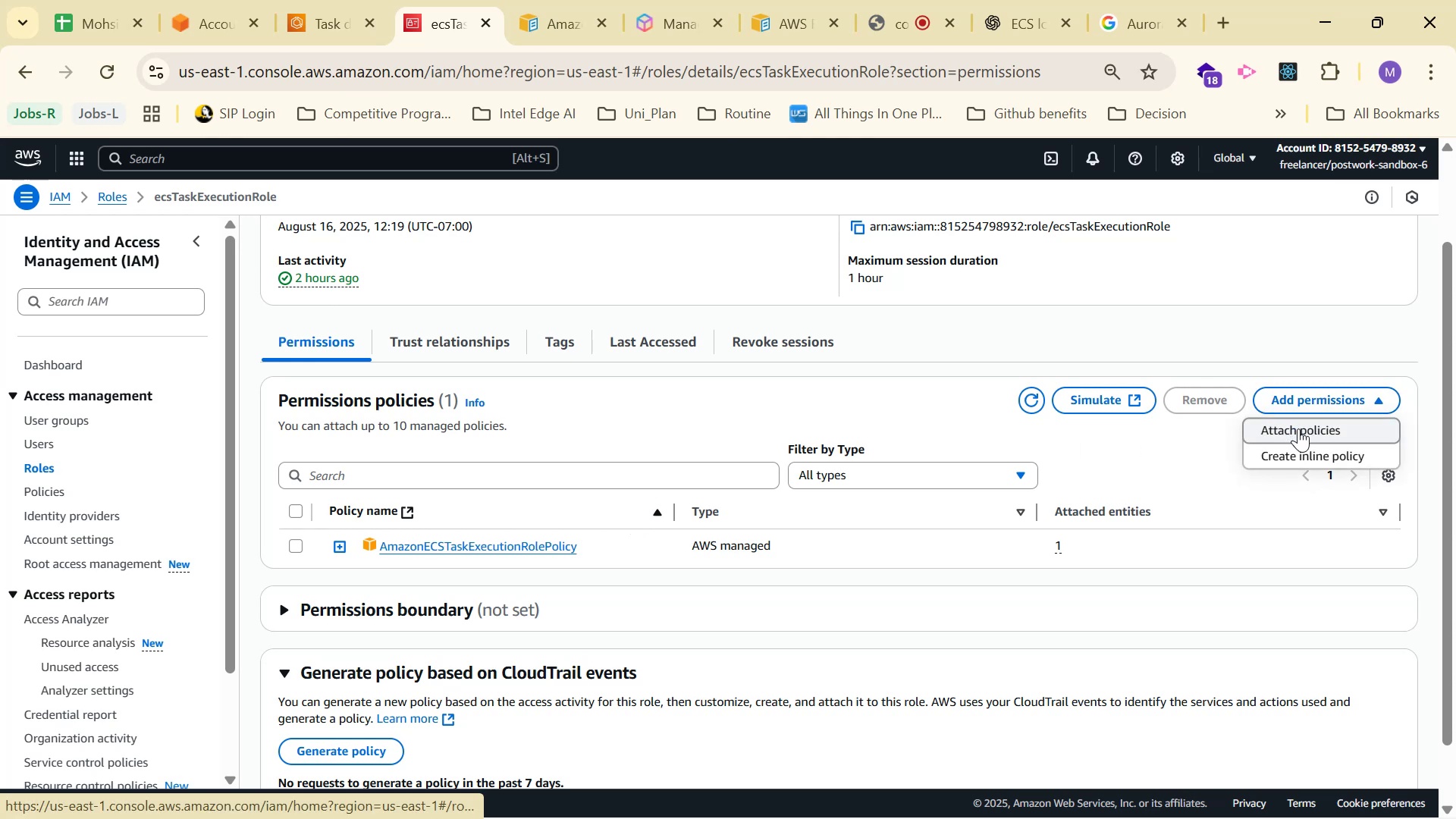 
left_click([1298, 428])
 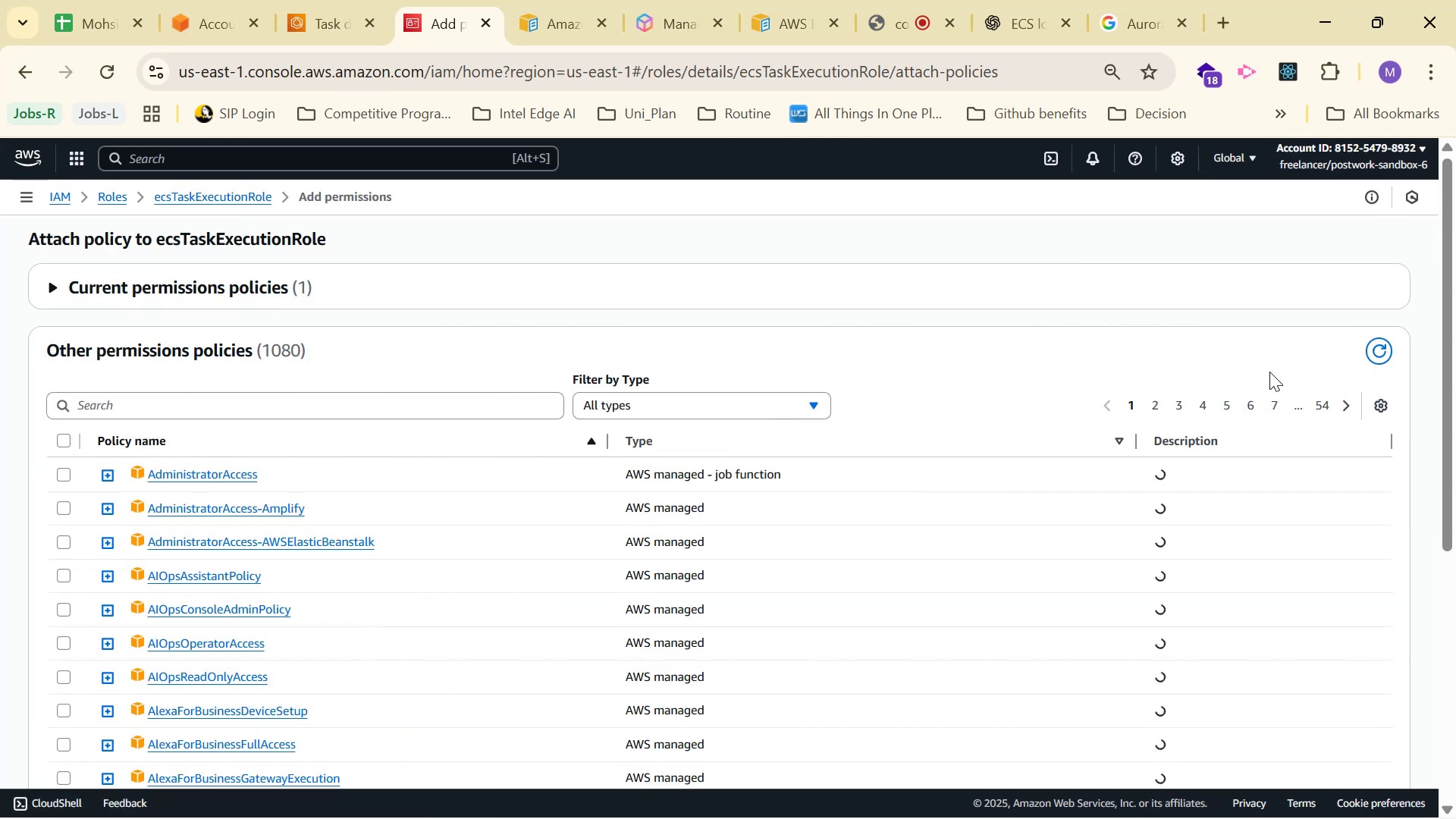 
left_click([512, 408])
 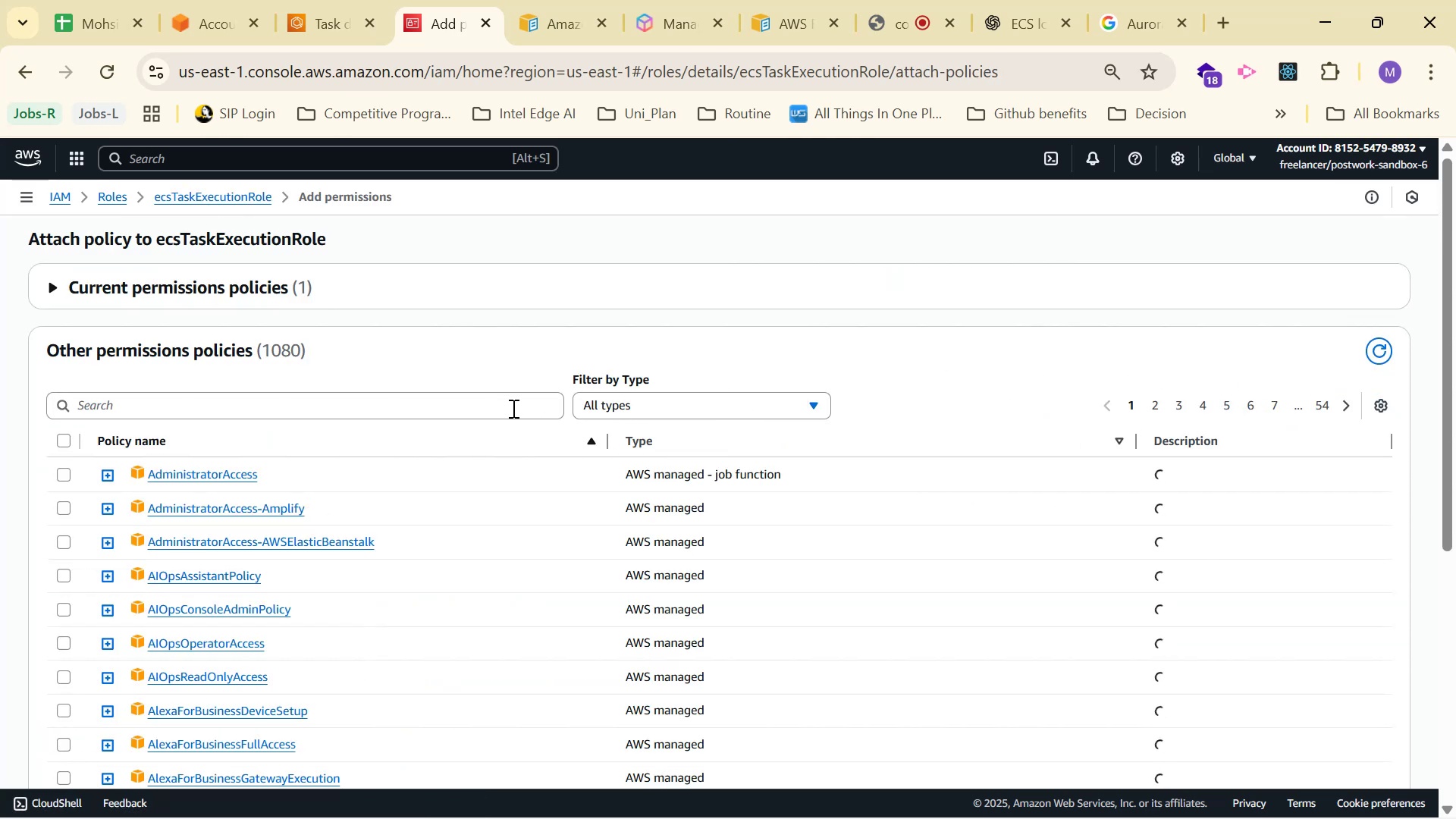 
key(Control+V)
 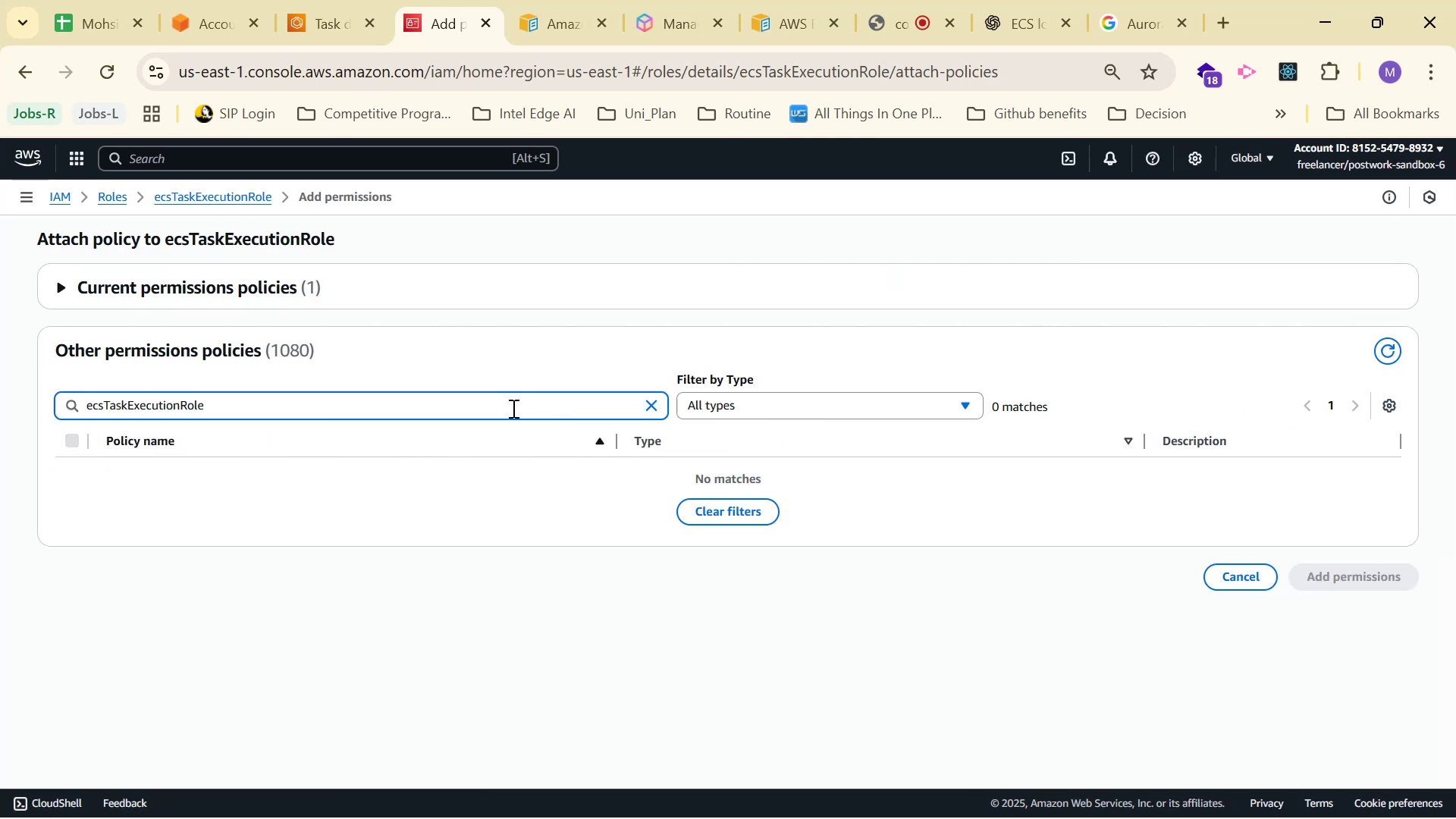 
type(Policy)
 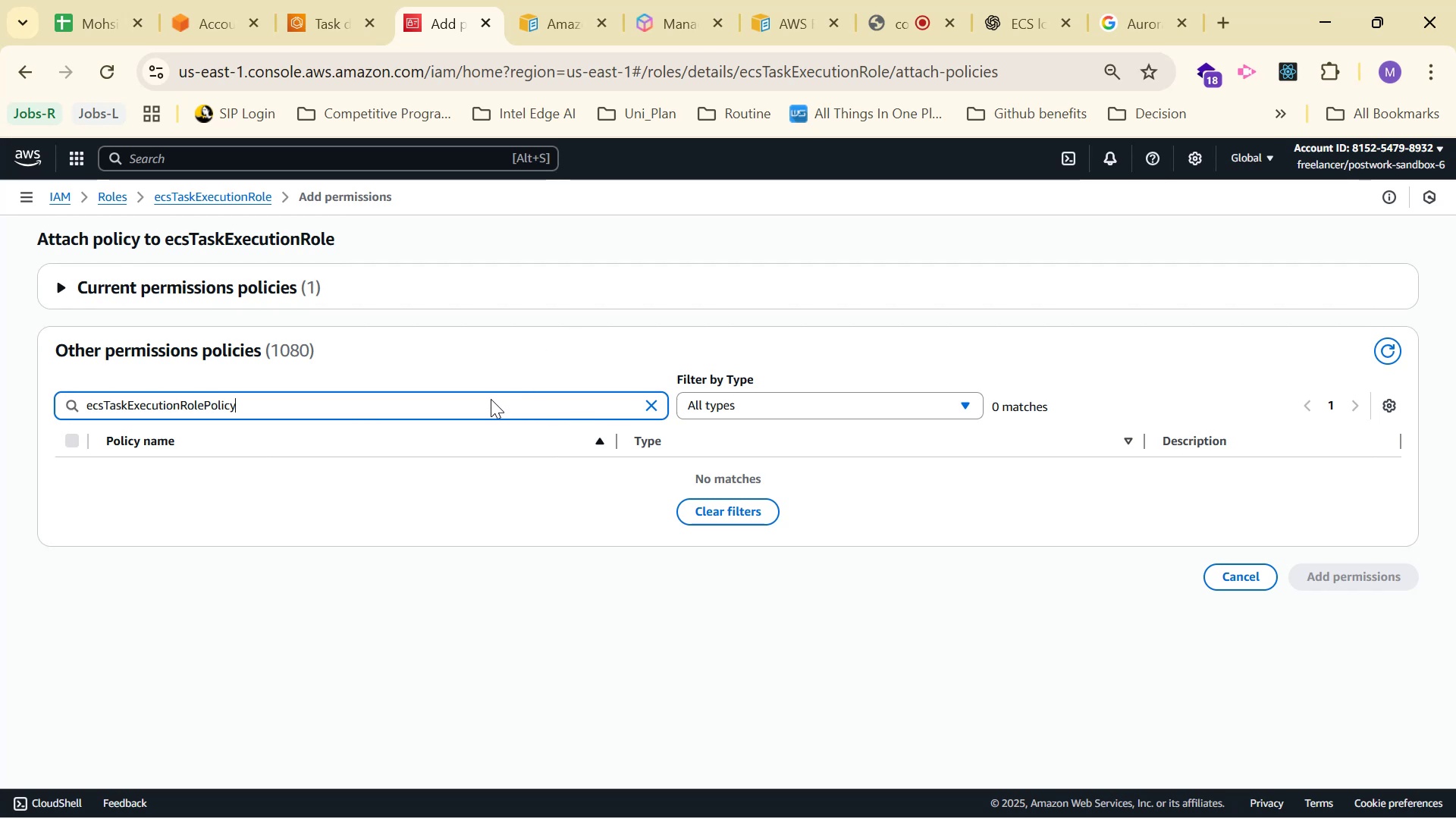 
double_click([479, 403])
 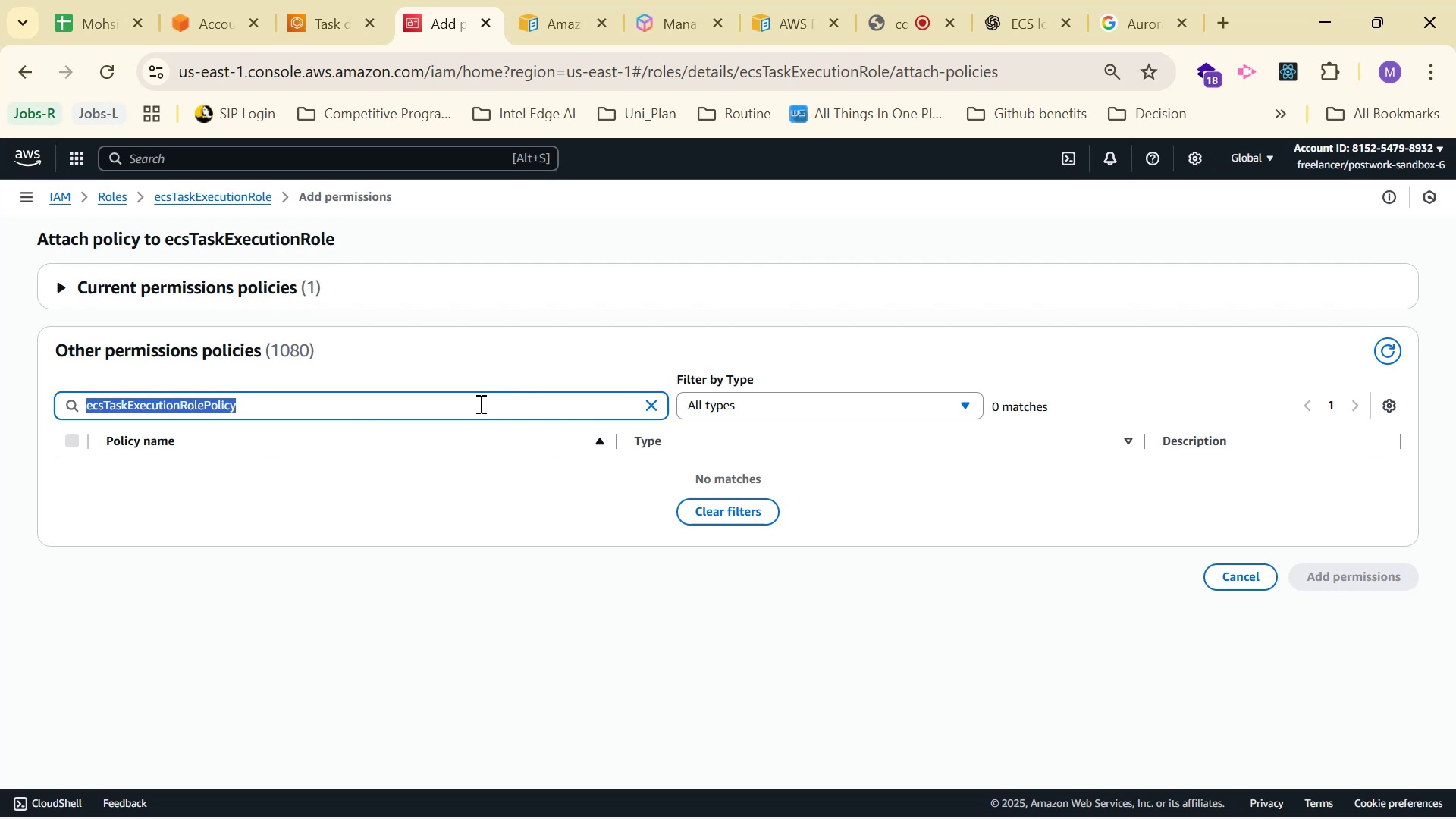 
triple_click([479, 403])
 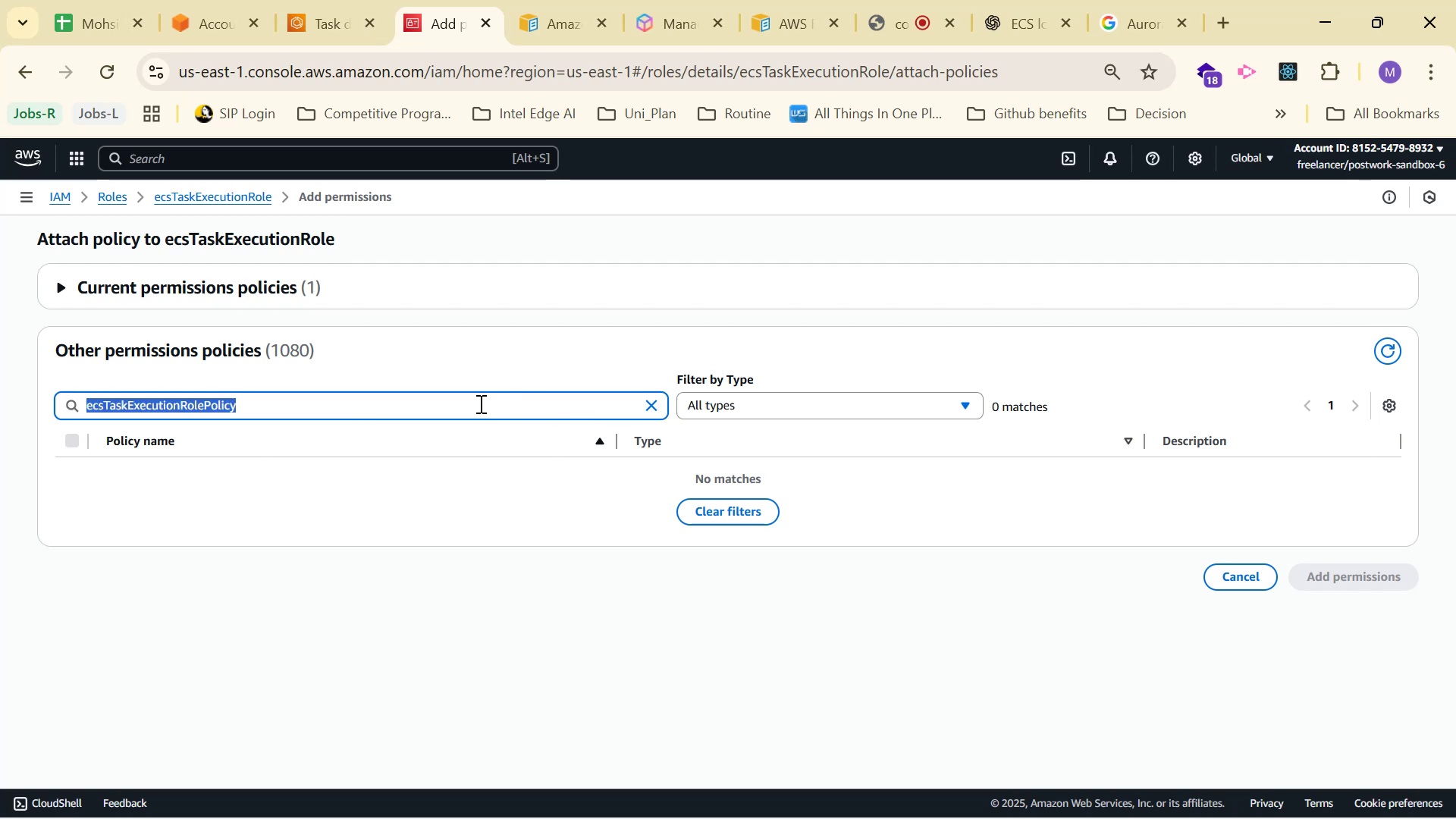 
key(Control+X)
 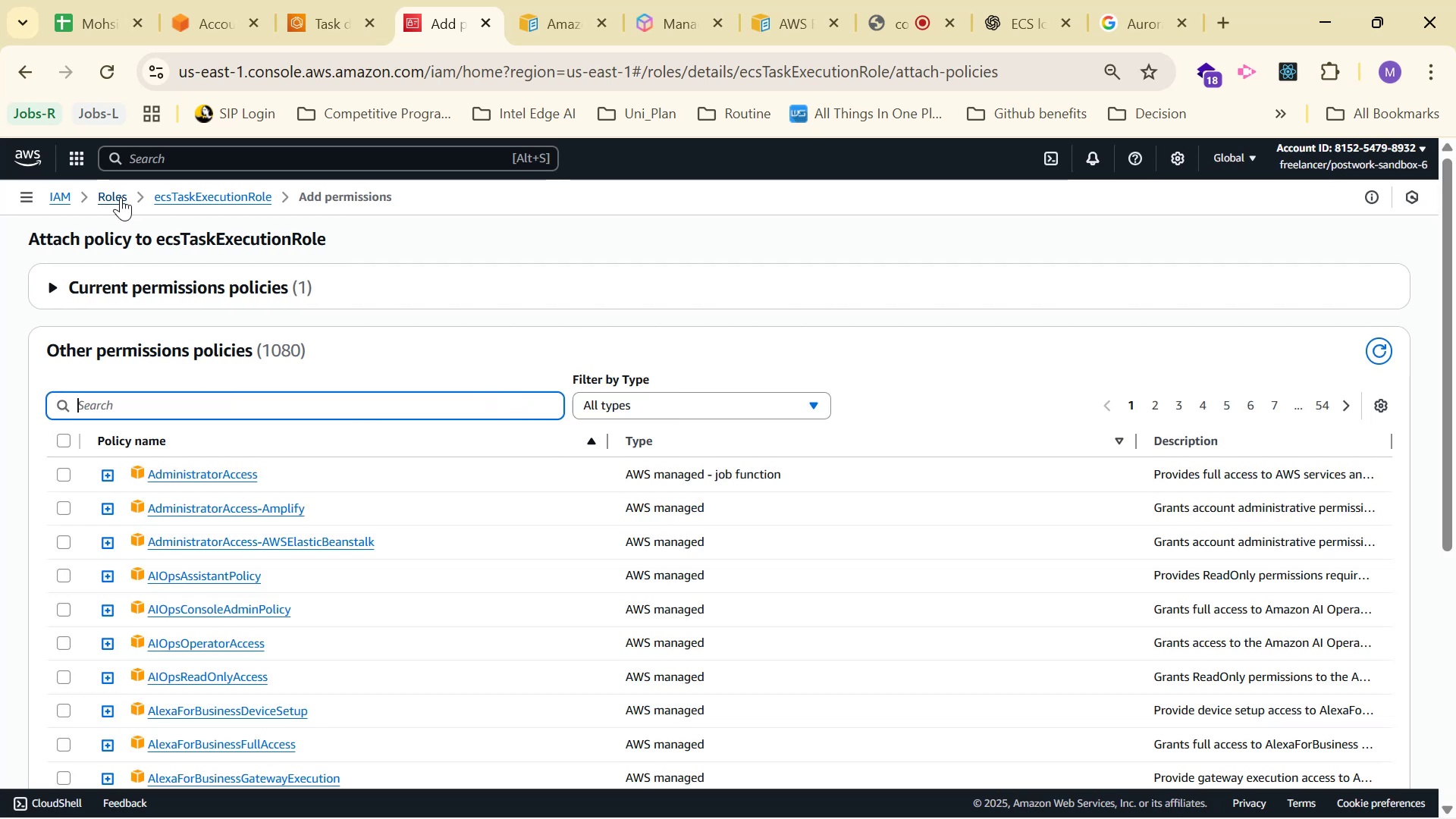 
left_click([115, 196])
 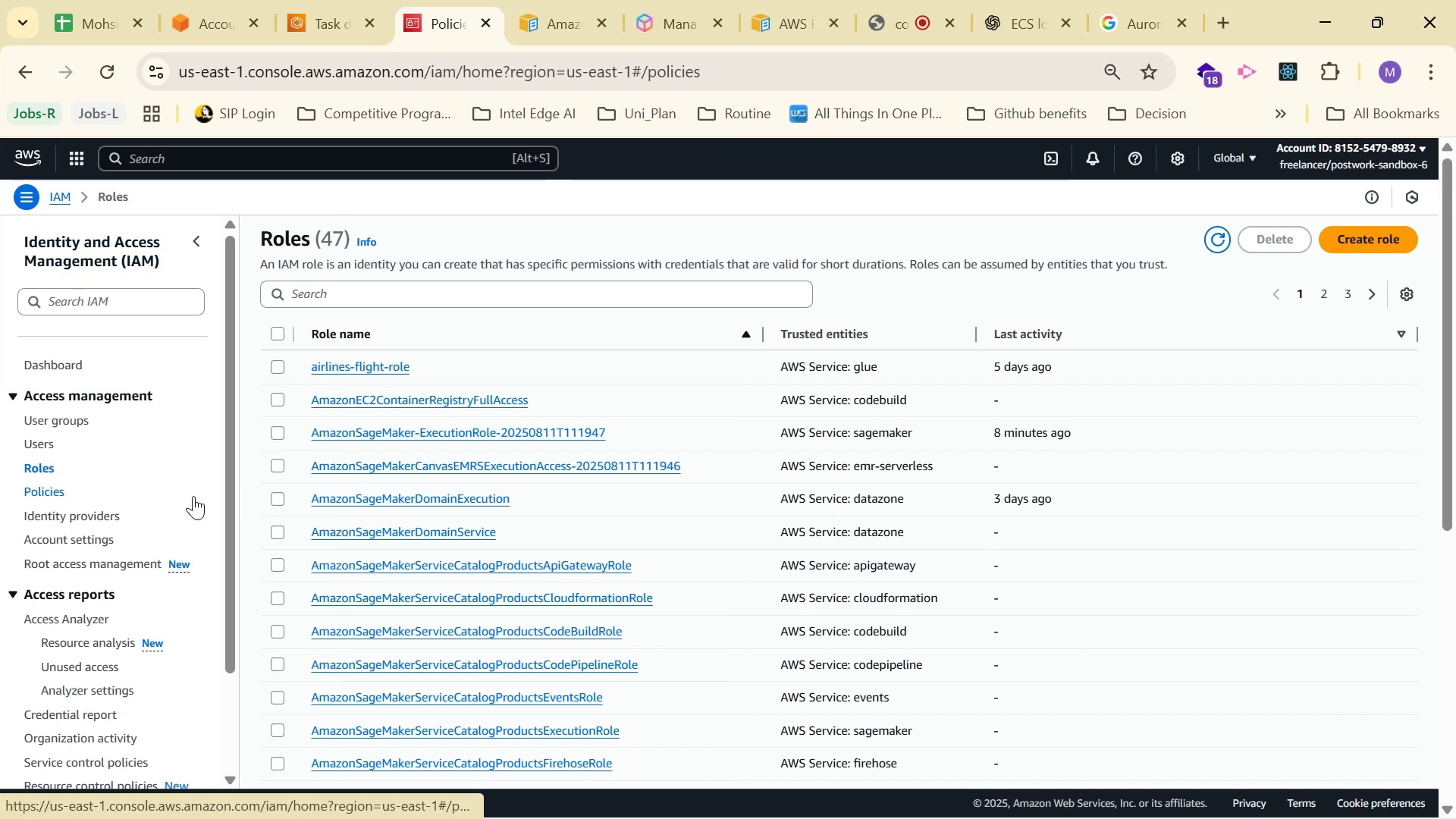 
left_click([51, 488])
 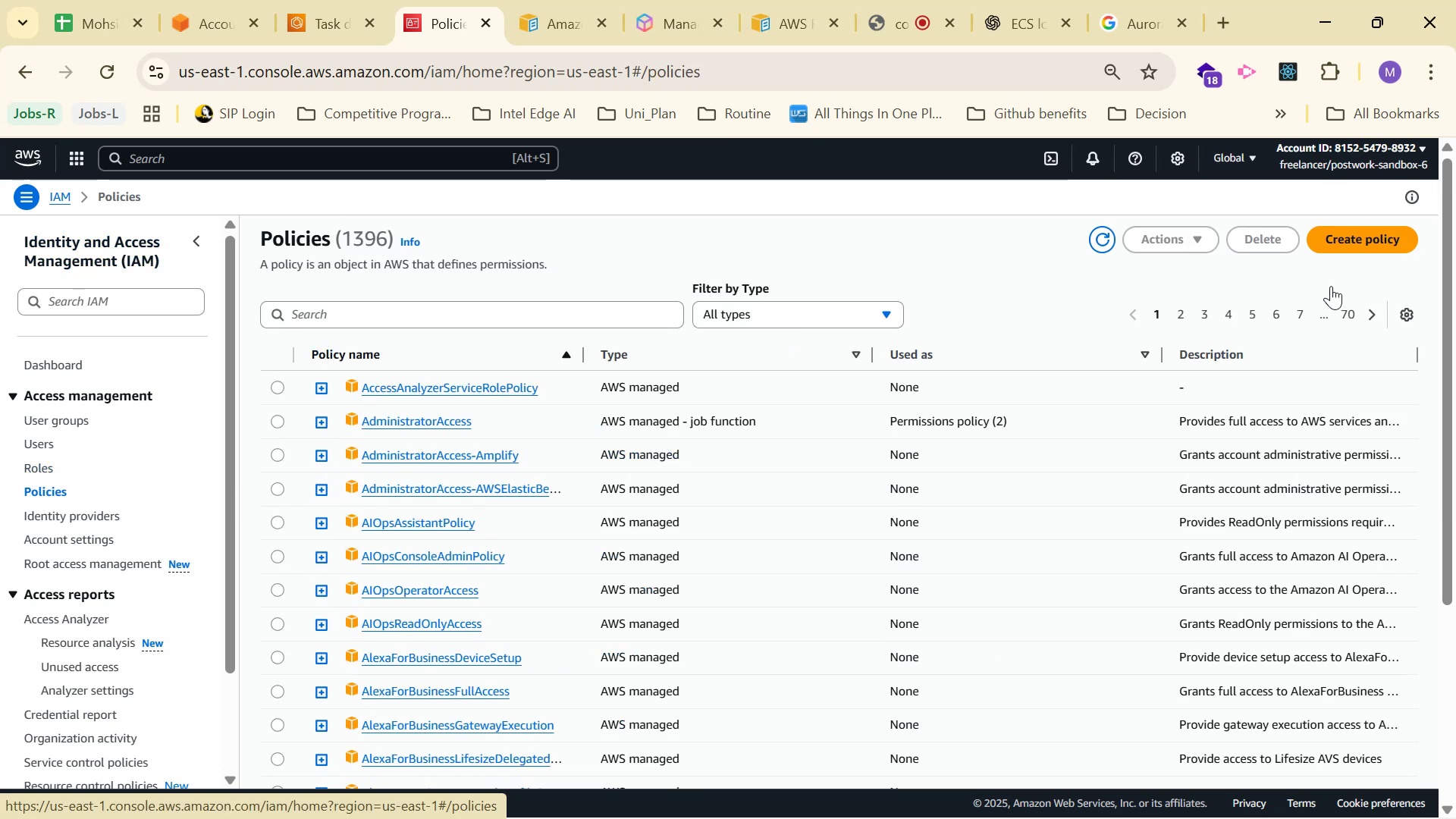 
left_click([1364, 243])
 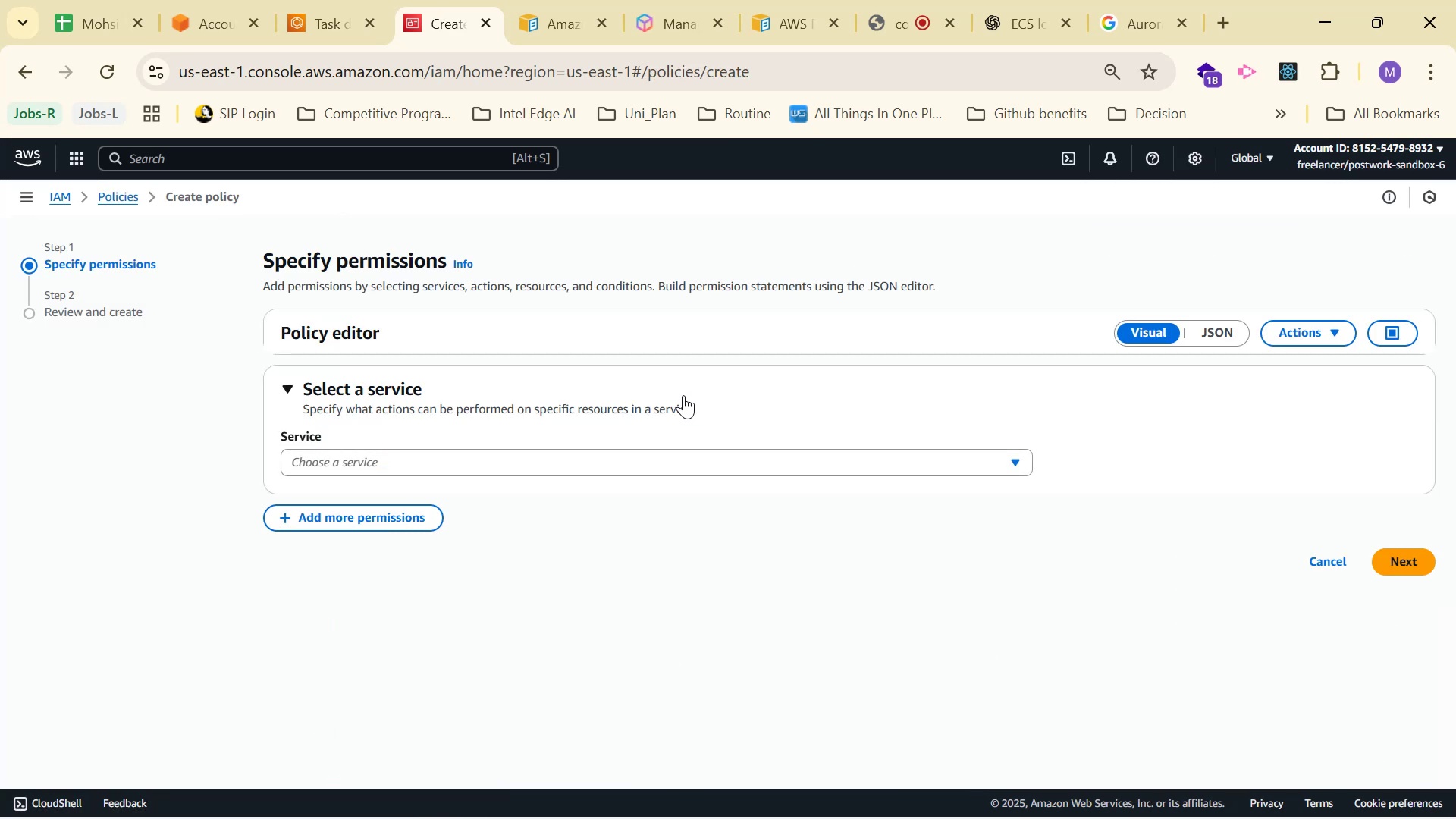 
wait(5.44)
 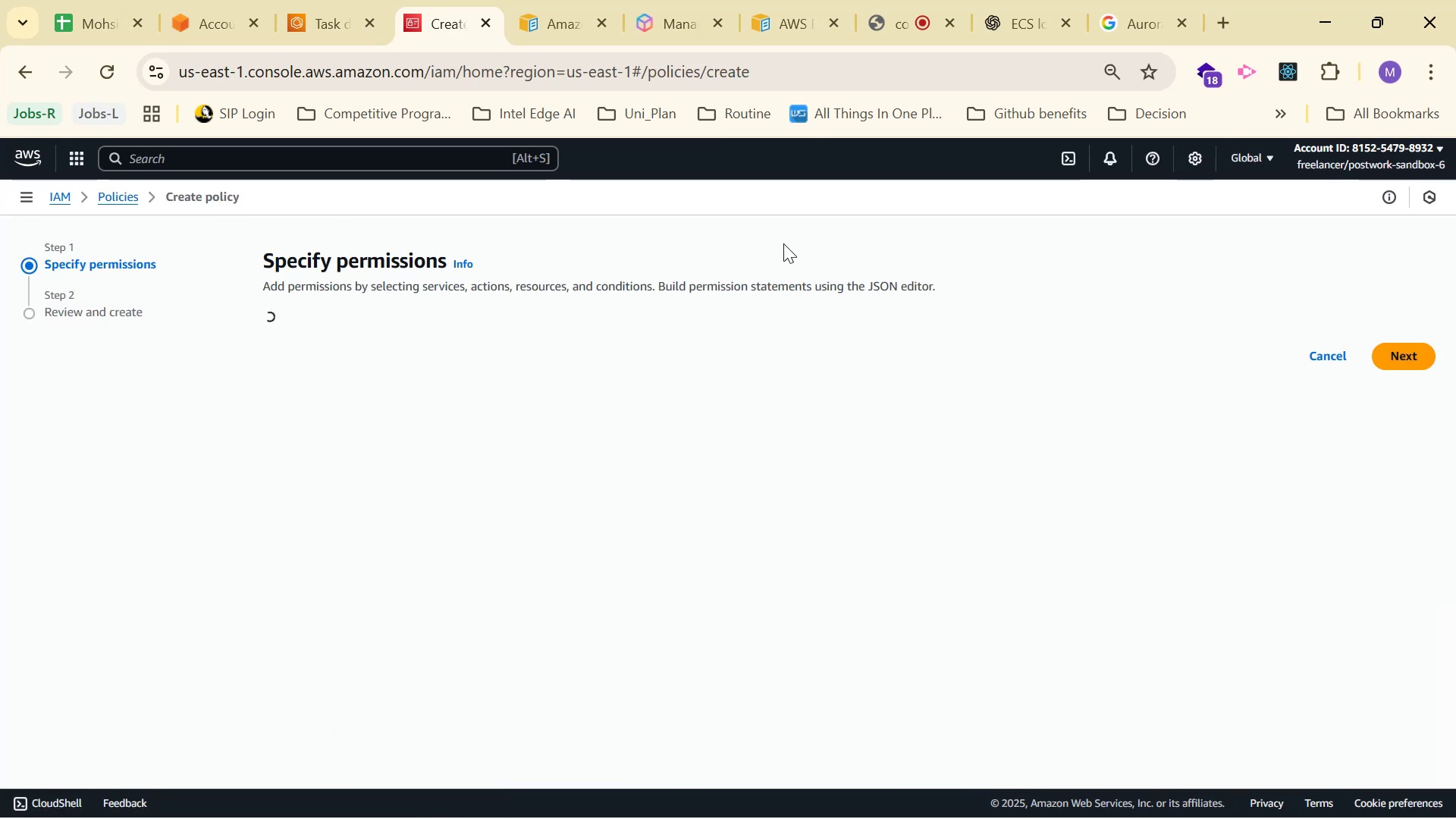 
left_click([402, 468])
 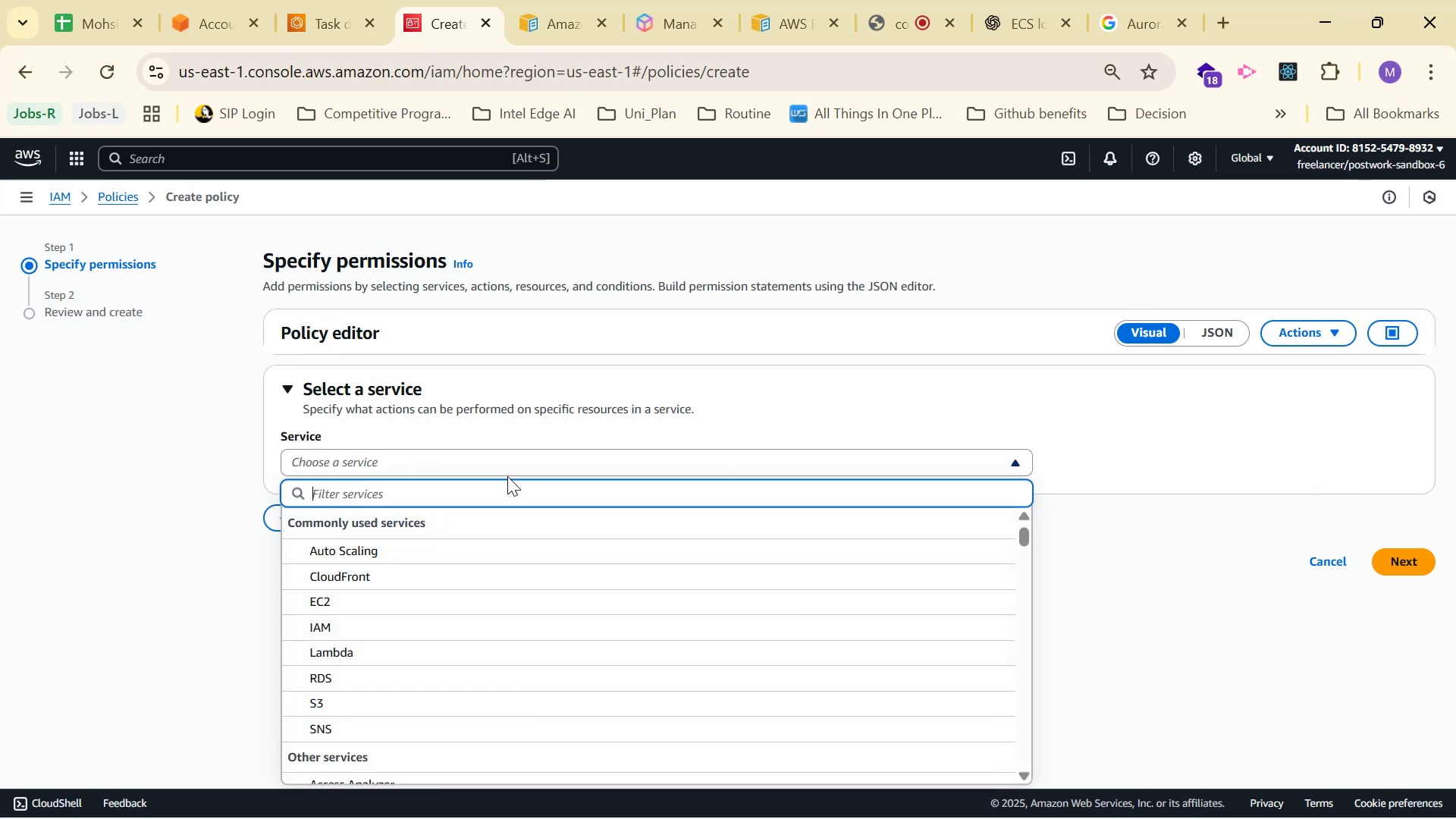 
left_click([504, 485])
 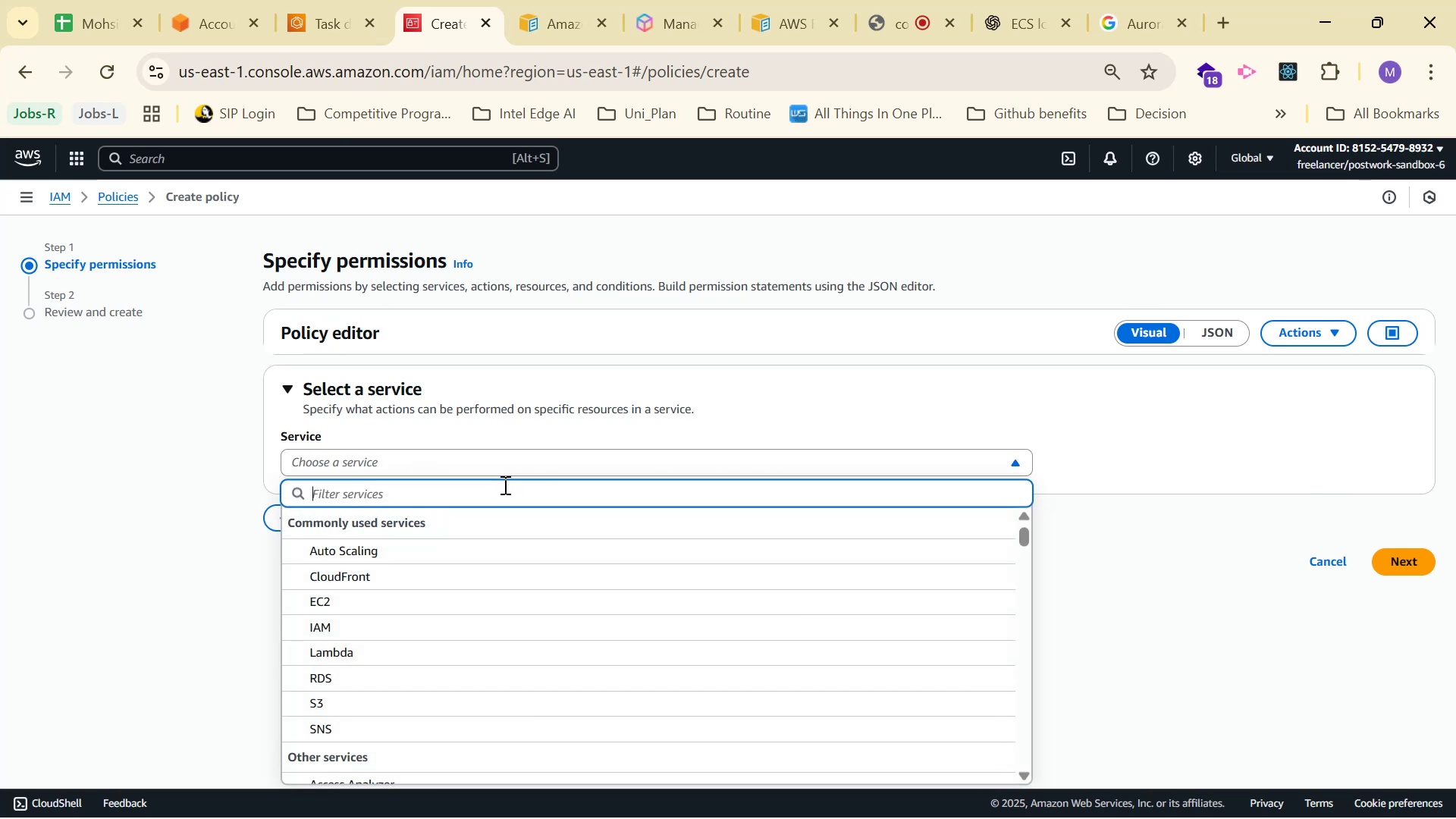 
type(elas)
 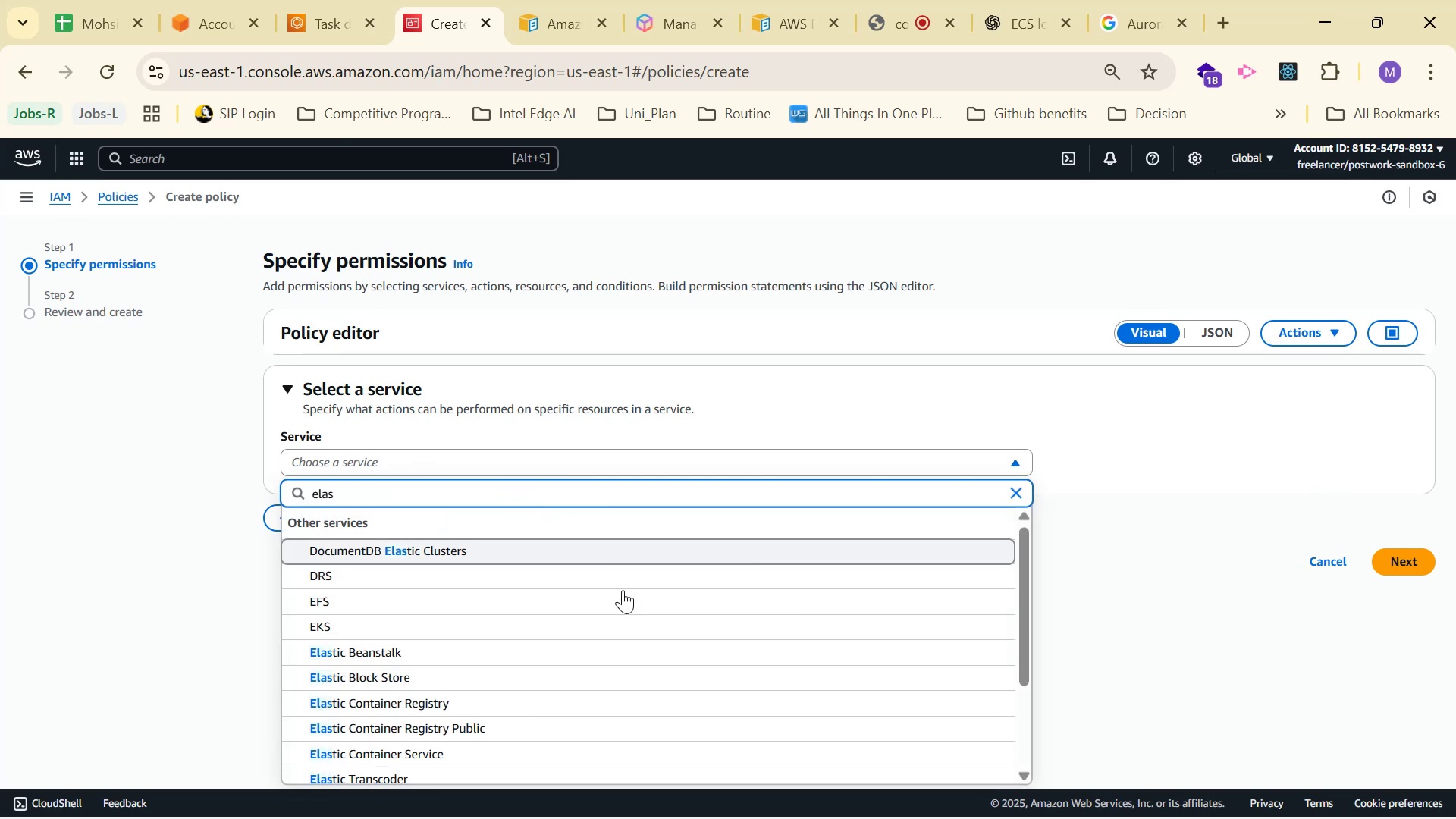 
scroll: coordinate [584, 632], scroll_direction: down, amount: 3.0
 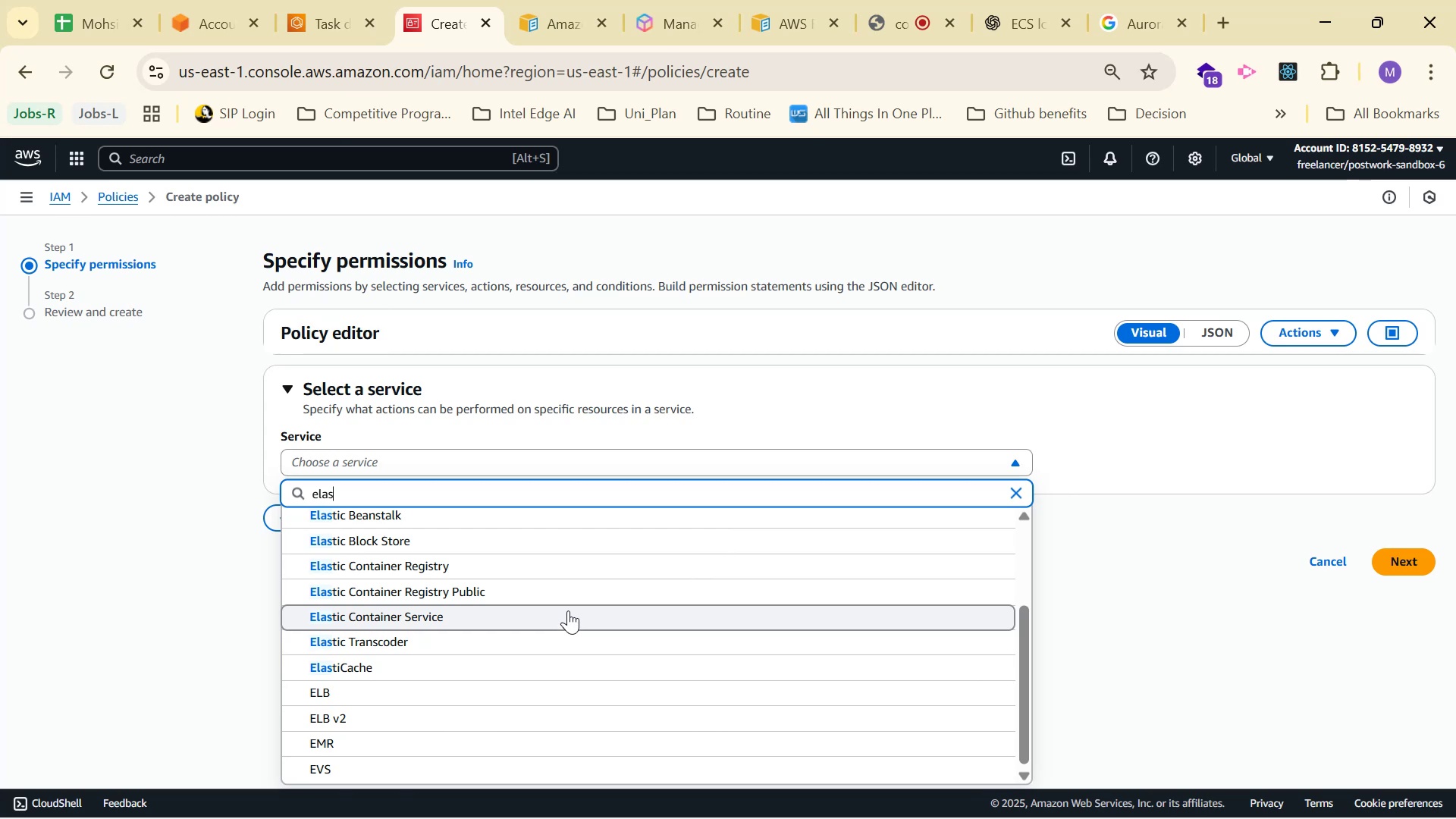 
scroll: coordinate [595, 578], scroll_direction: up, amount: 1.0
 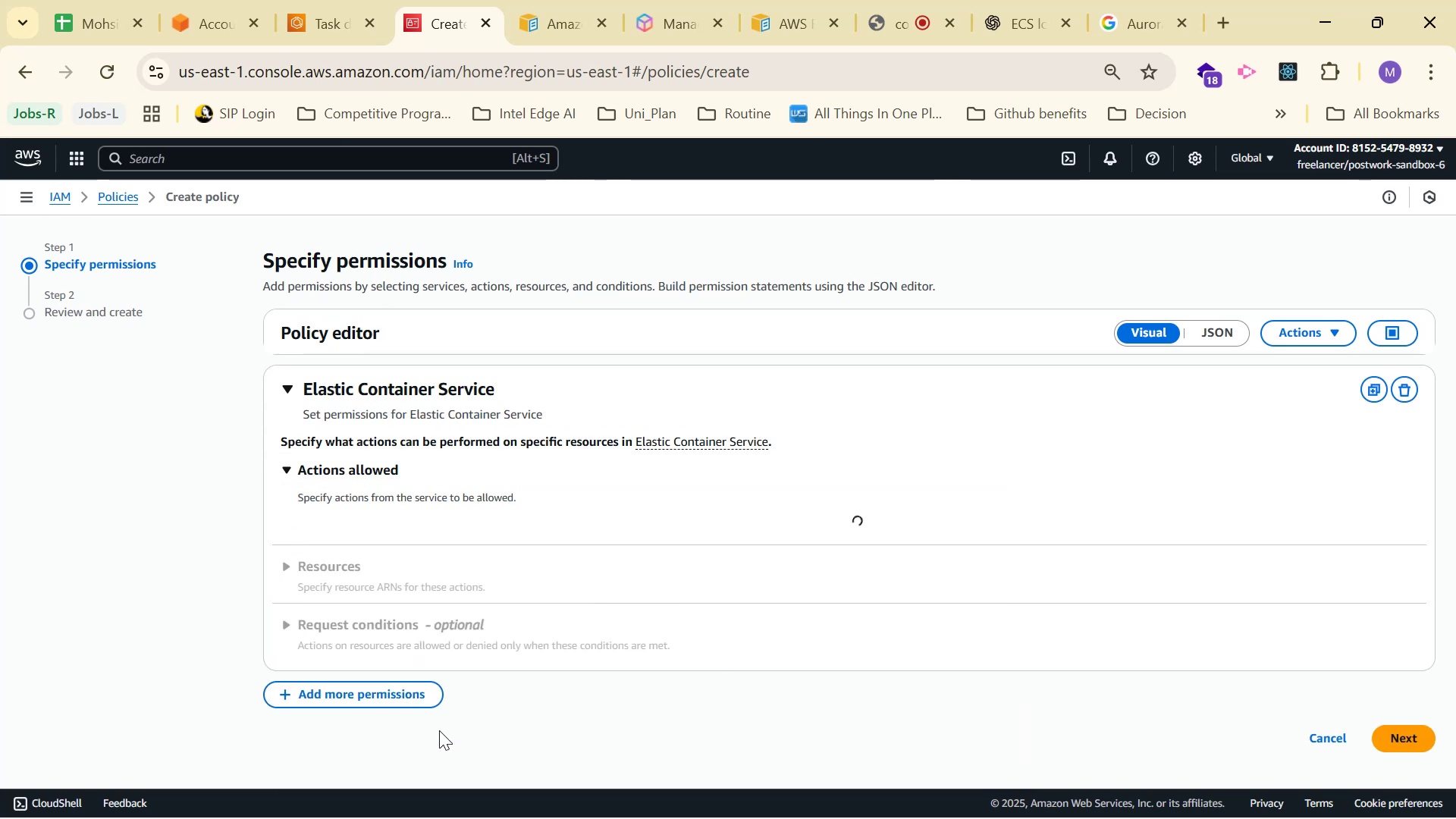 
mouse_move([586, 472])
 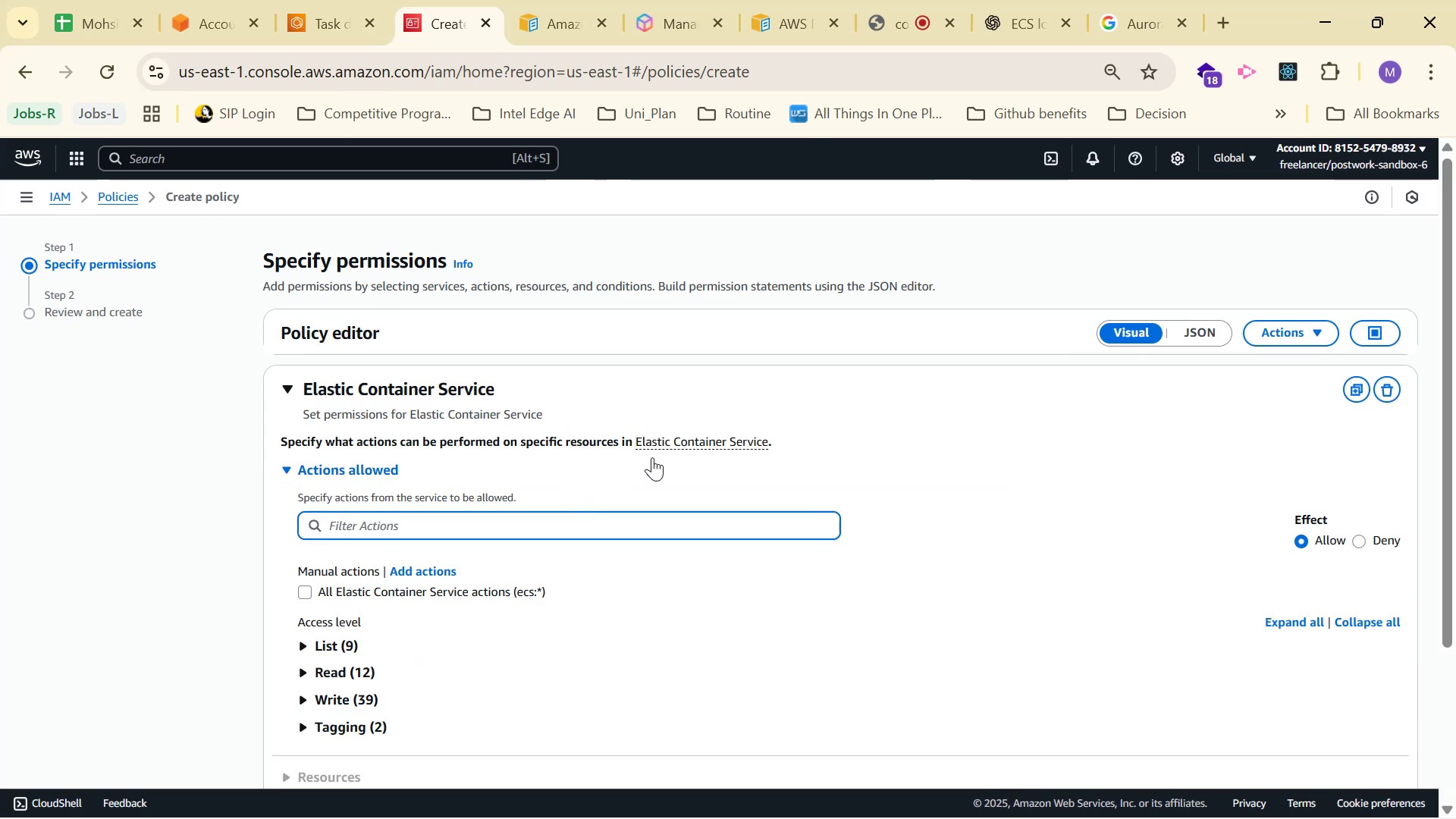 
scroll: coordinate [673, 454], scroll_direction: down, amount: 2.0
 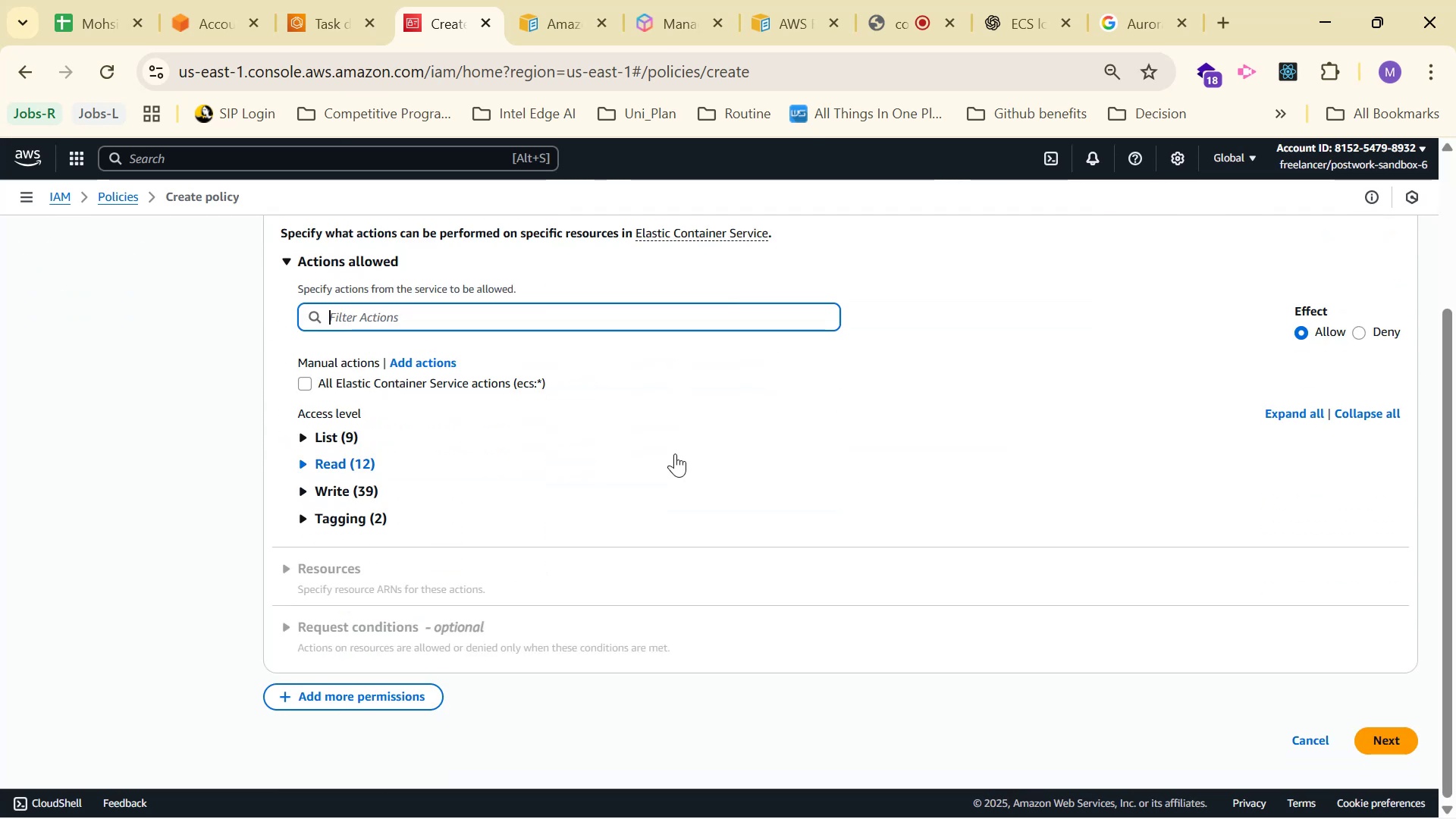 
scroll: coordinate [679, 447], scroll_direction: up, amount: 2.0
 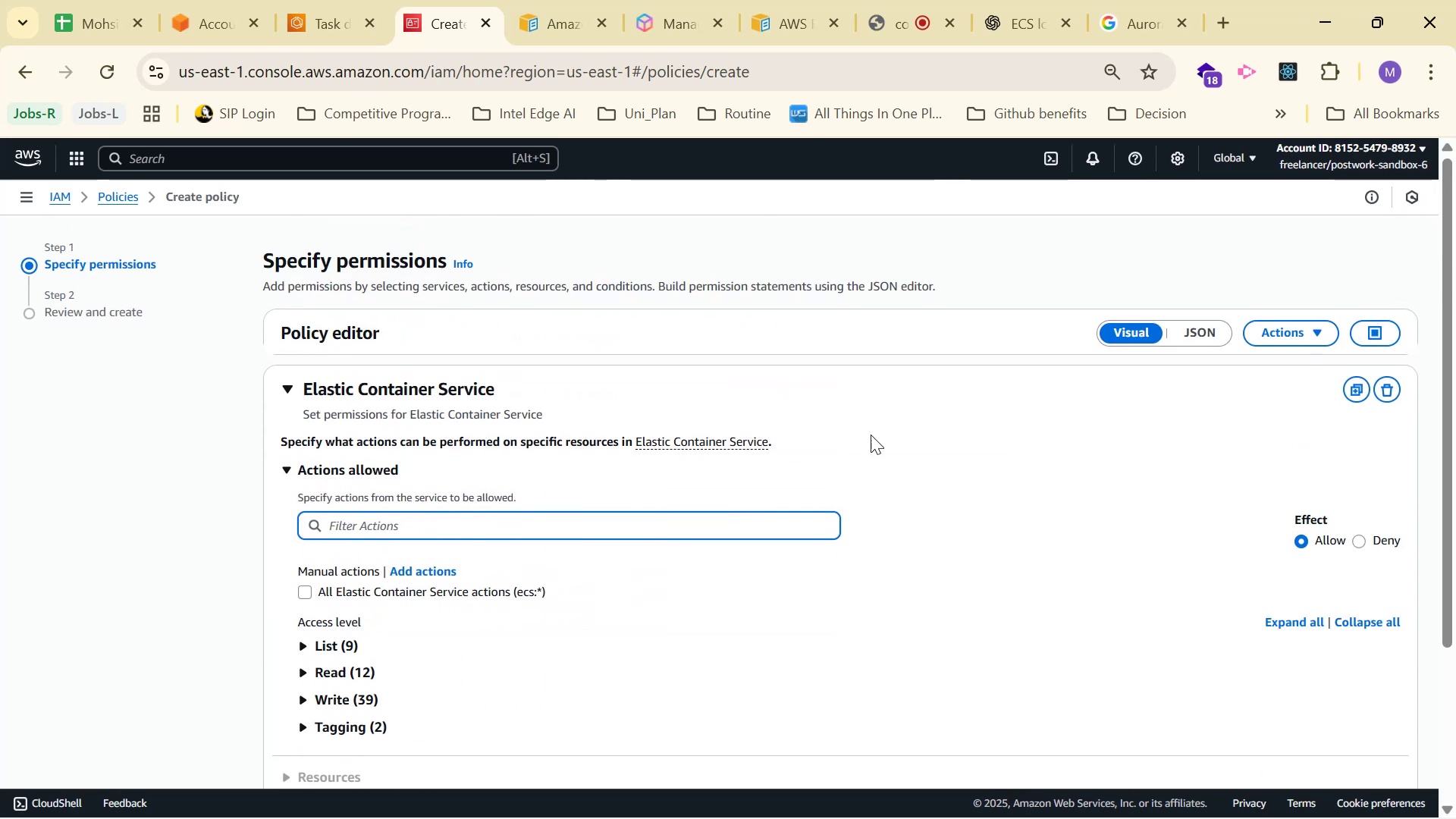 
left_click([1188, 331])
 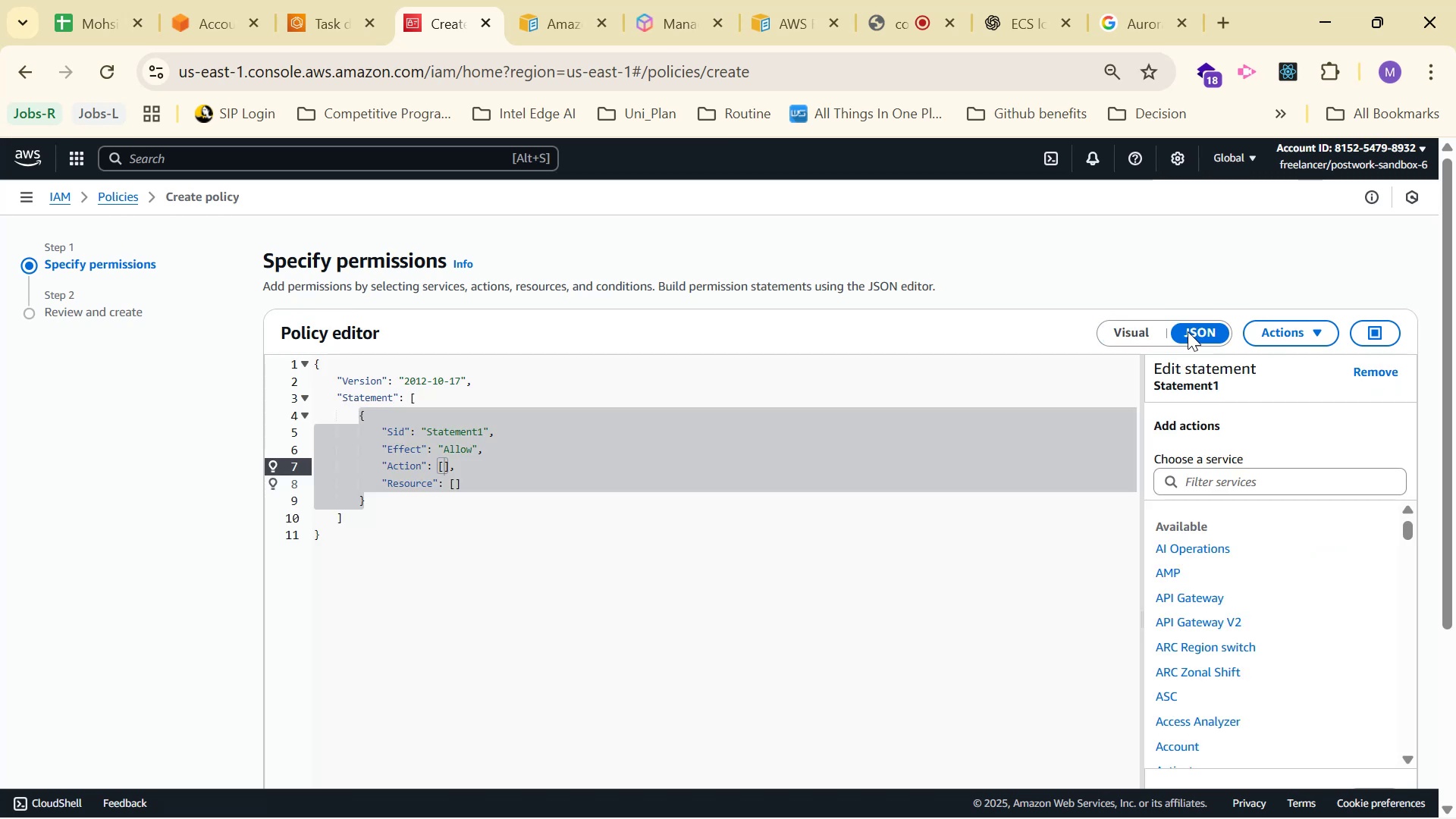 
scroll: coordinate [777, 512], scroll_direction: up, amount: 1.0
 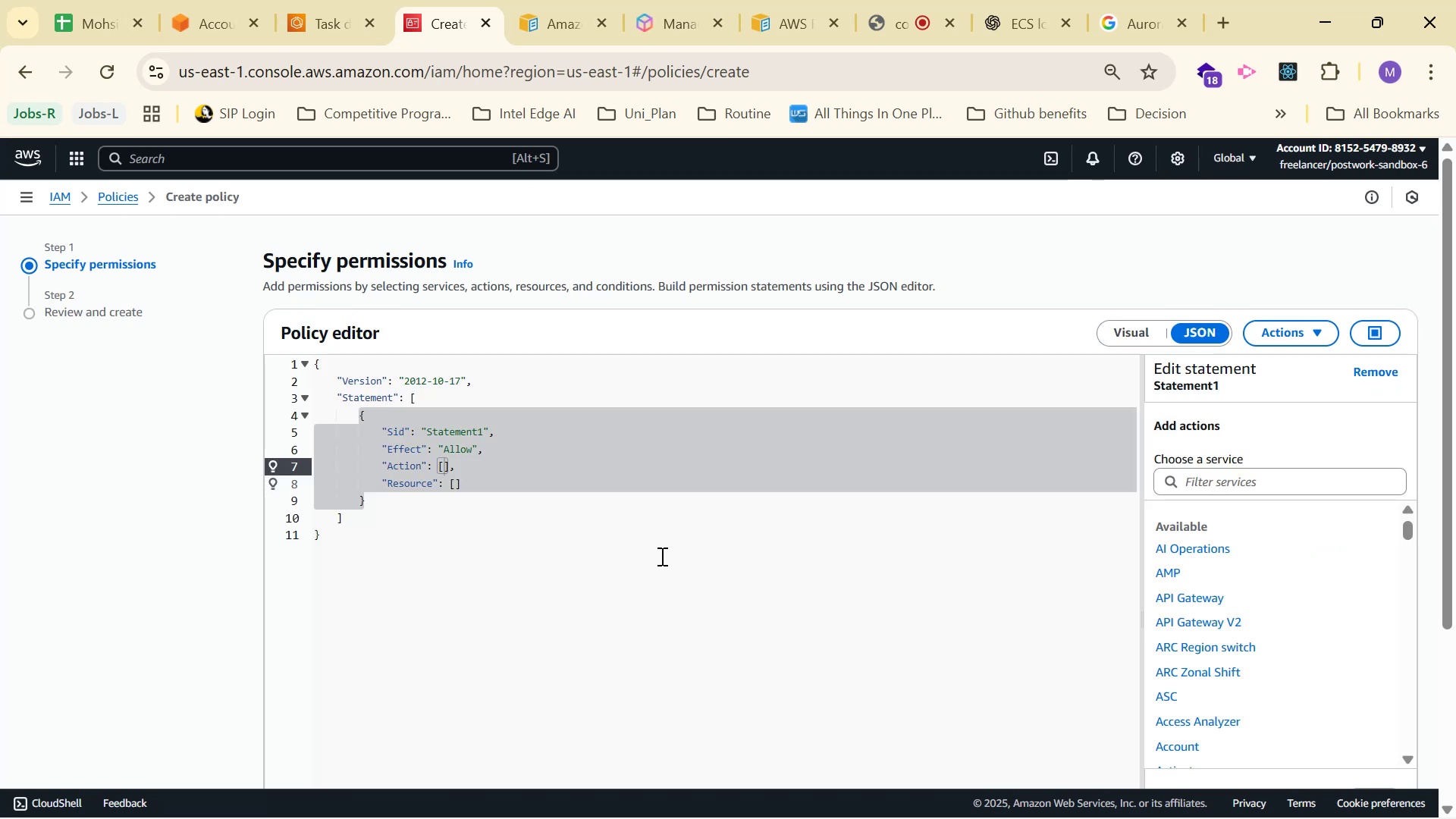 
key(Control+A)
 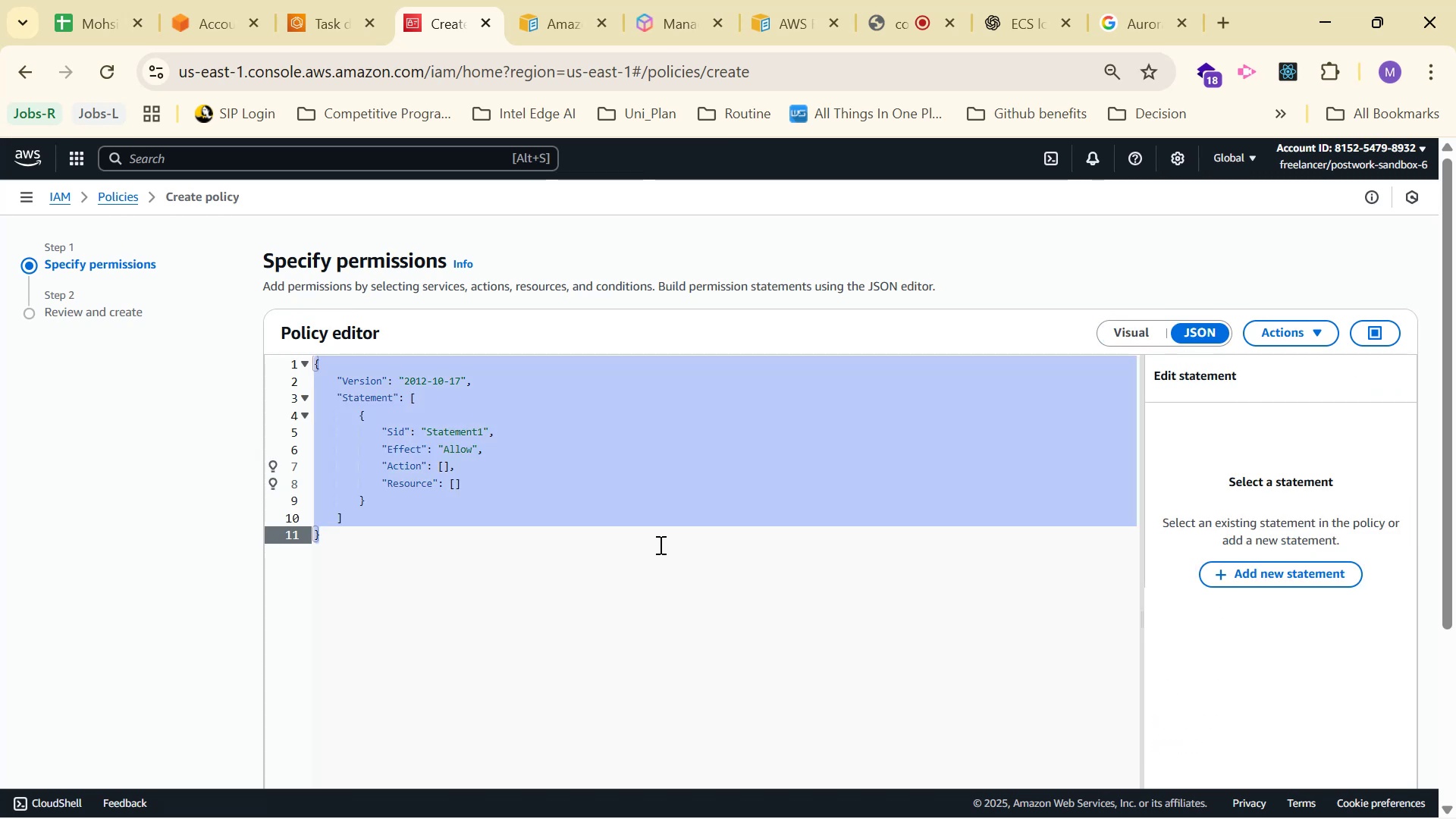 
key(Control+V)
 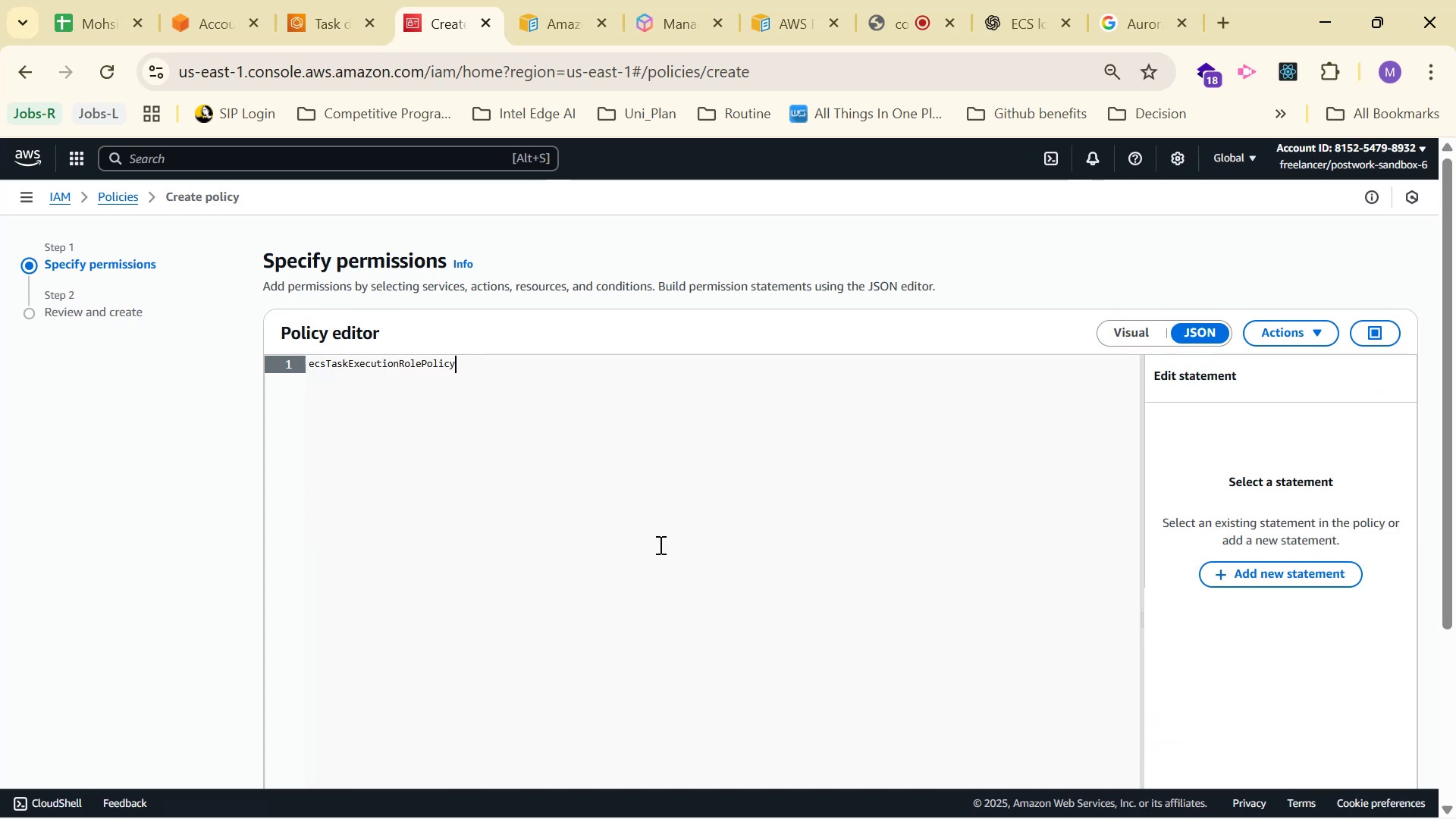 
key(Control+A)
 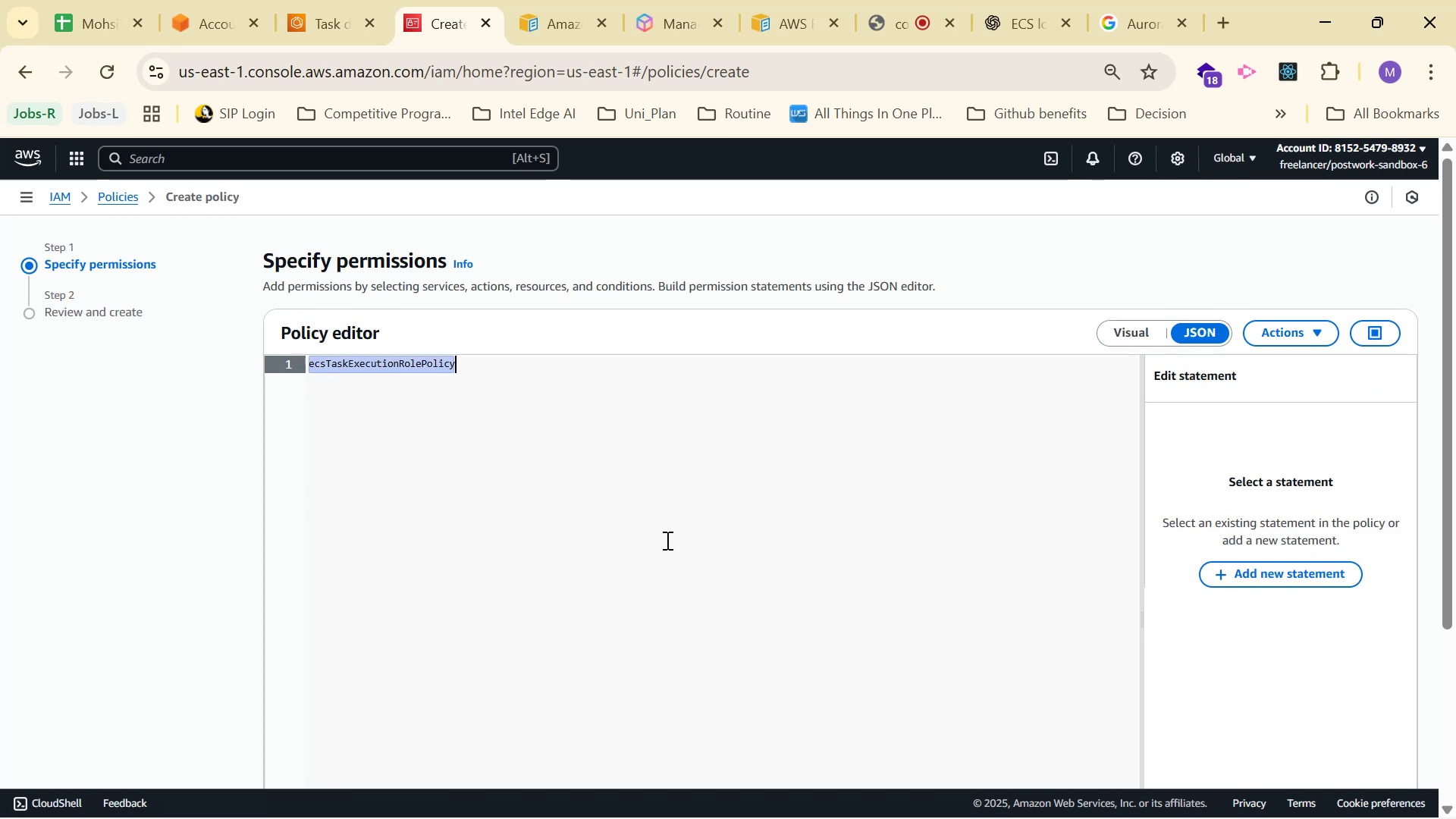 
key(Backspace)
 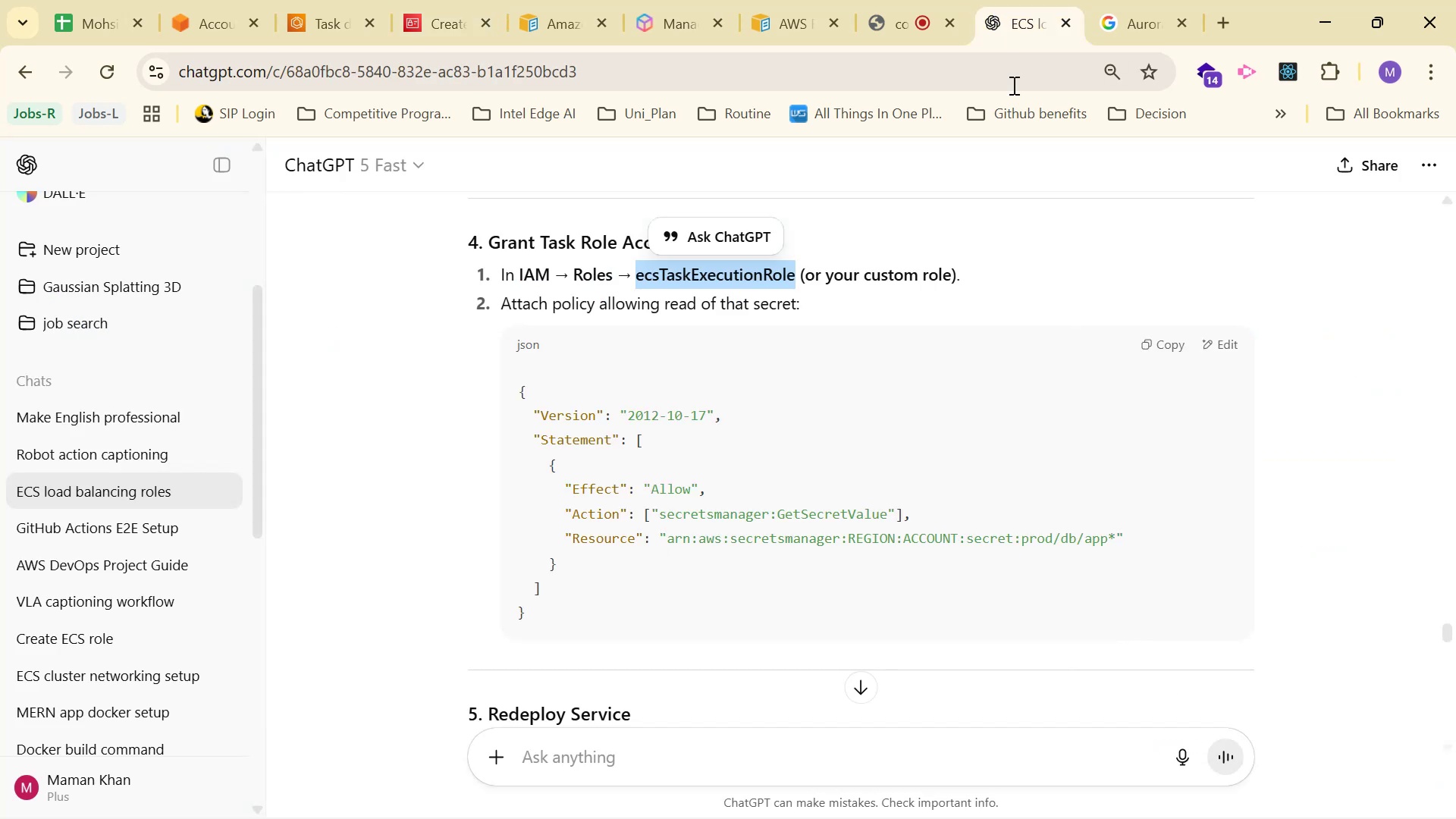 
left_click([1164, 347])
 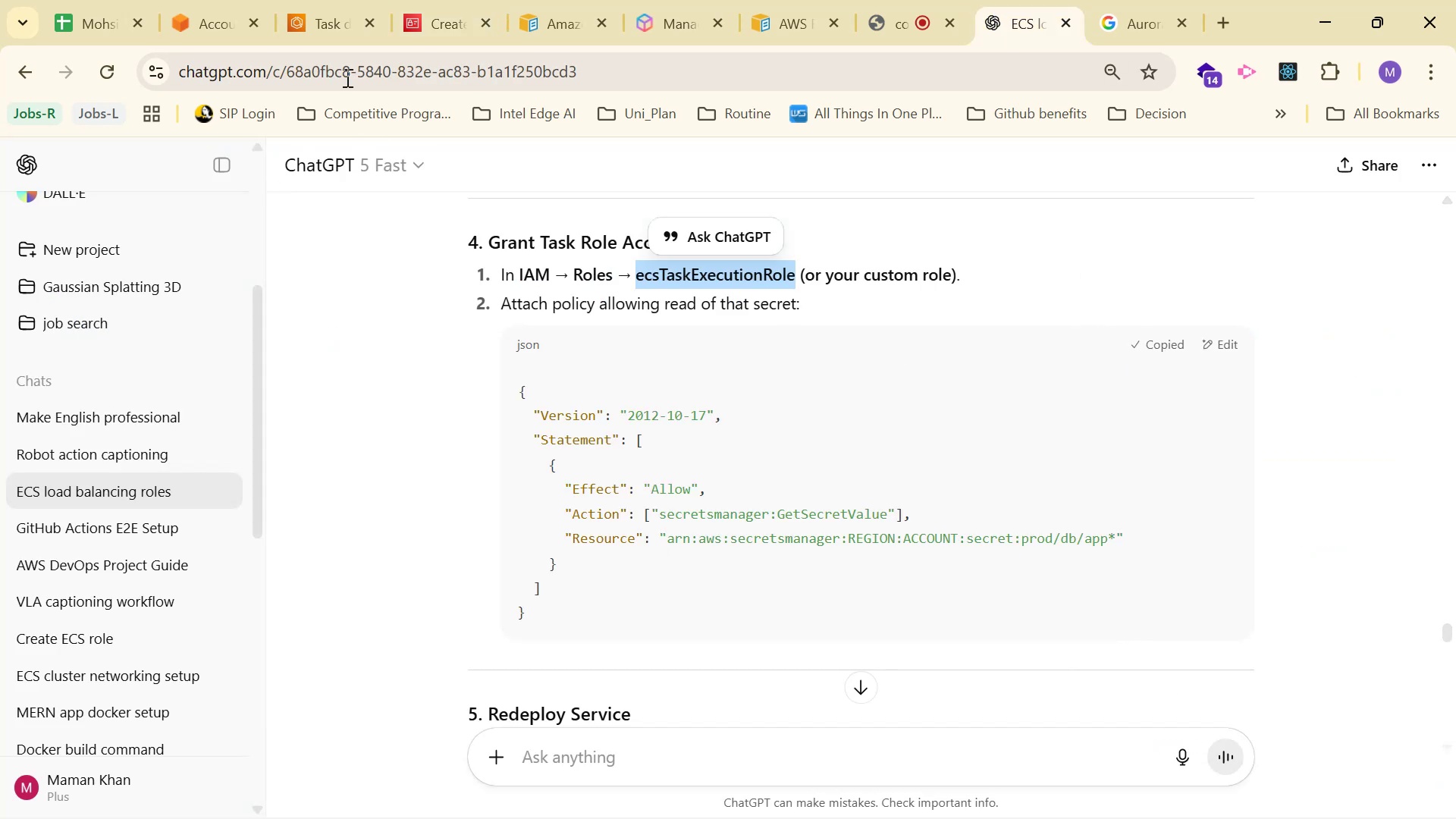 
left_click([417, 8])
 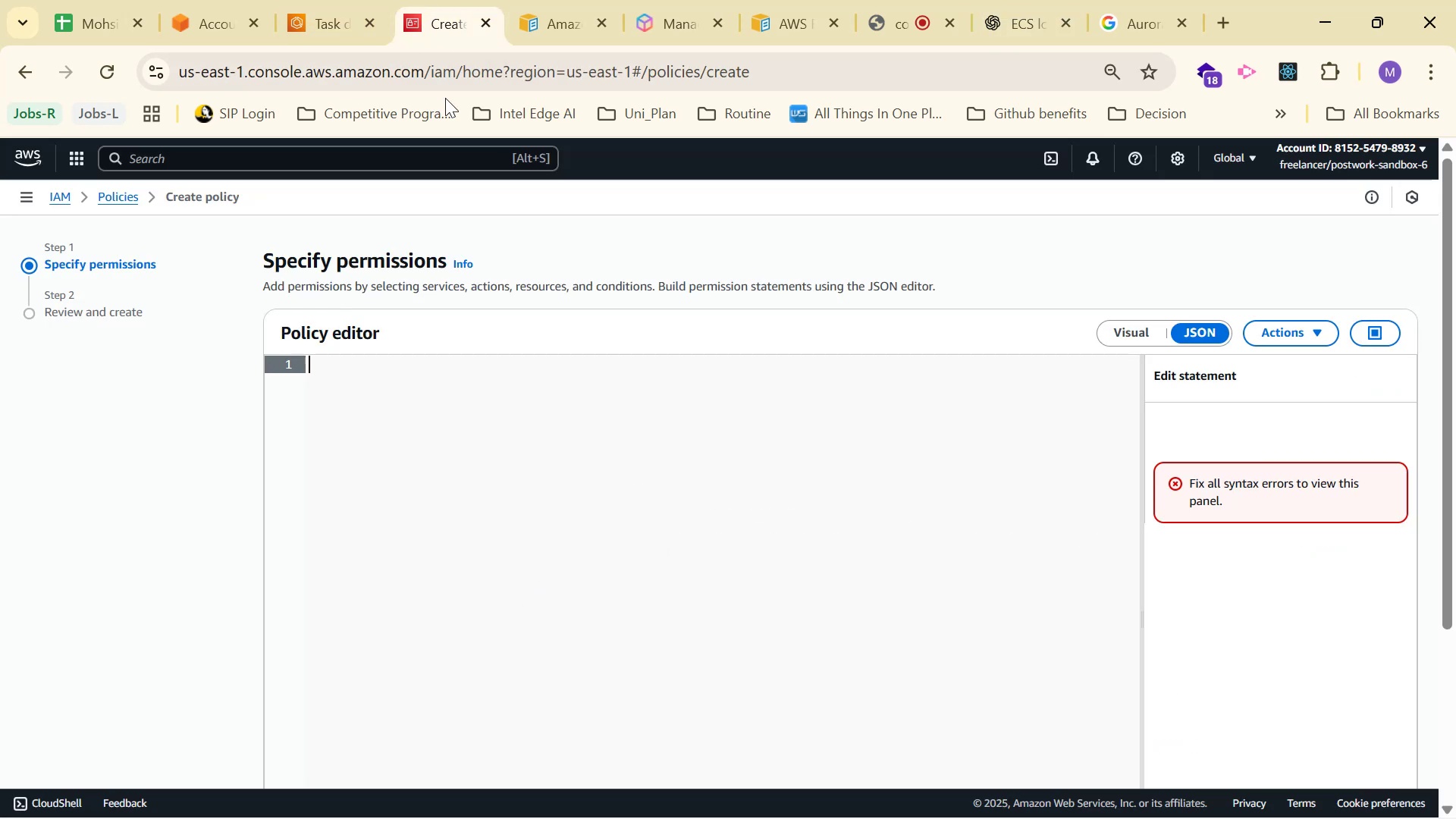 
key(Control+ControlLeft)
 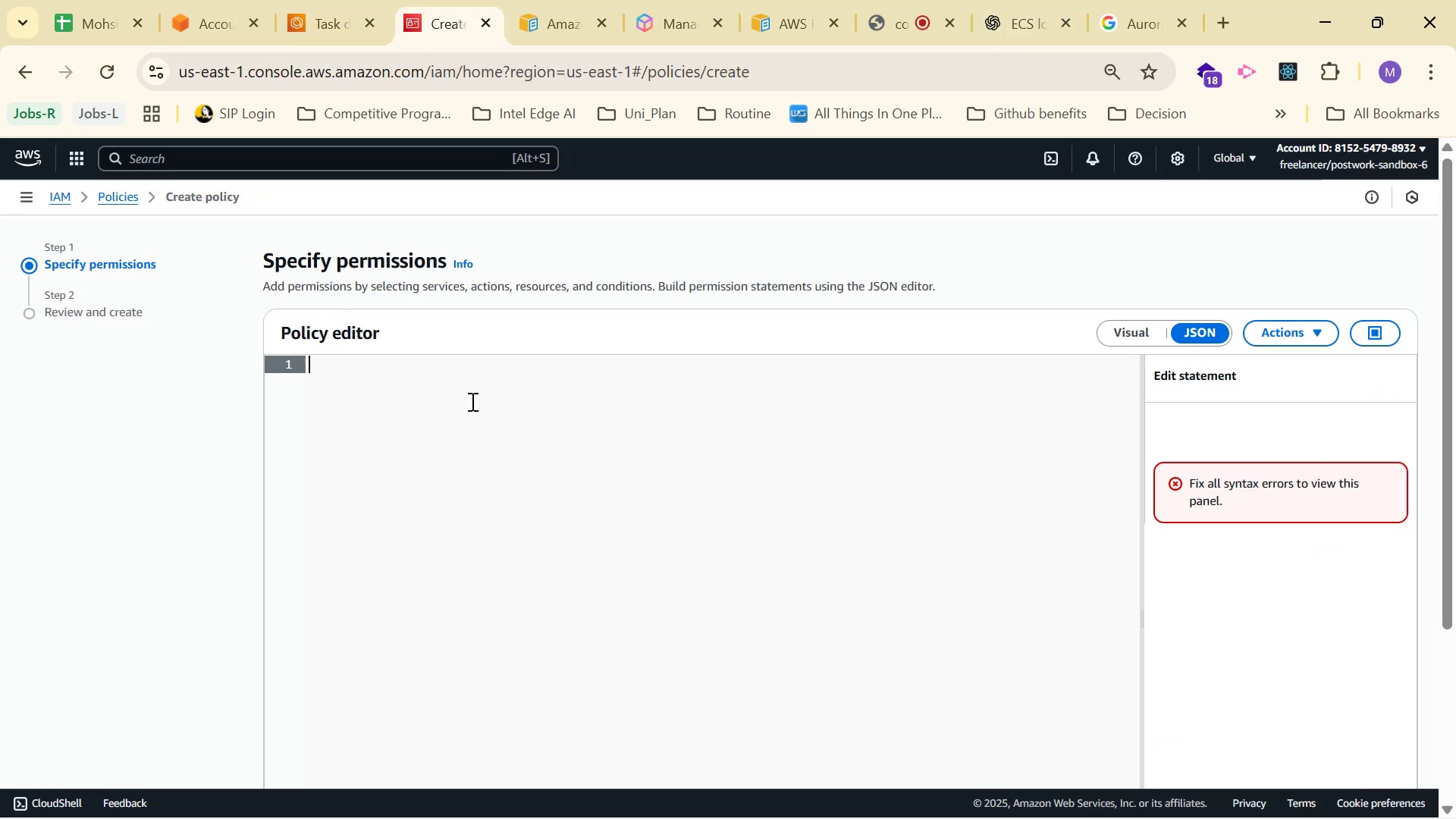 
left_click([471, 404])
 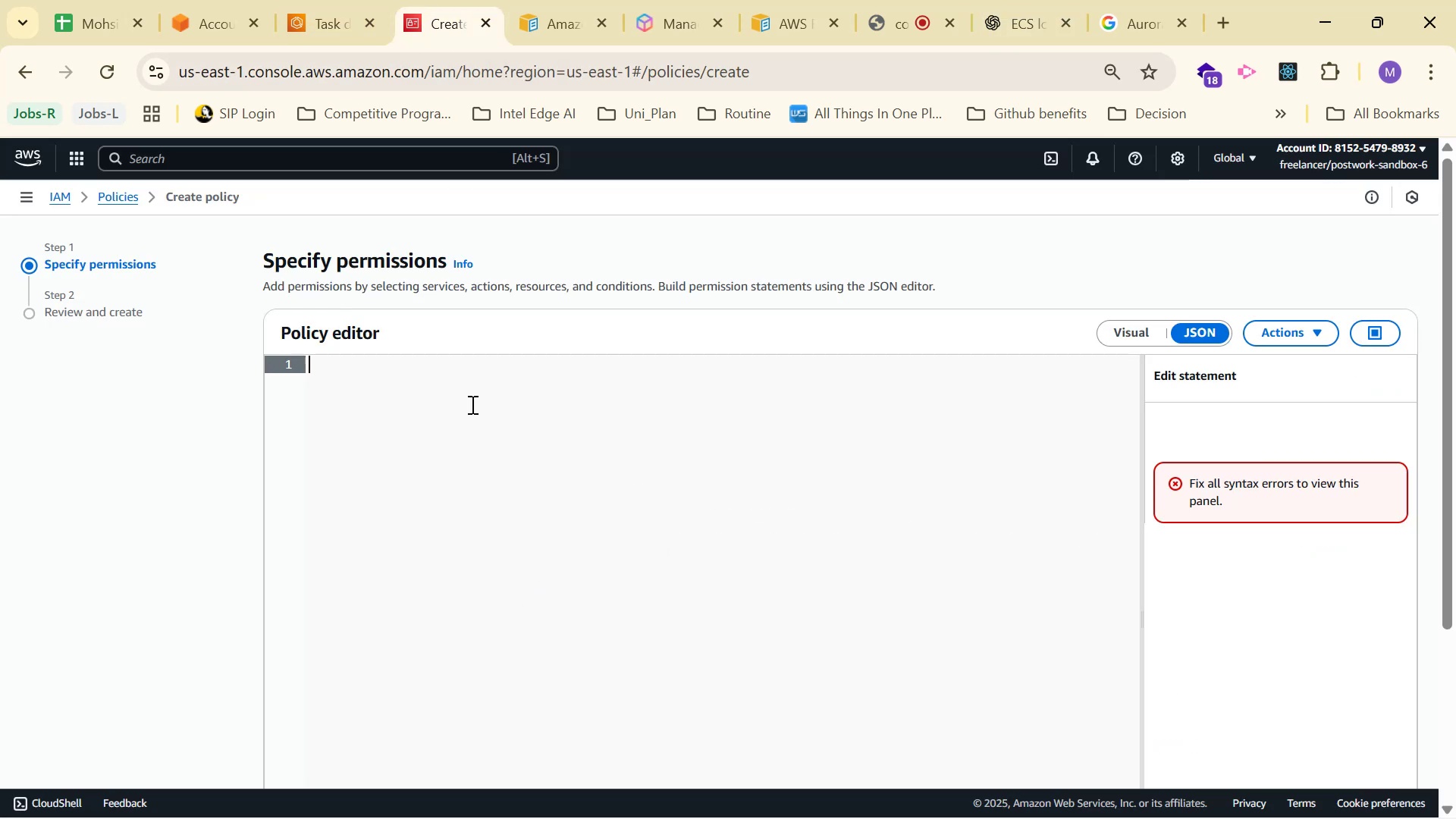 
key(Control+V)
 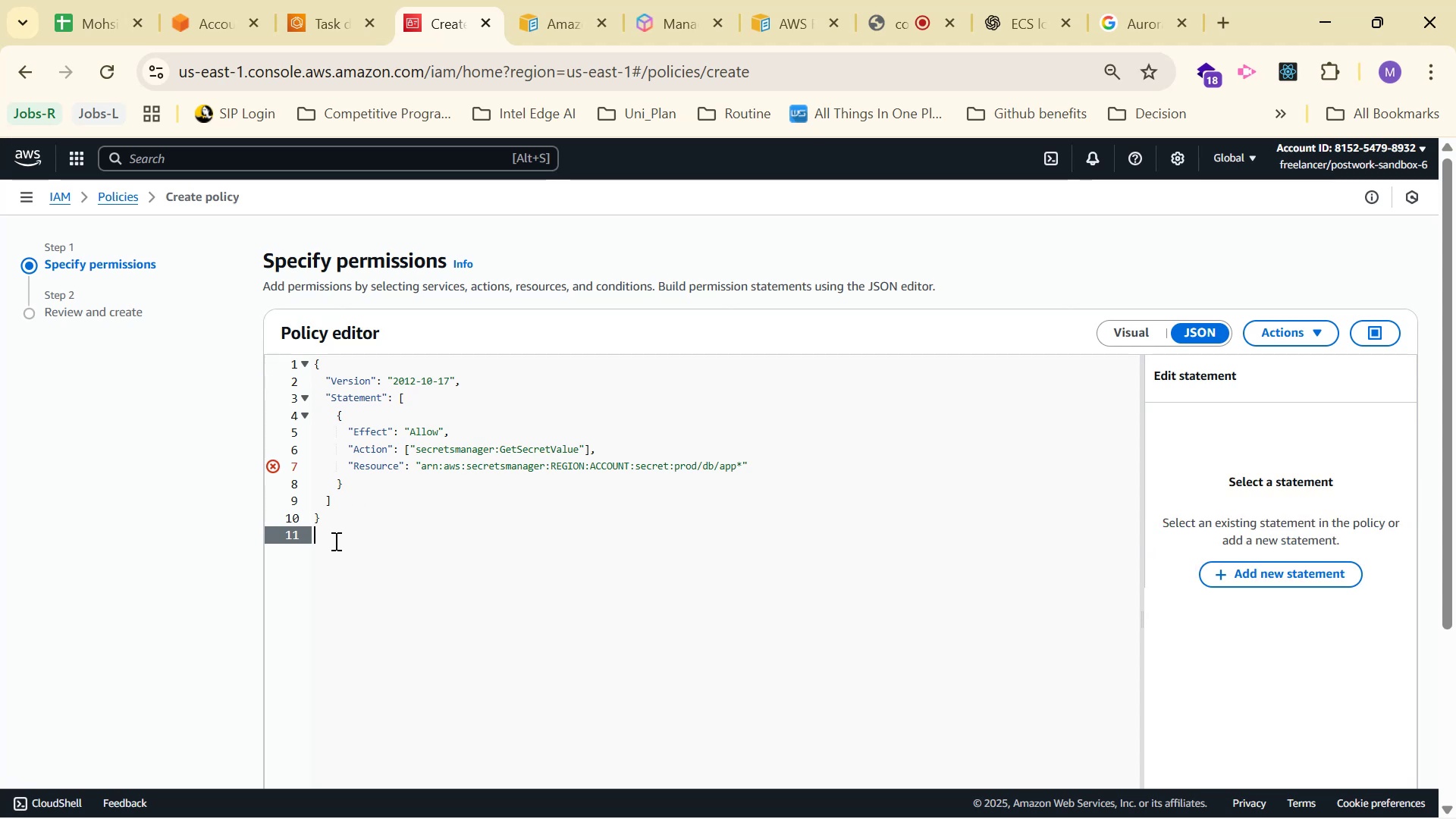 
left_click([733, 547])
 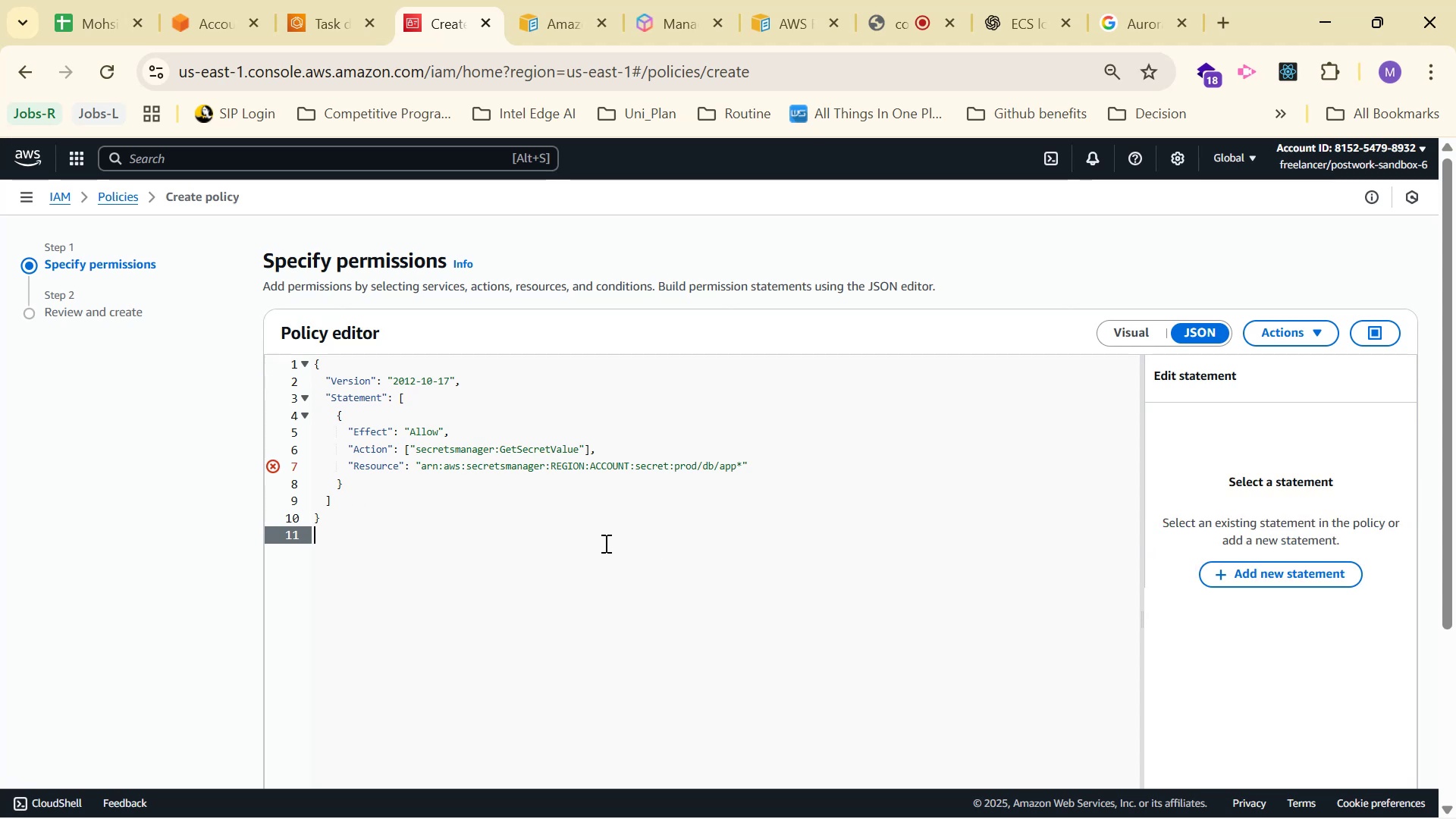 
left_click([561, 537])
 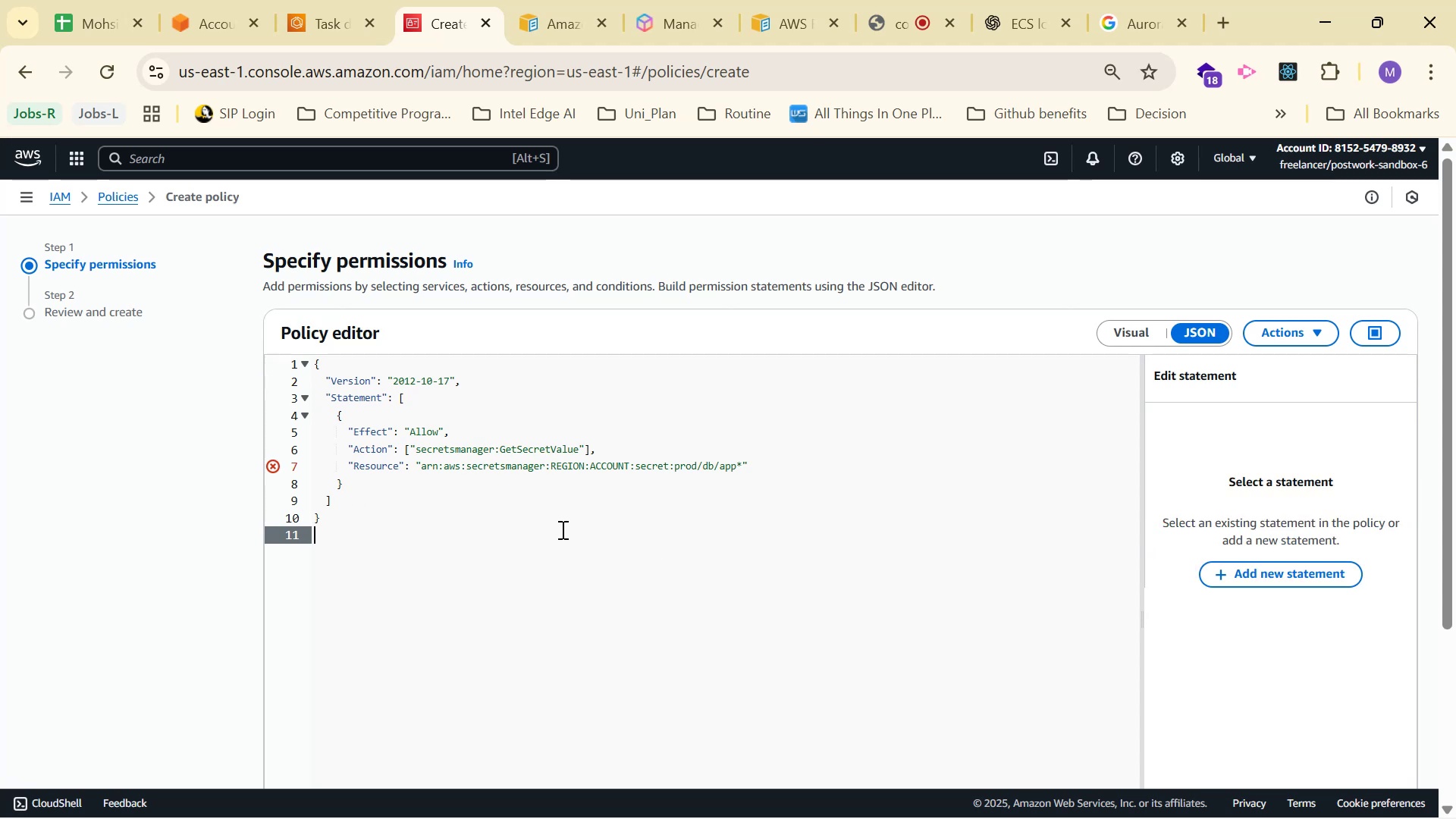 
left_click([561, 521])
 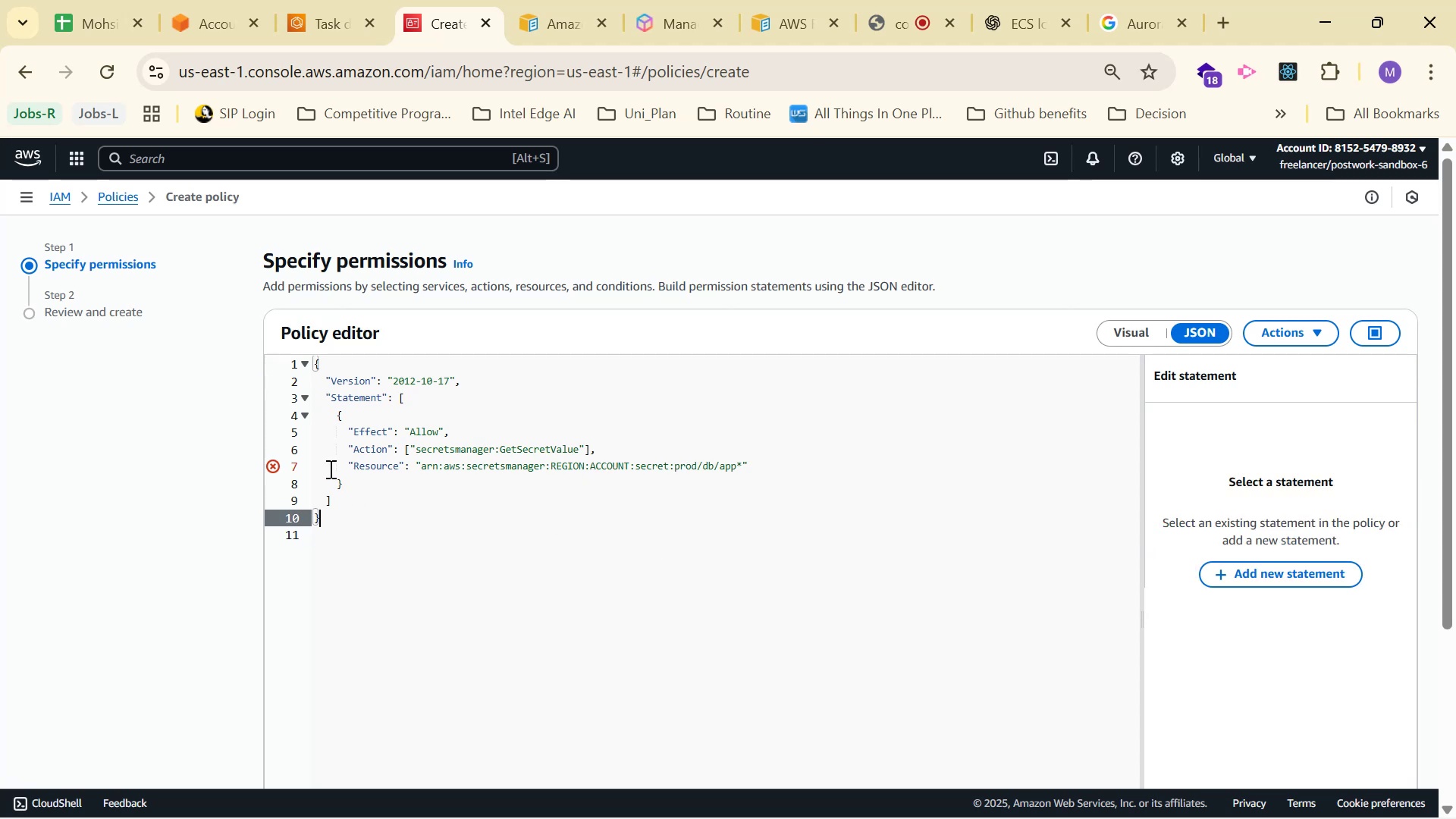 
left_click([268, 464])
 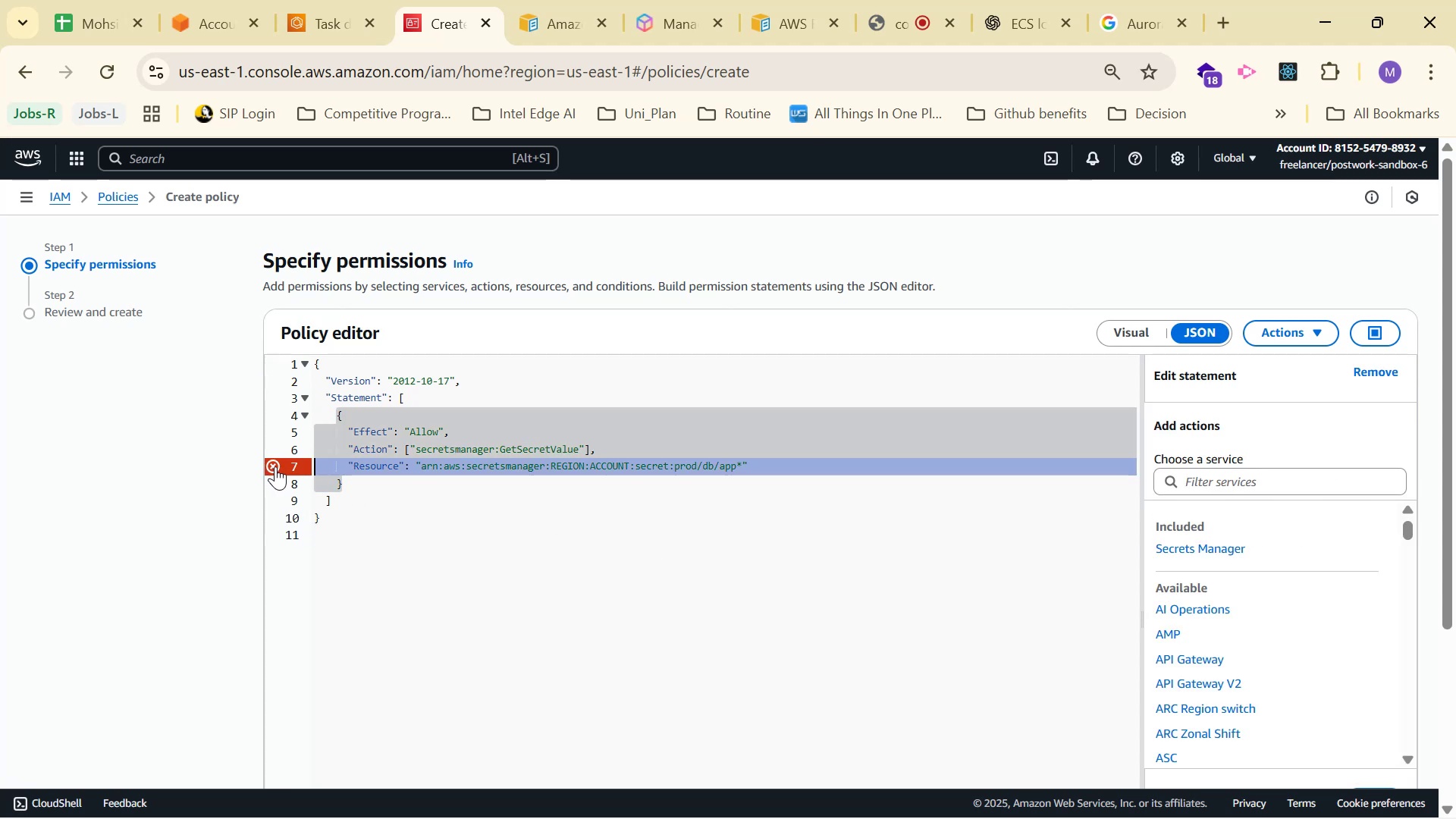 
left_click([440, 507])
 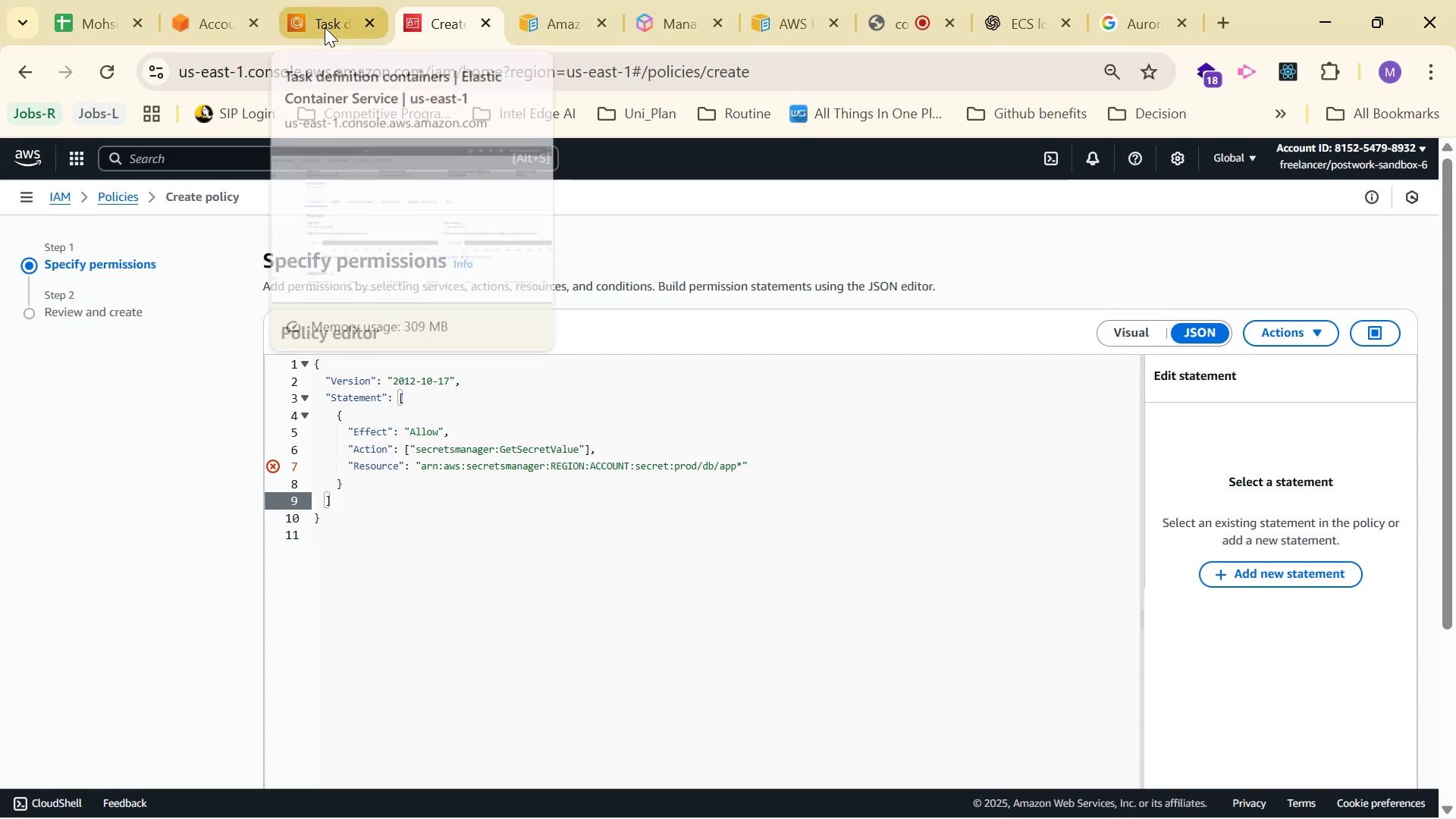 
left_click([325, 27])
 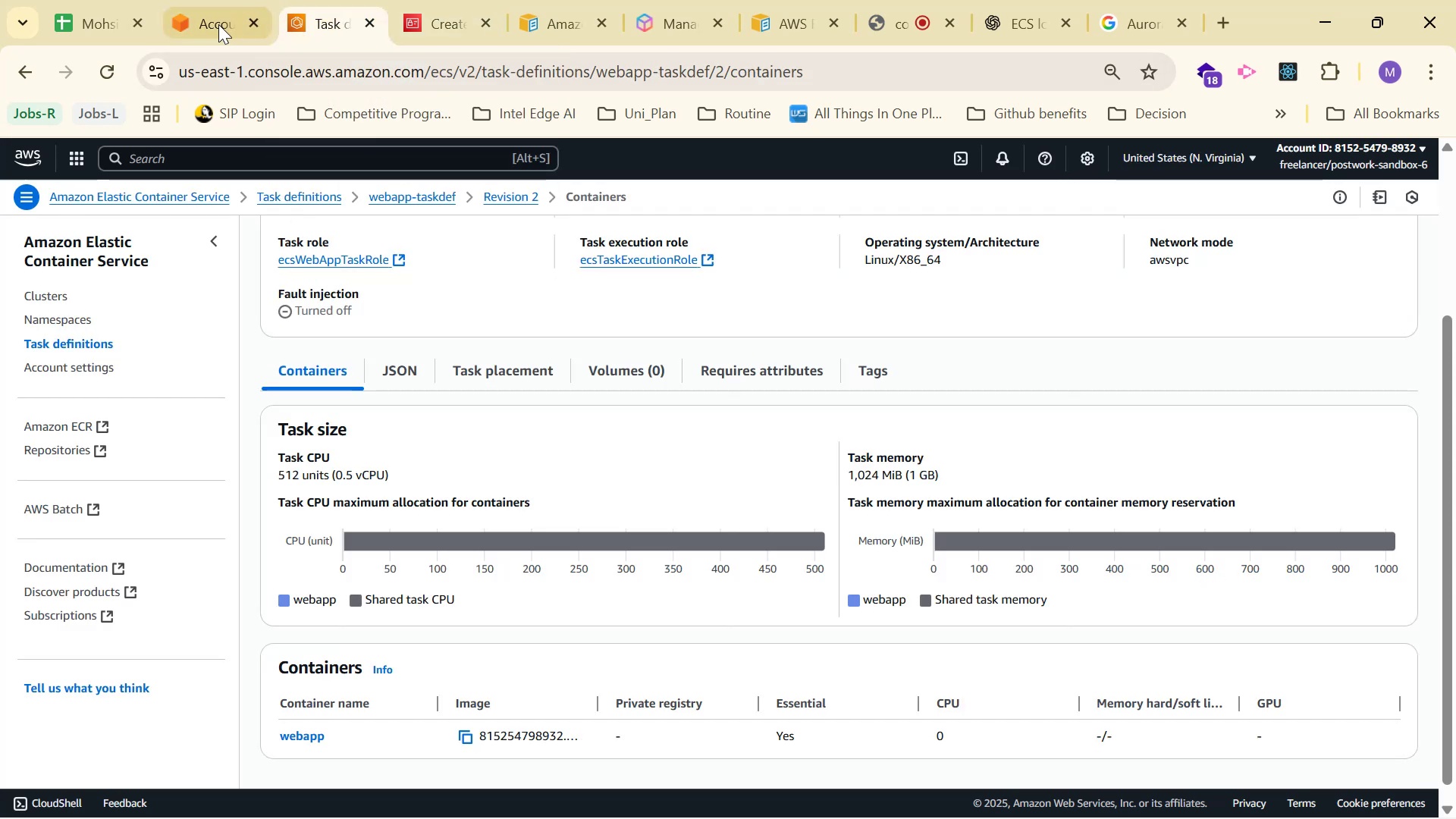 
left_click([213, 23])
 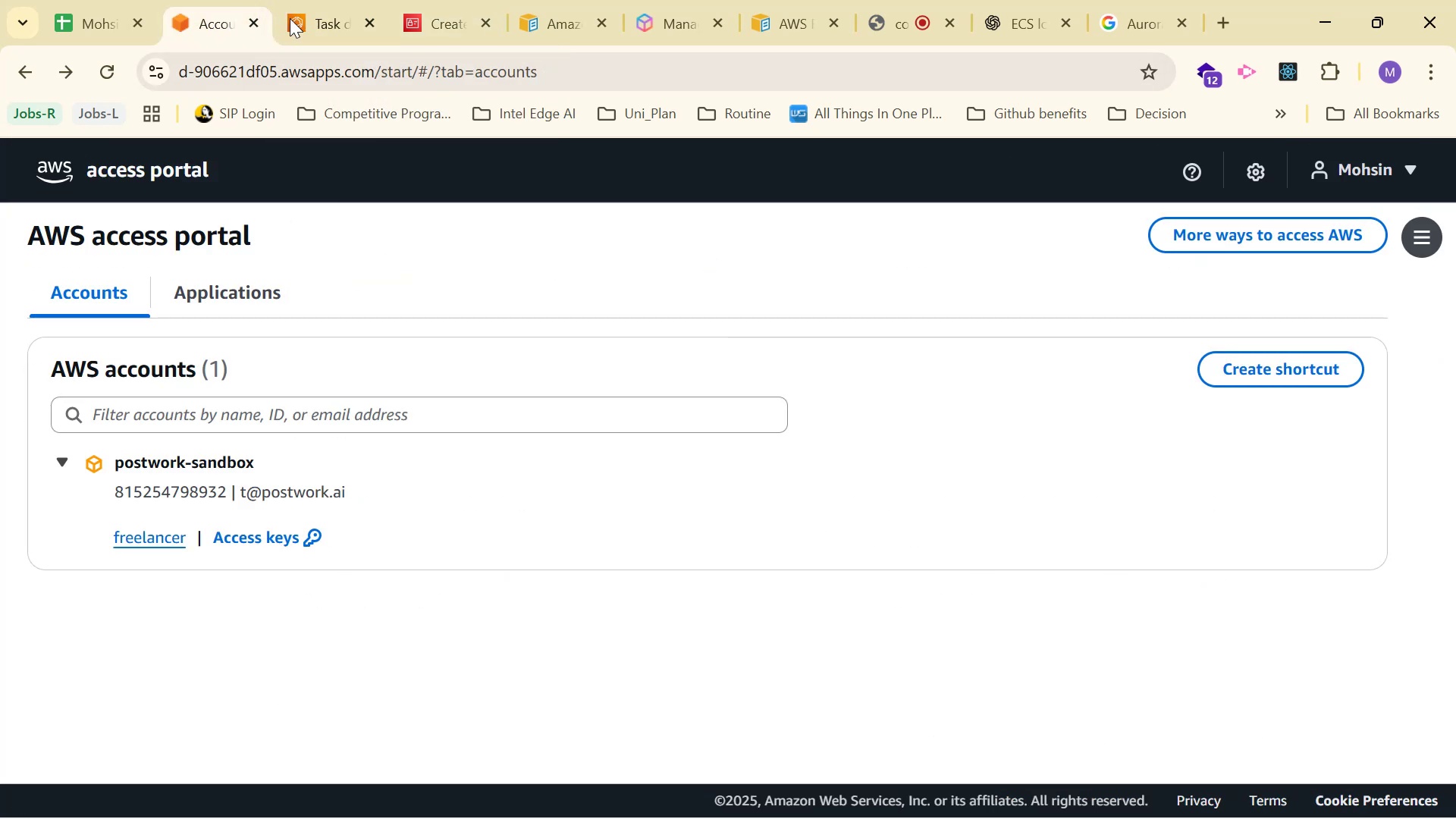 
left_click([312, 18])
 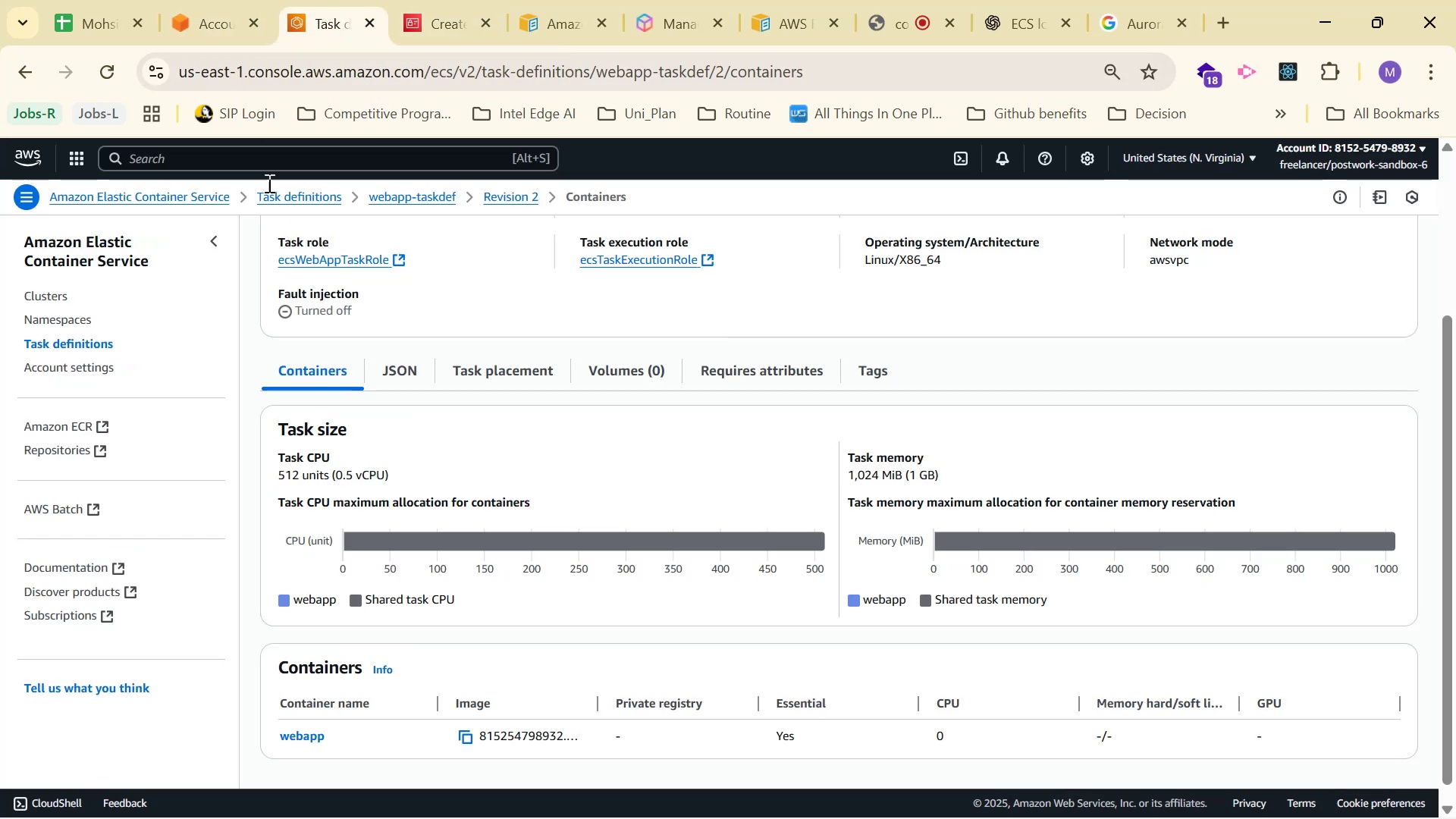 
left_click([211, 156])
 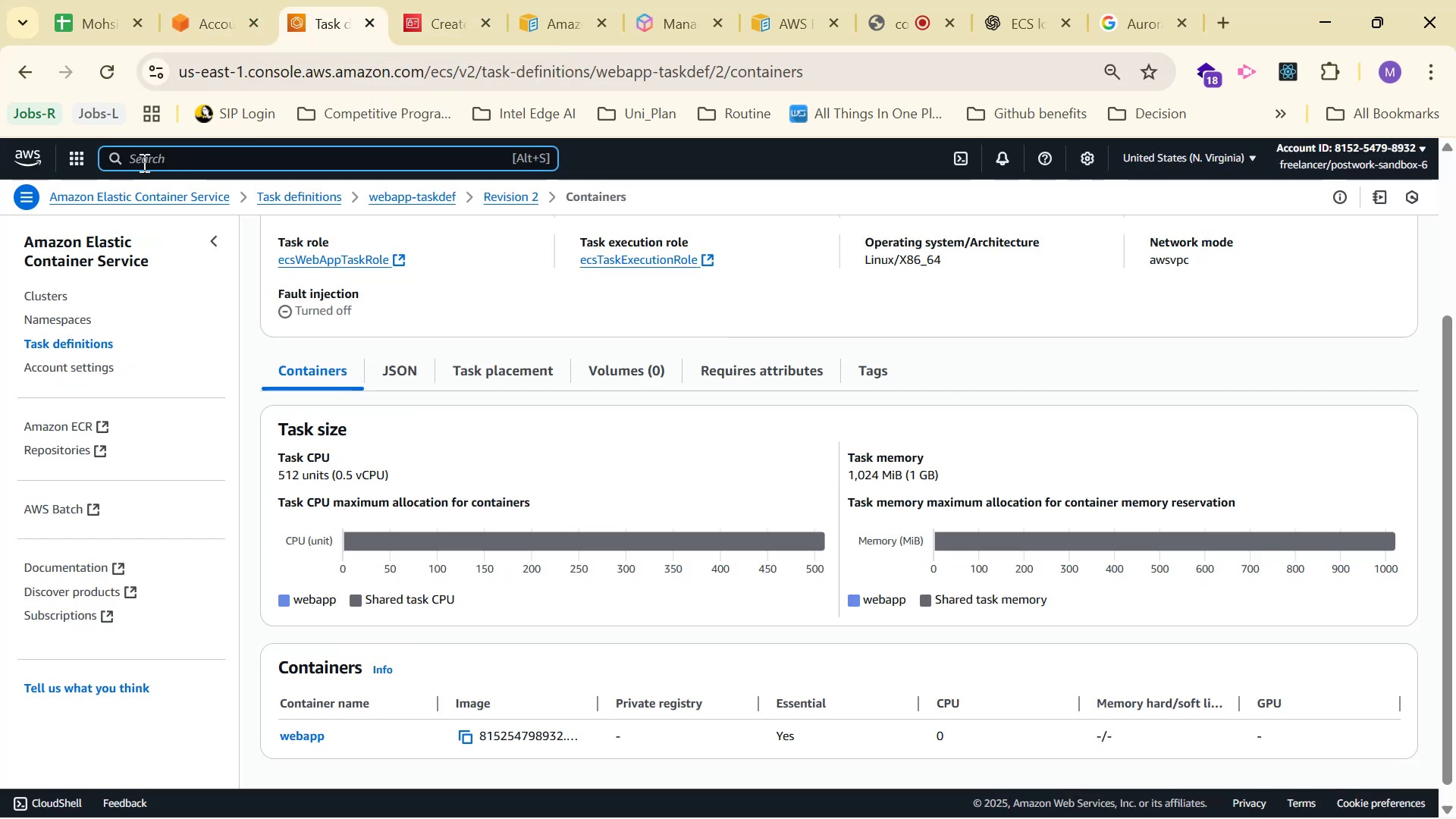 
left_click([78, 161])
 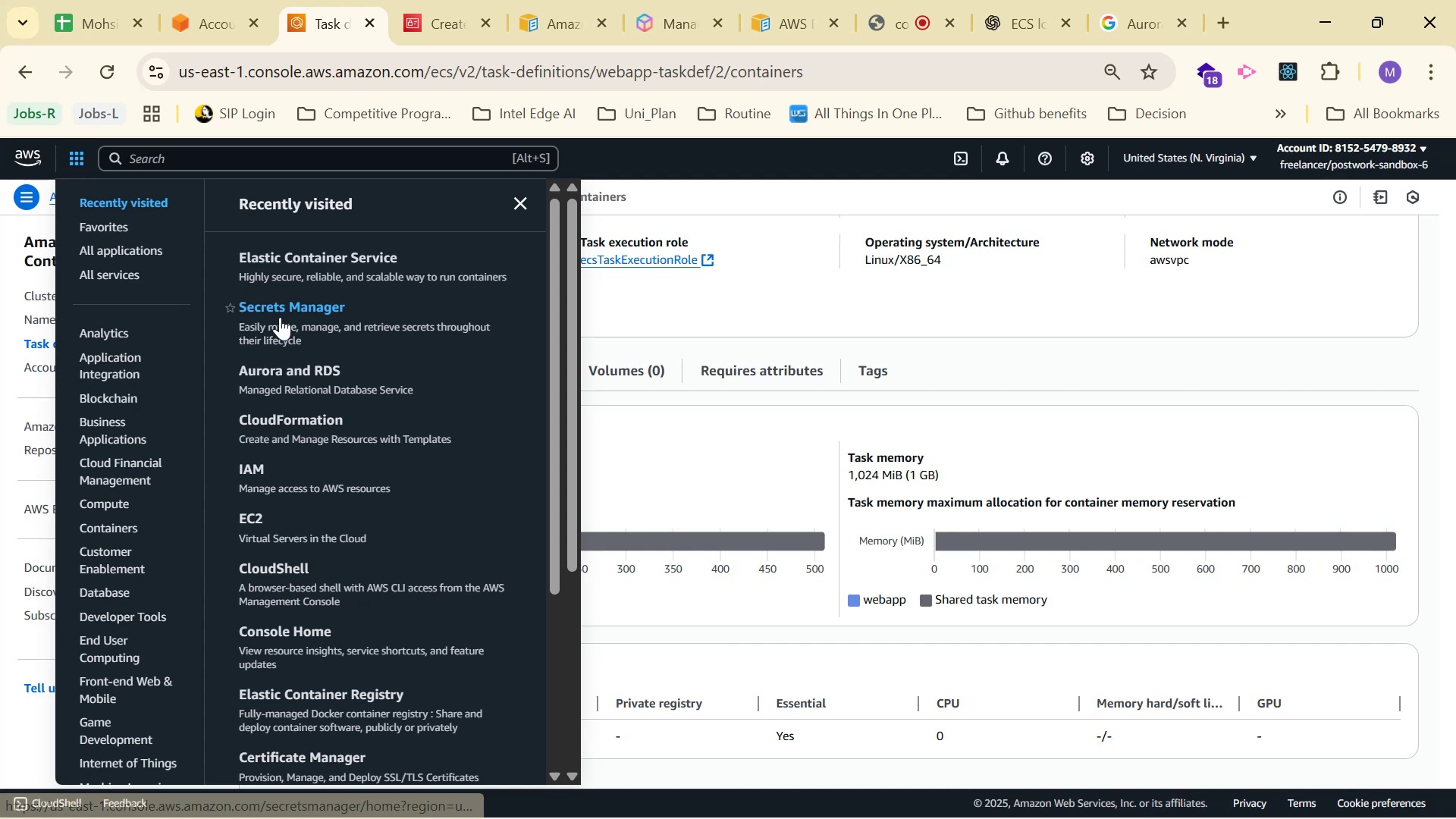 
left_click([444, 30])
 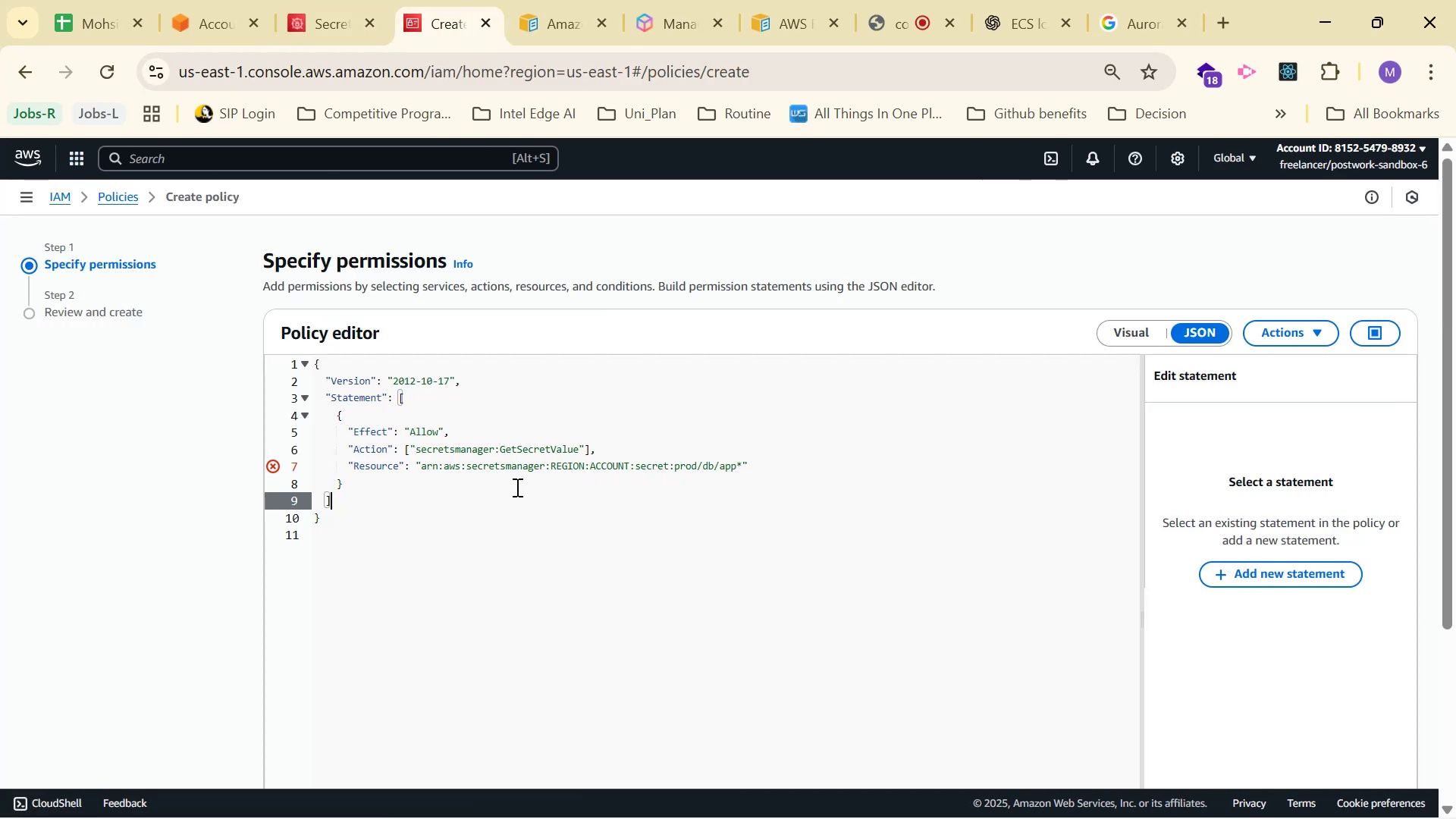 
wait(8.45)
 